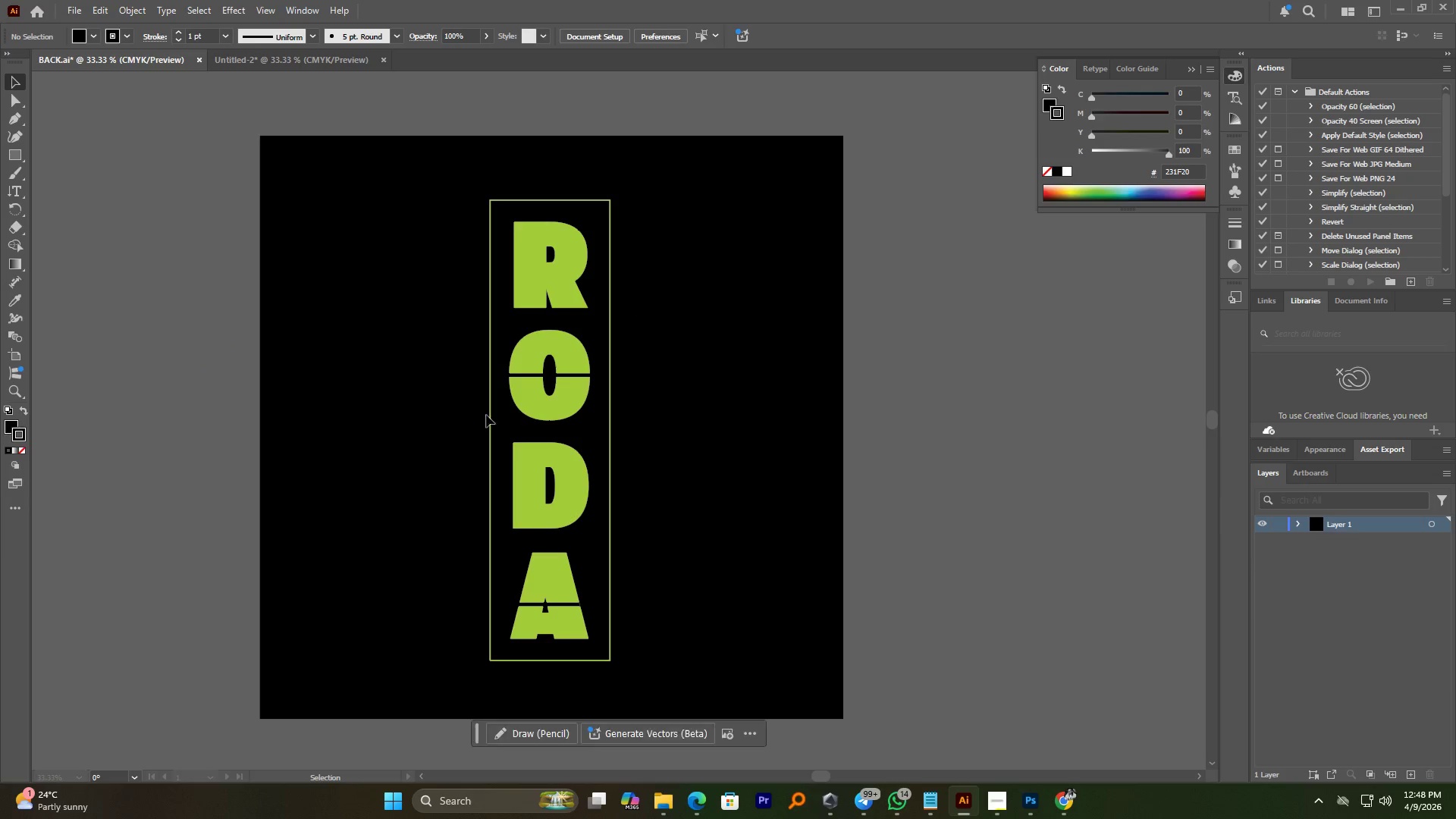 
left_click_drag(start_coordinate=[413, 285], to_coordinate=[732, 606])
 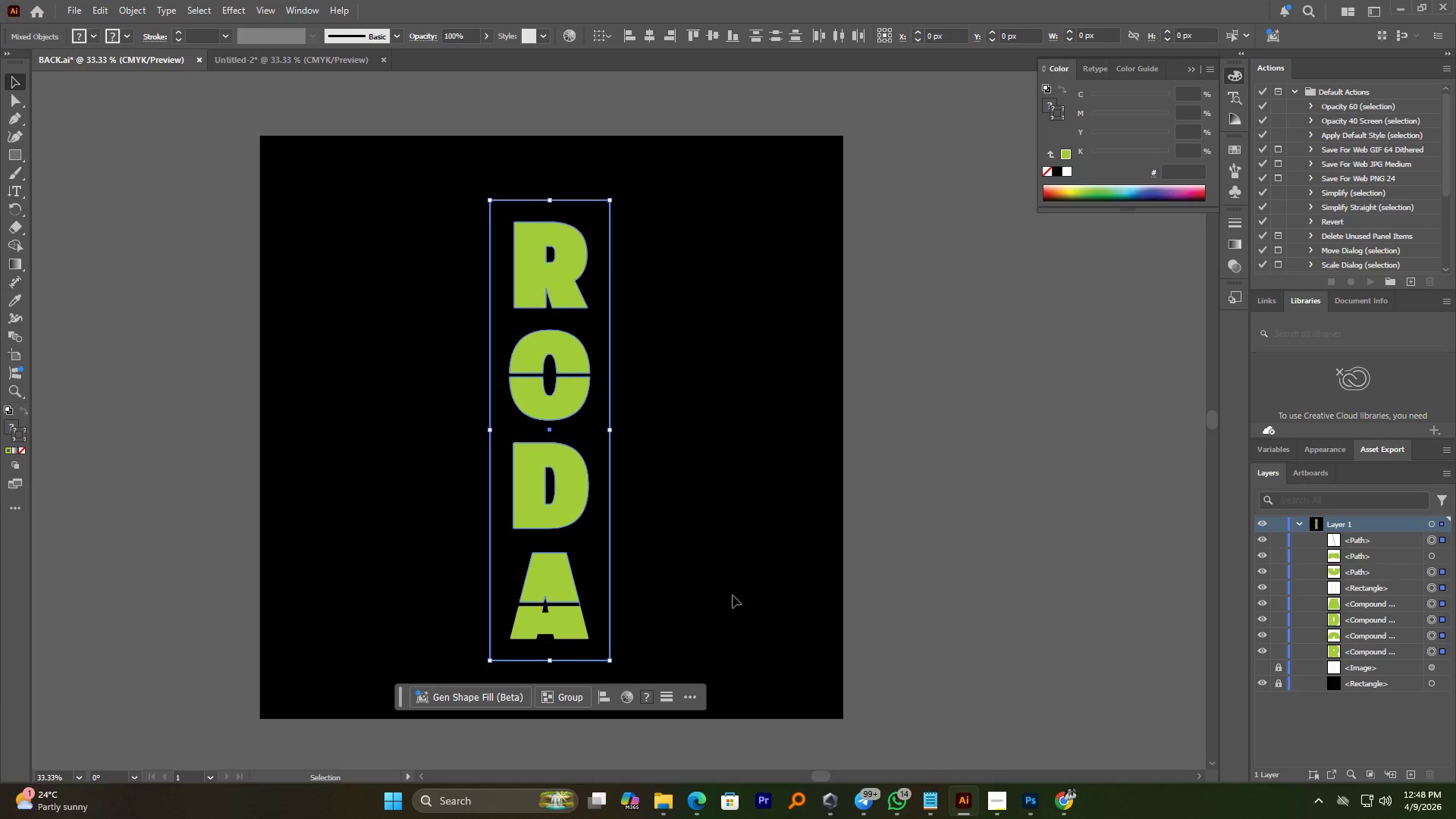 
key(Control+C)
 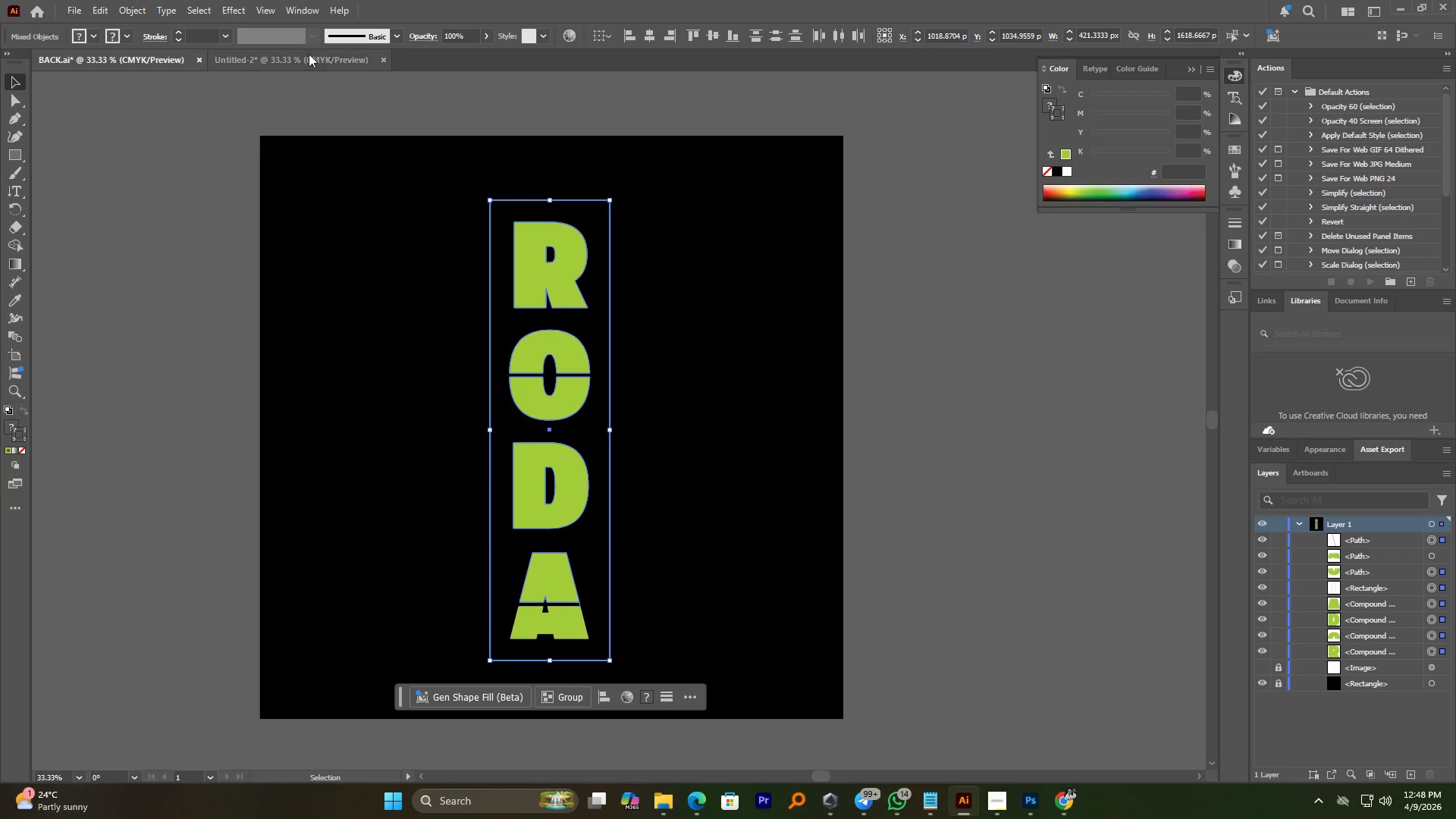 
double_click([308, 55])
 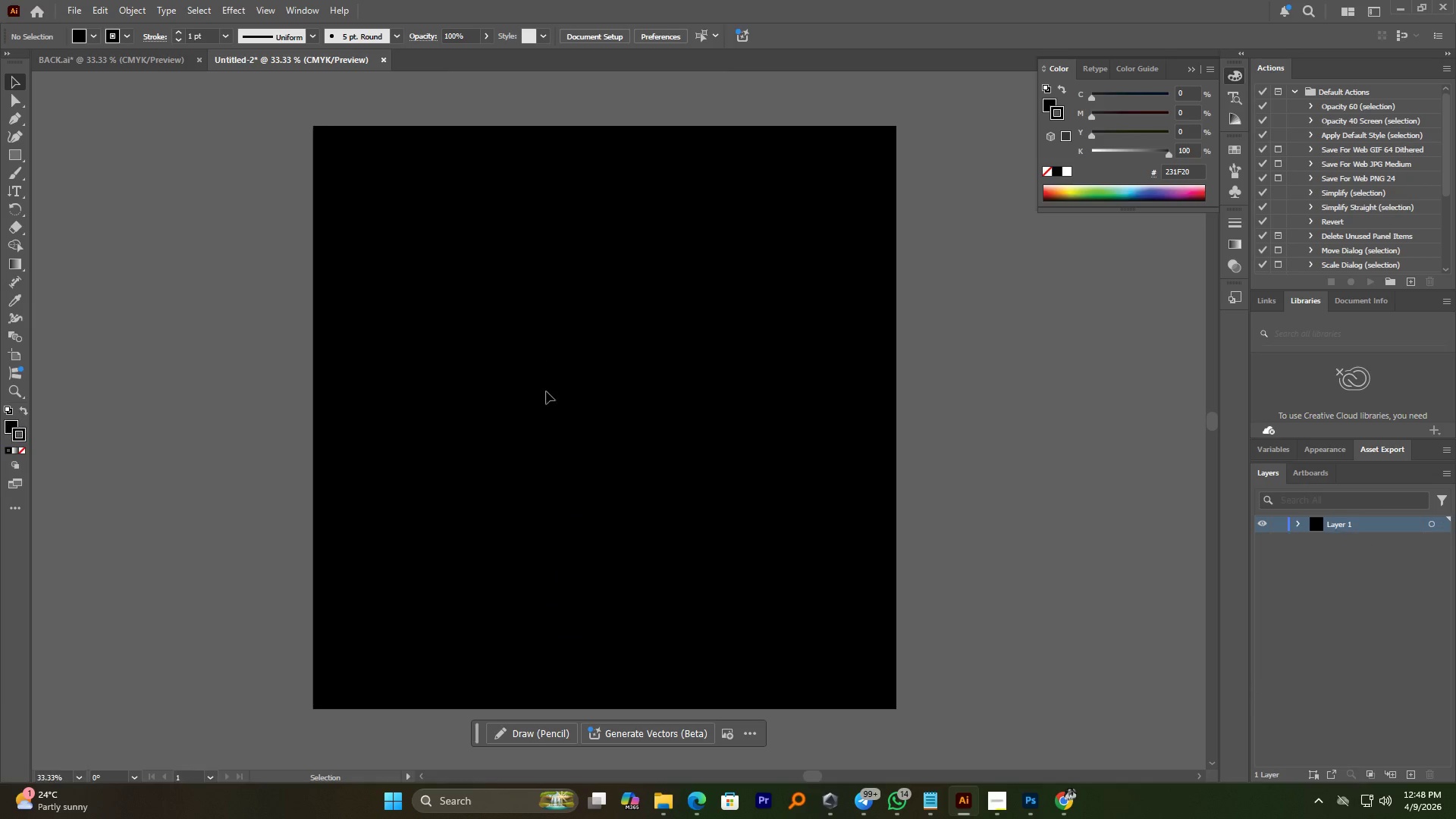 
triple_click([546, 393])
 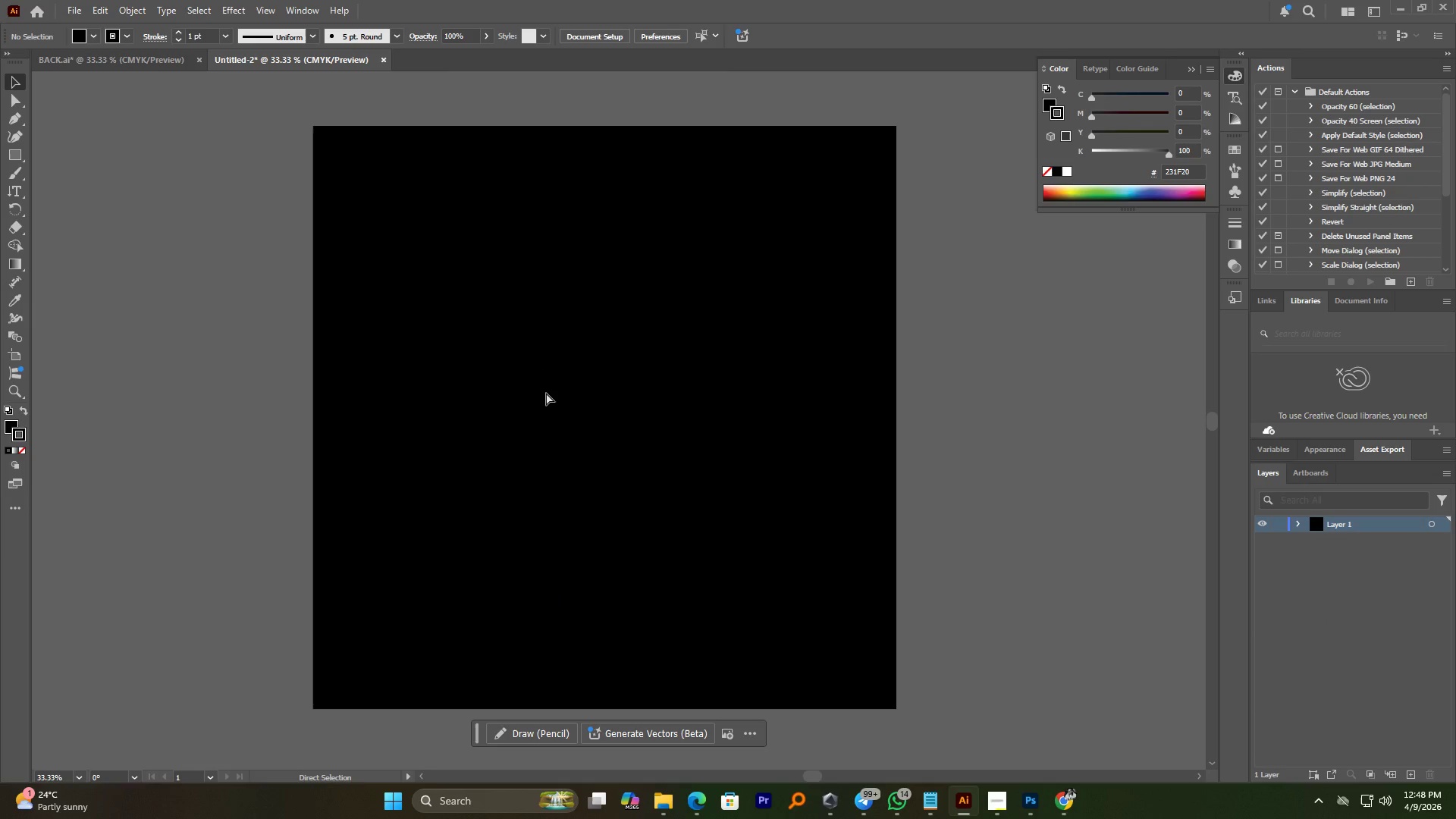 
key(Control+Shift+V)
 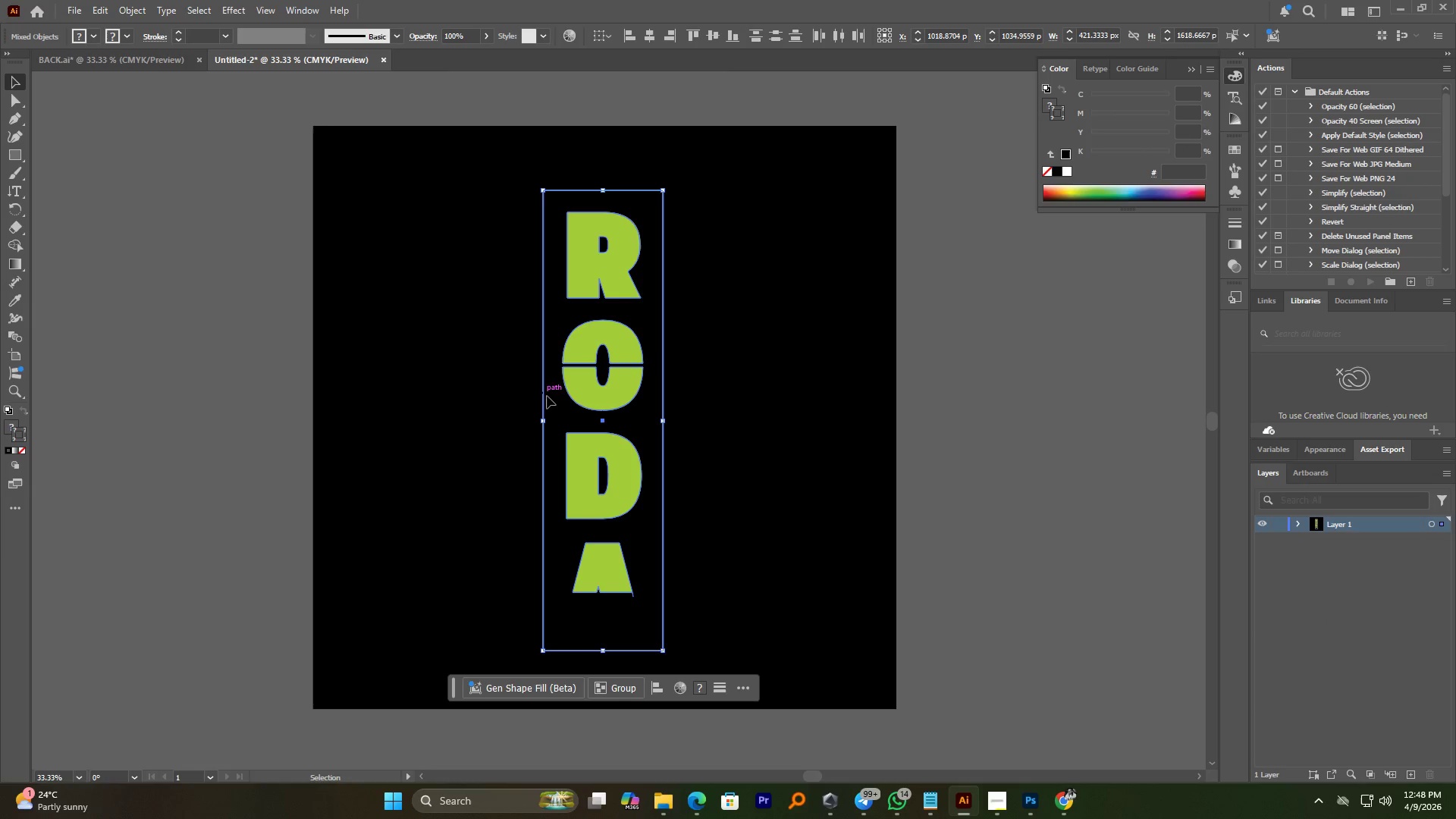 
hold_key(key=AltLeft, duration=0.66)
 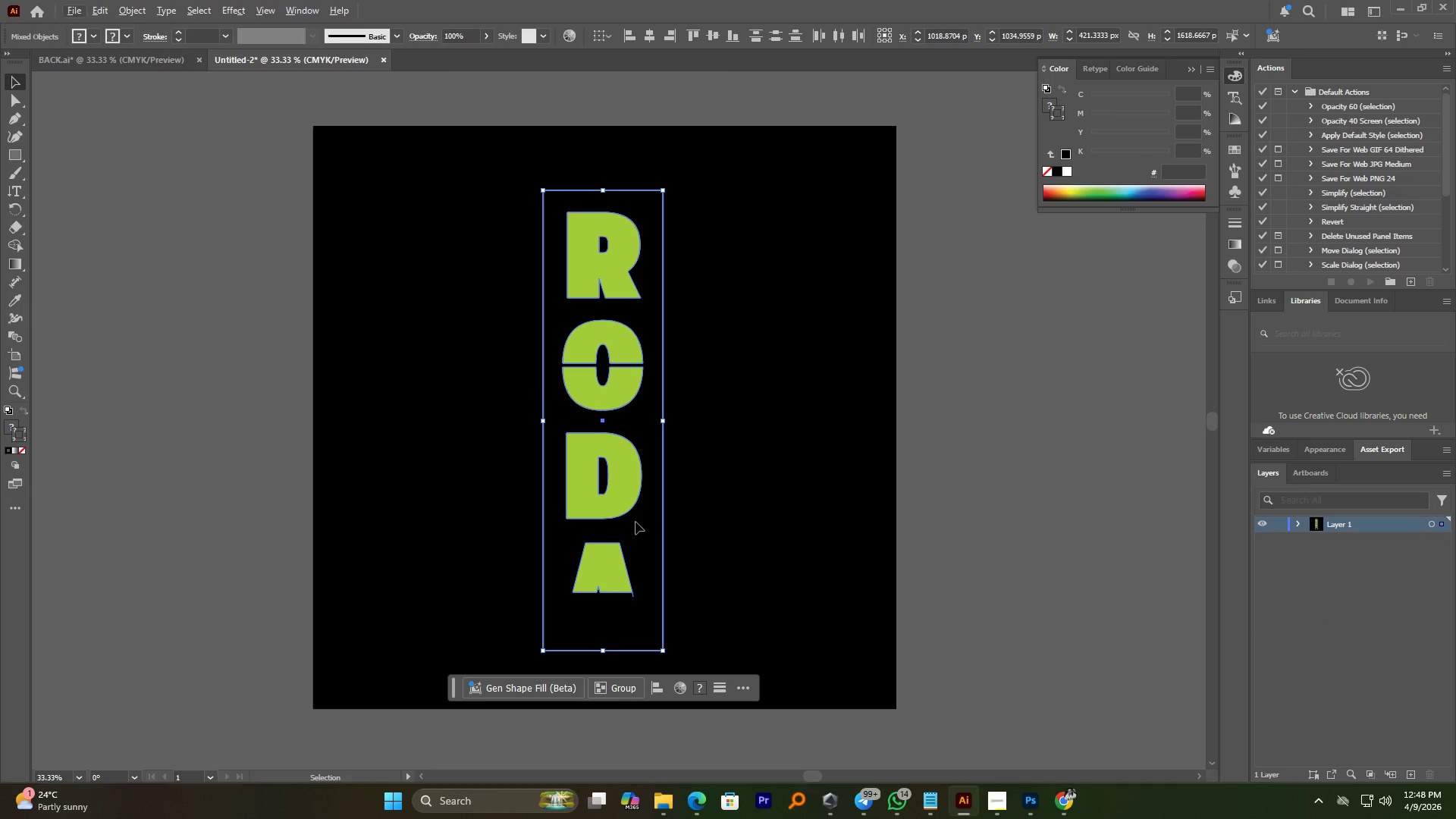 
key(Control+Z)
 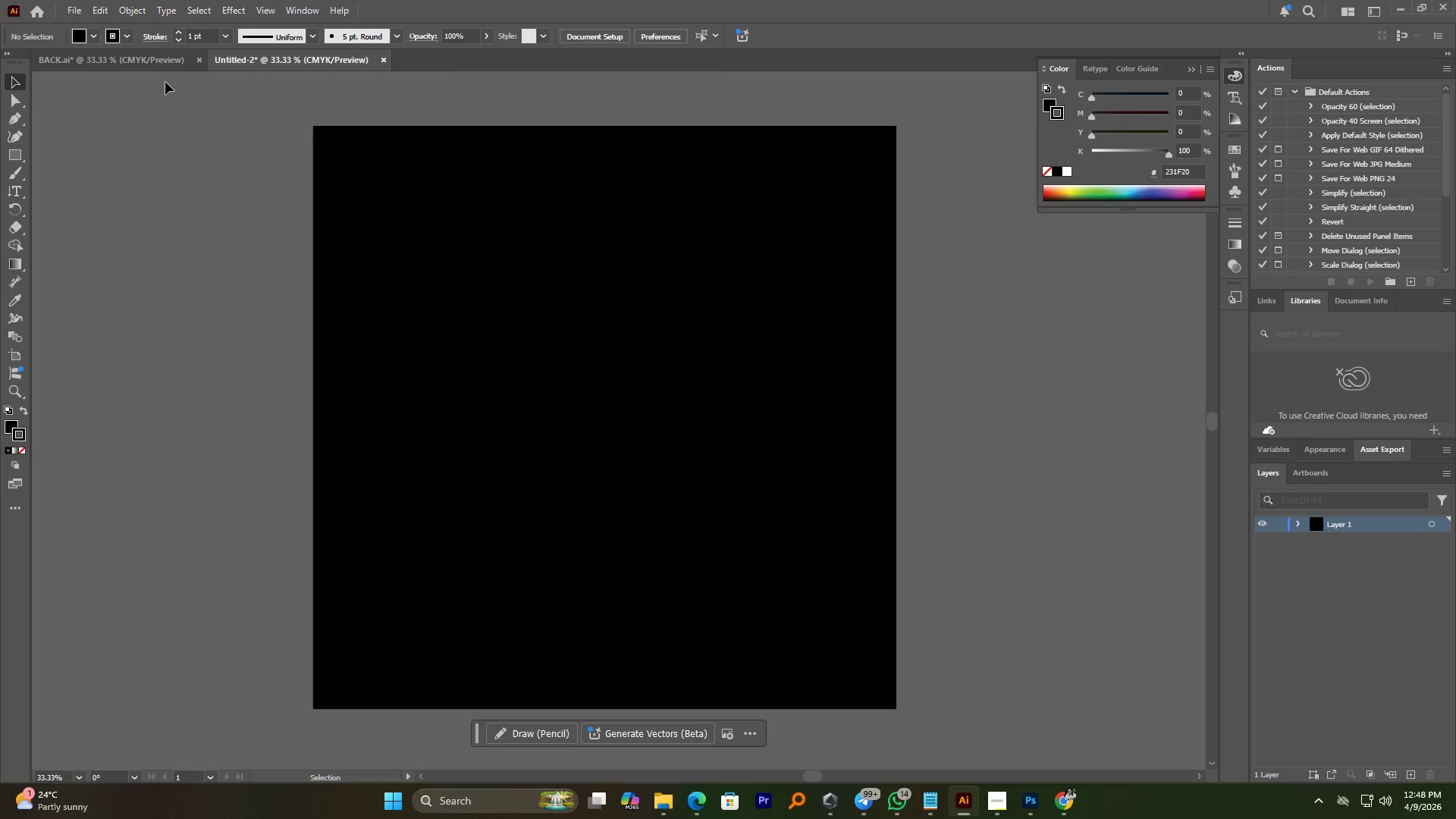 
left_click([136, 60])
 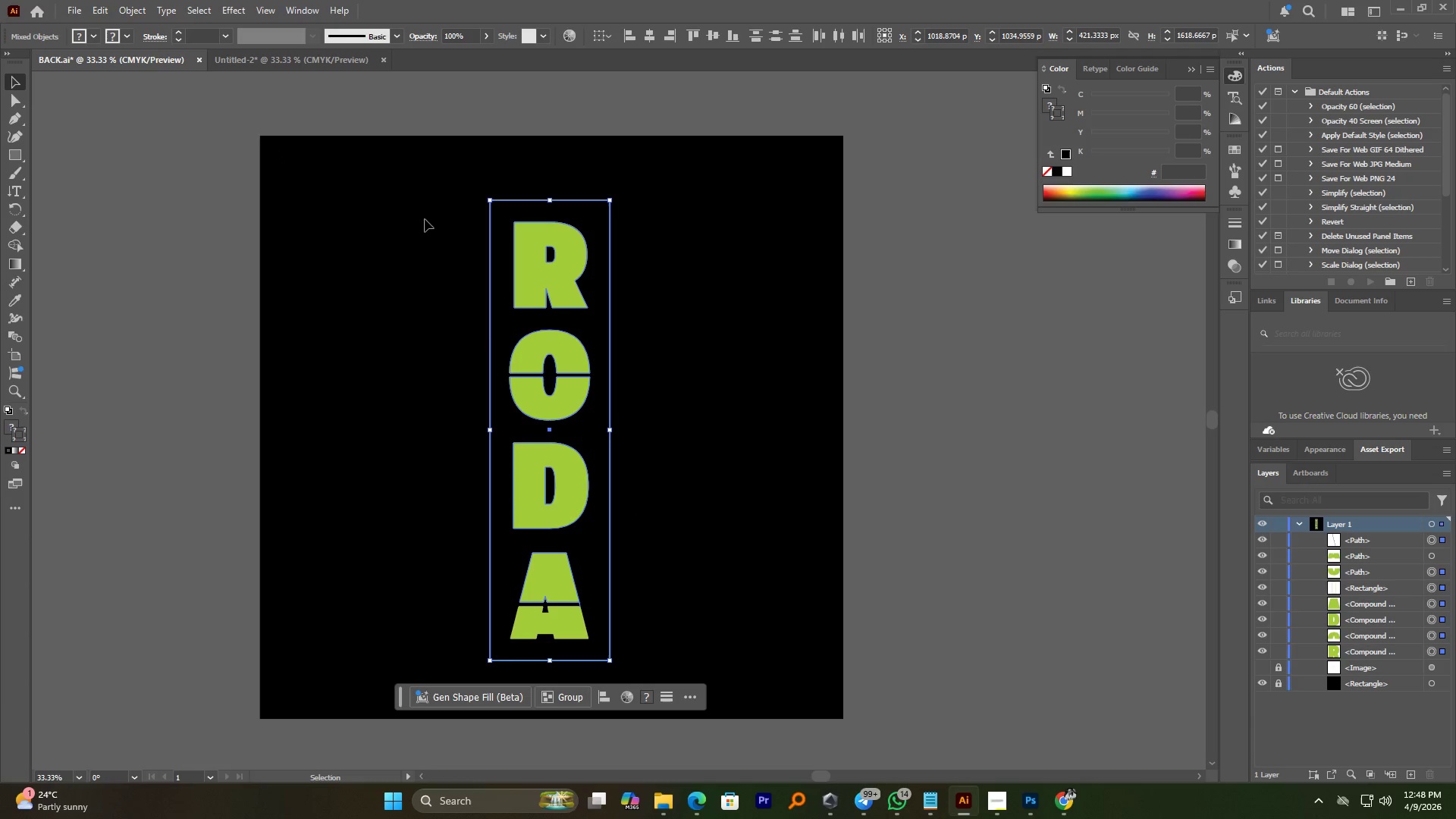 
left_click_drag(start_coordinate=[419, 193], to_coordinate=[723, 630])
 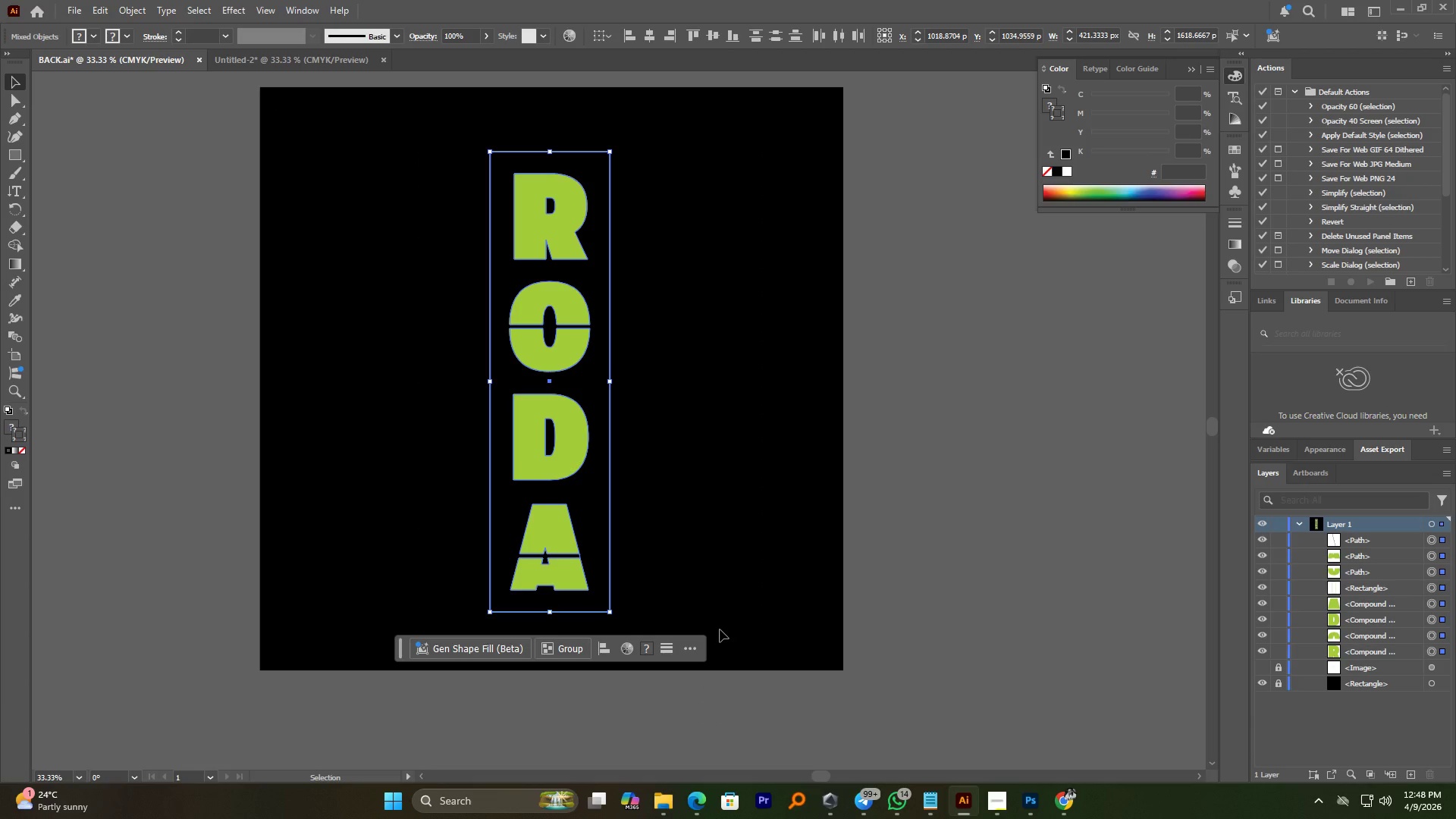 
key(Control+C)
 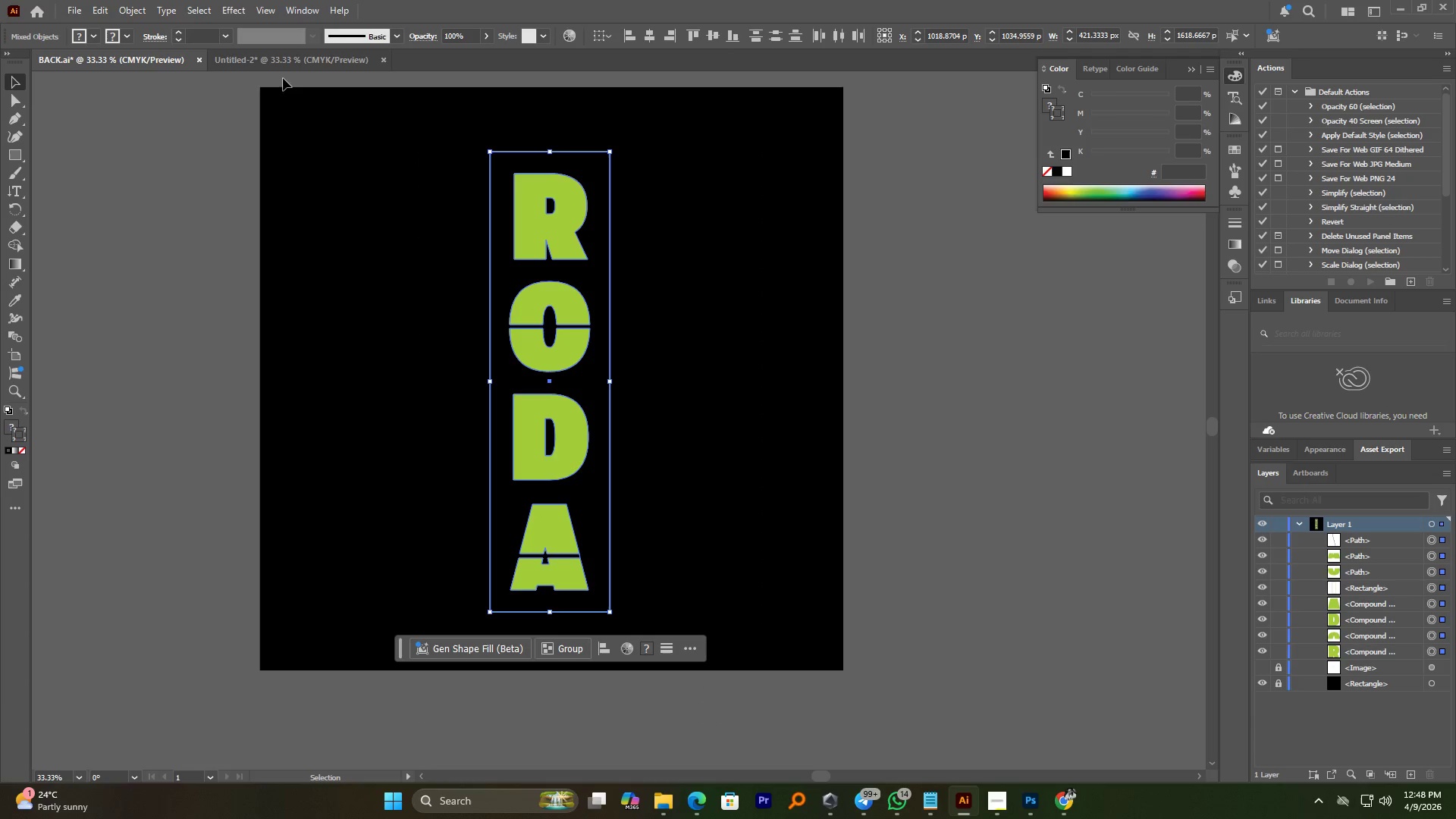 
left_click([278, 57])
 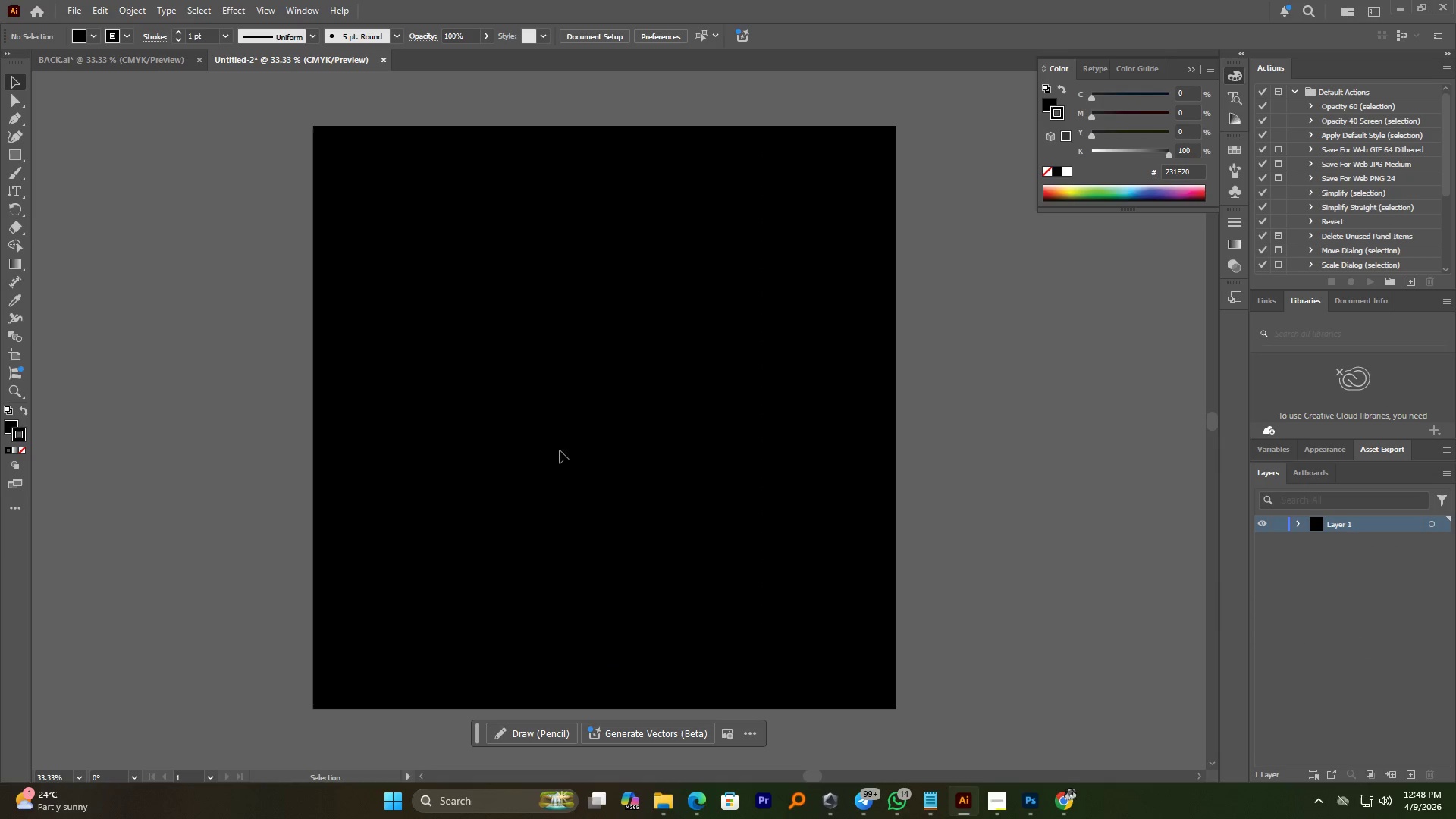 
left_click([570, 460])
 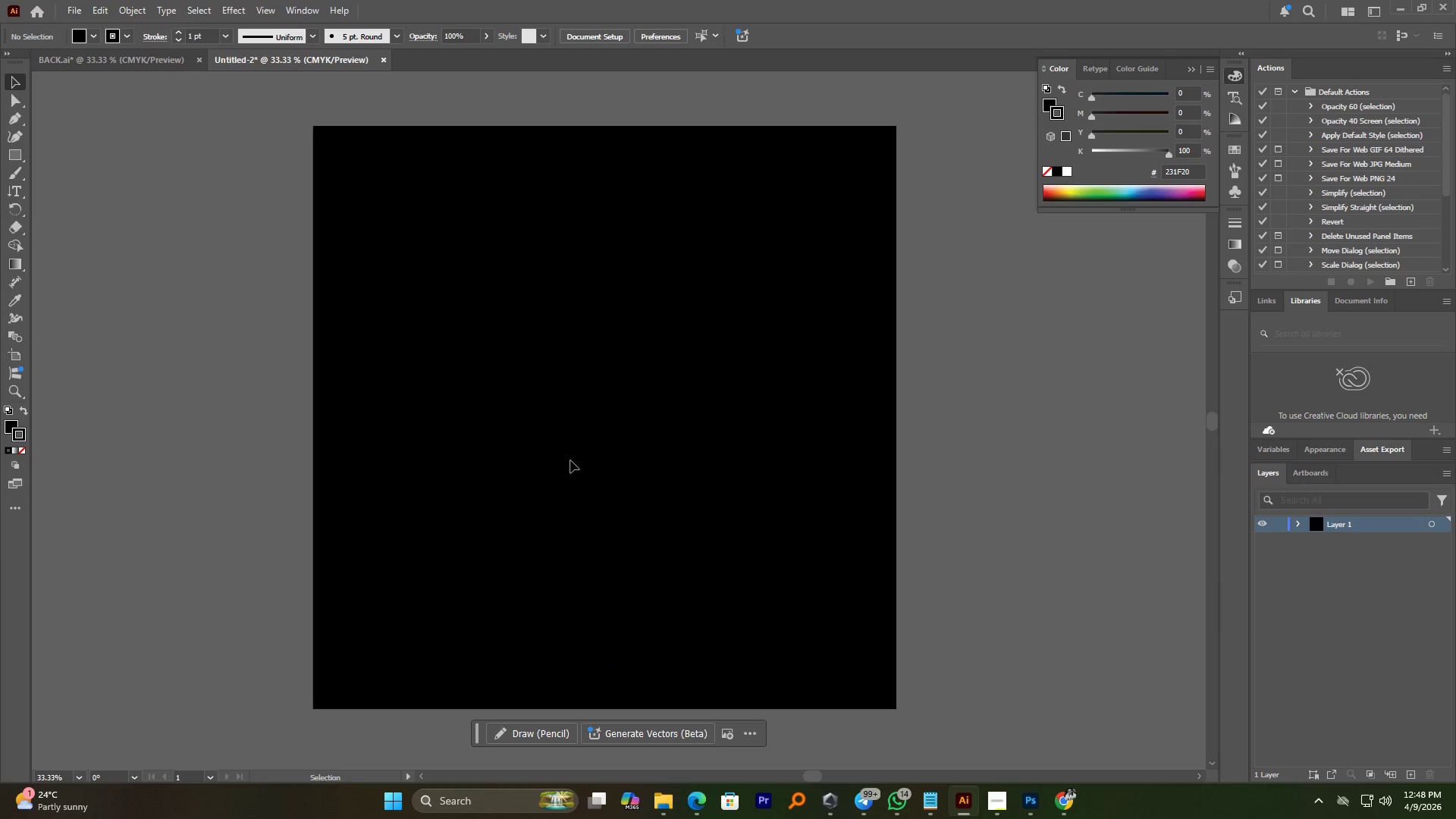 
key(Control+Shift+V)
 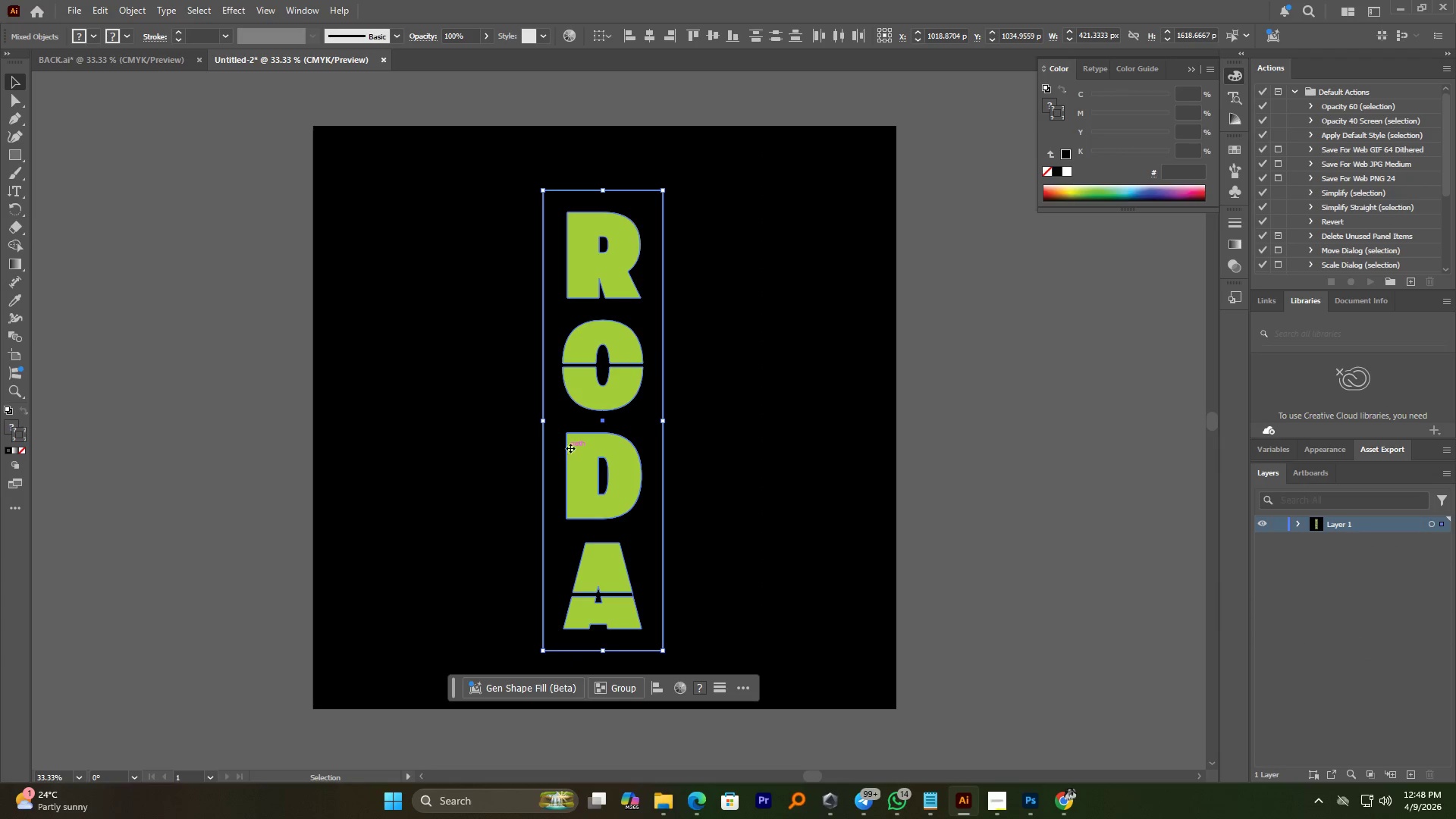 
hold_key(key=AltLeft, duration=4.55)
 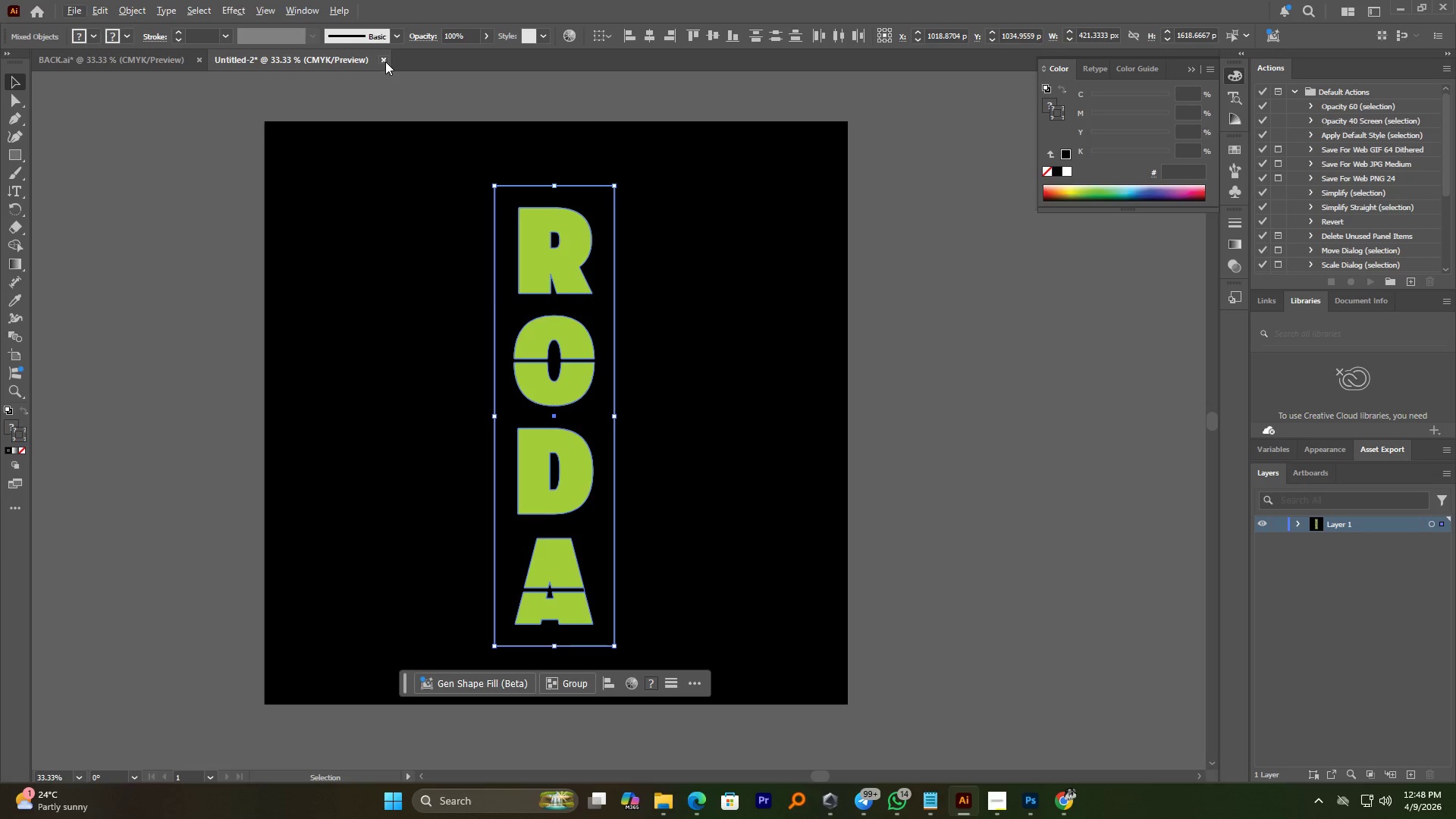 
left_click([384, 61])
 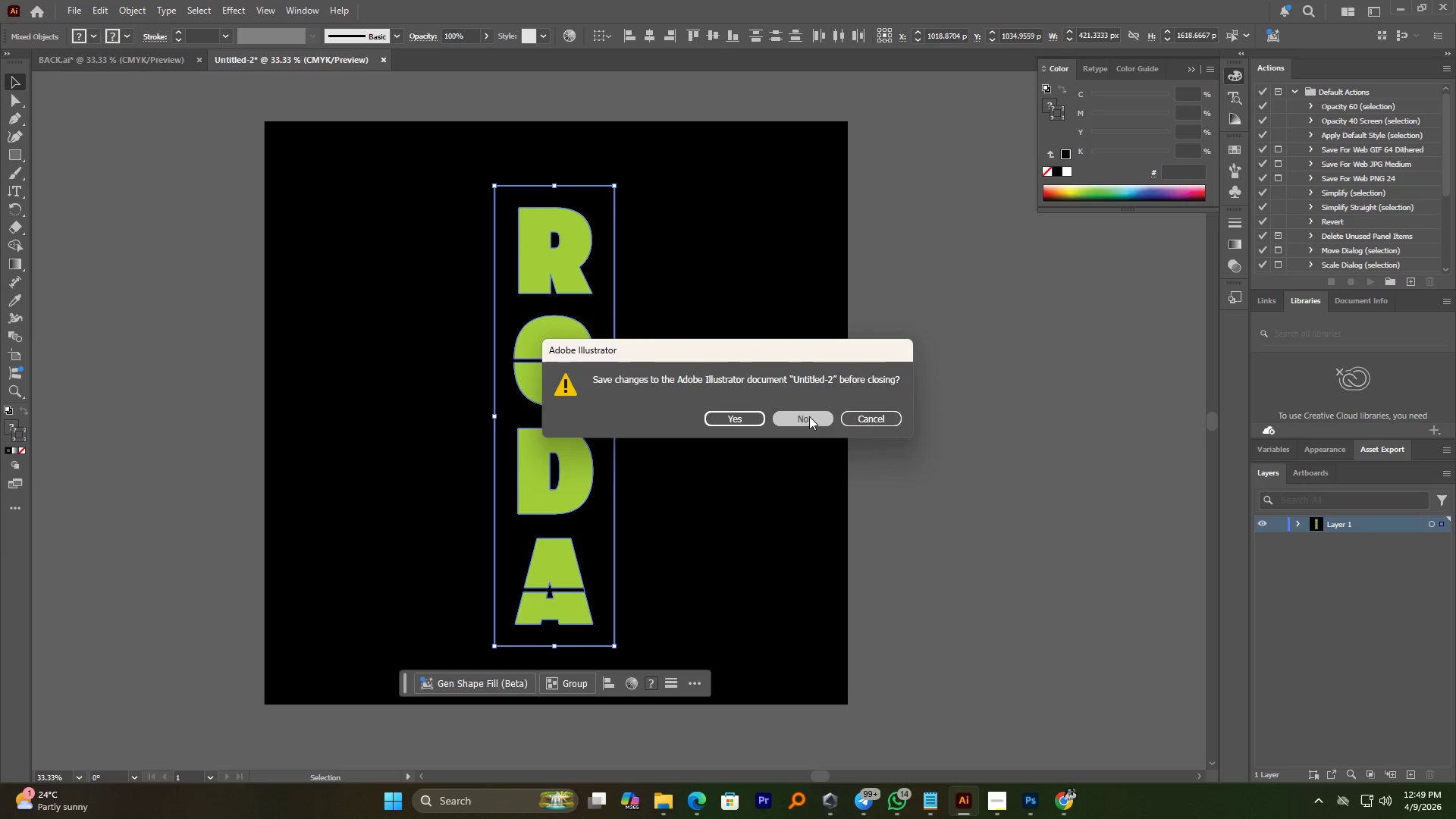 
double_click([372, 295])
 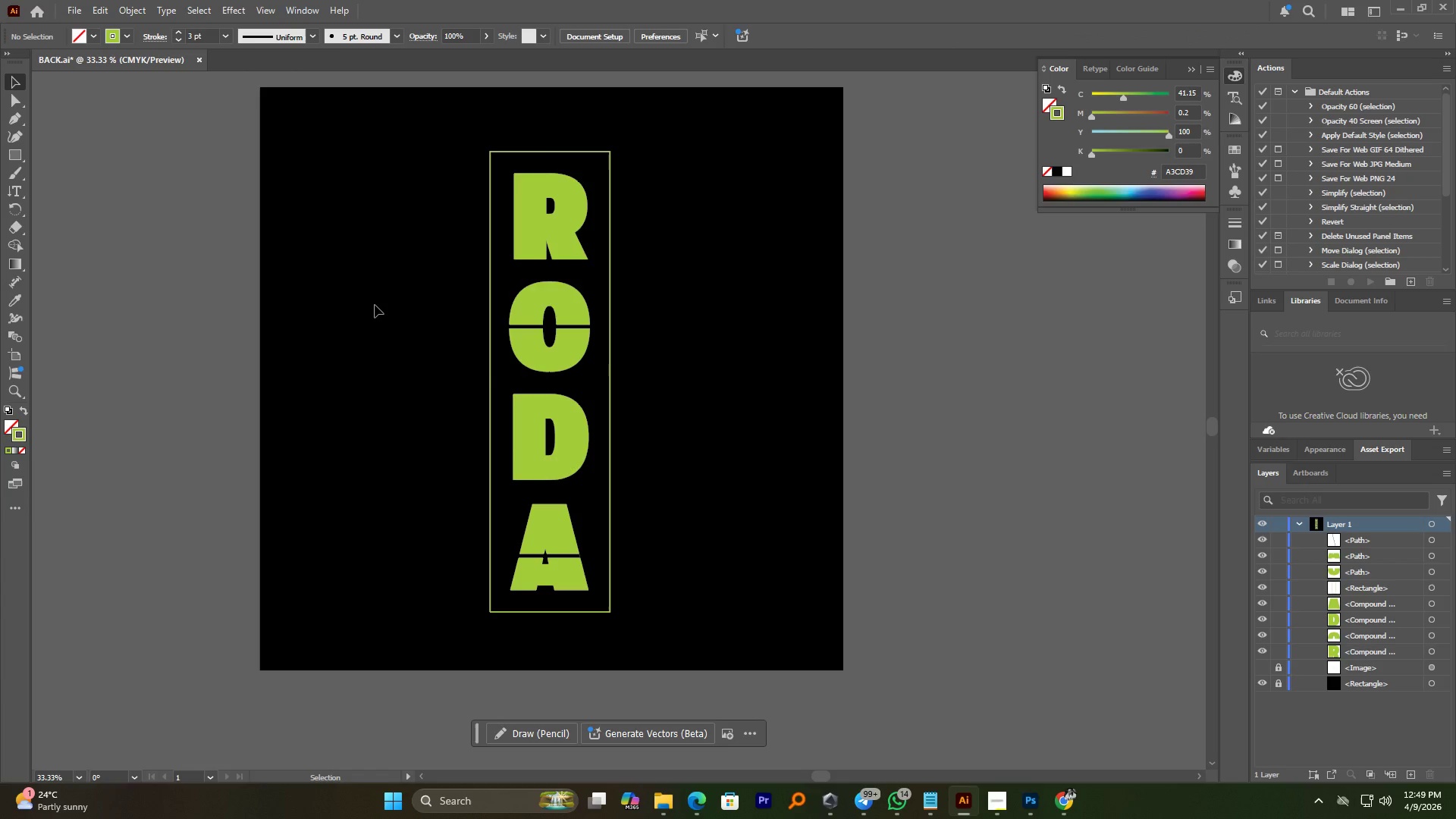 
key(Control+ControlLeft)
 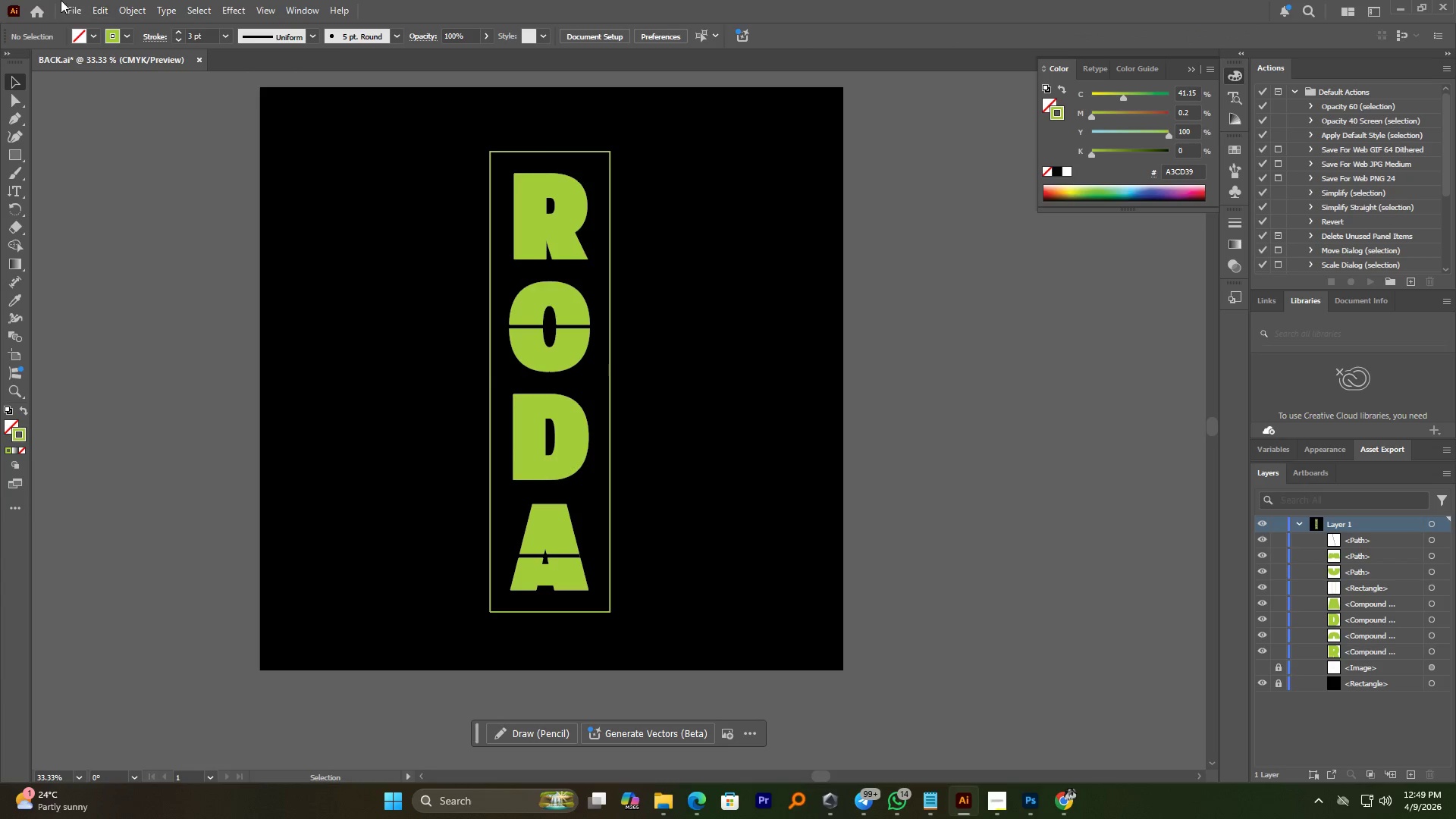 
left_click([77, 10])
 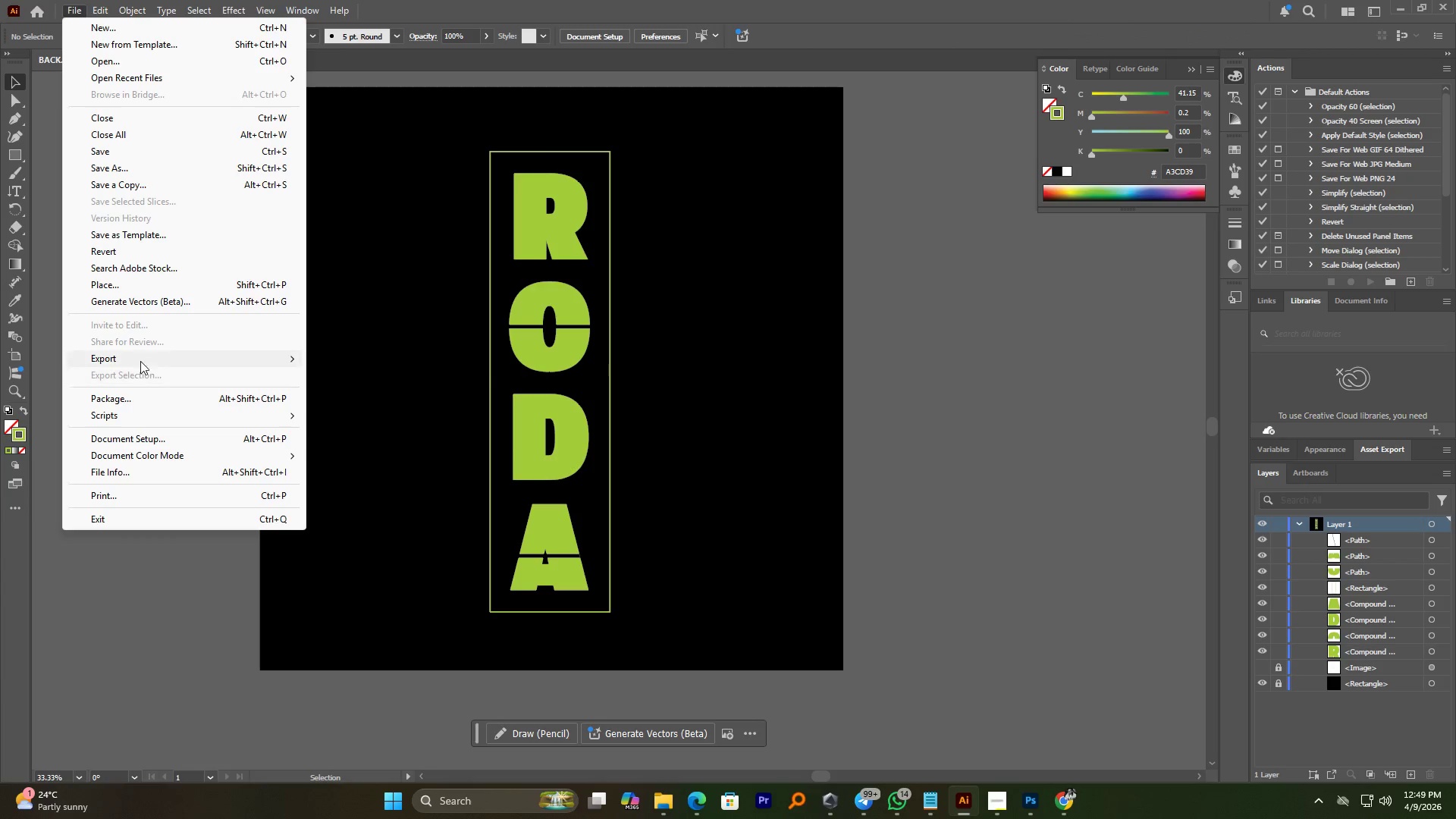 
left_click([146, 356])
 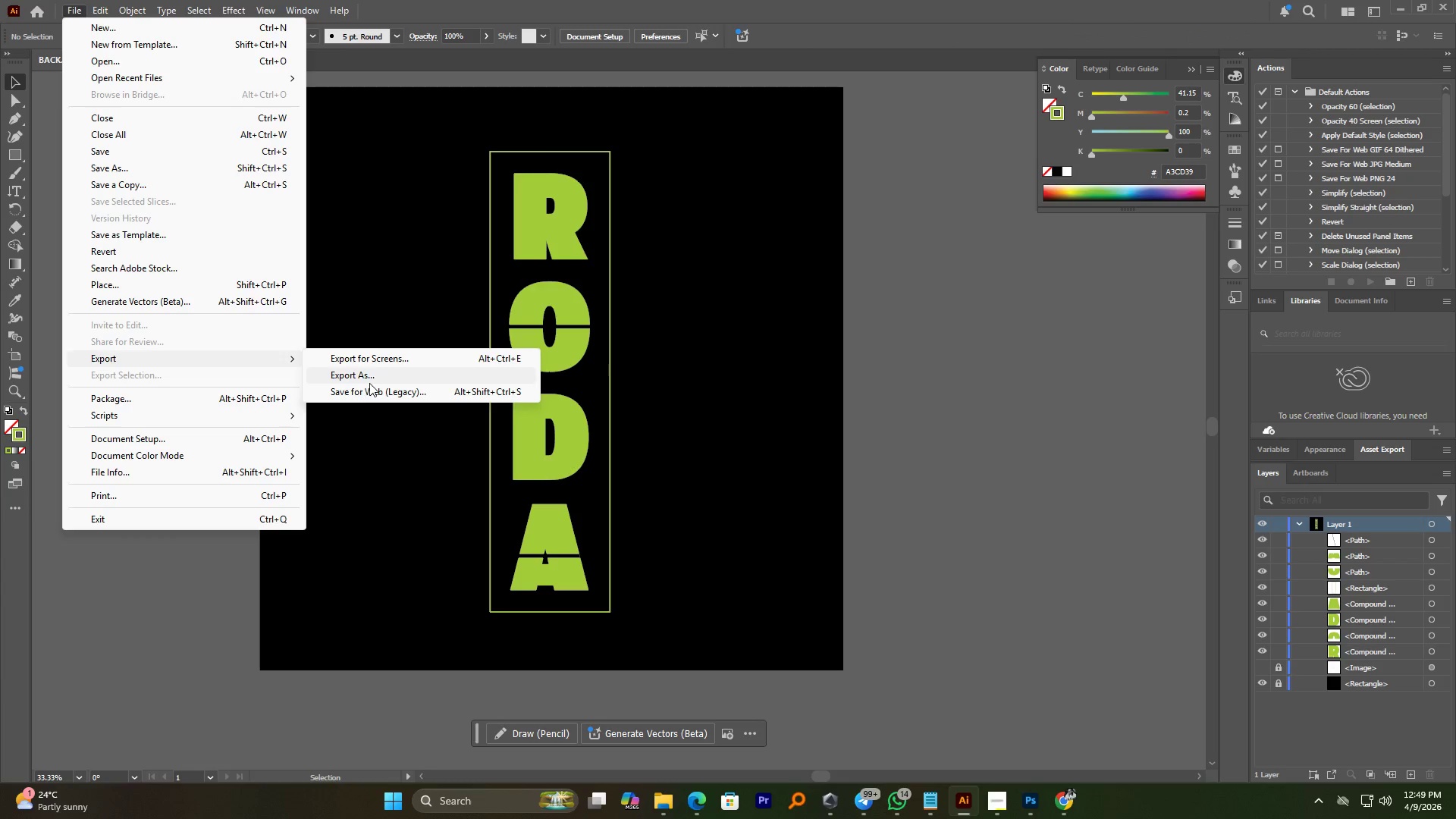 
left_click([366, 378])
 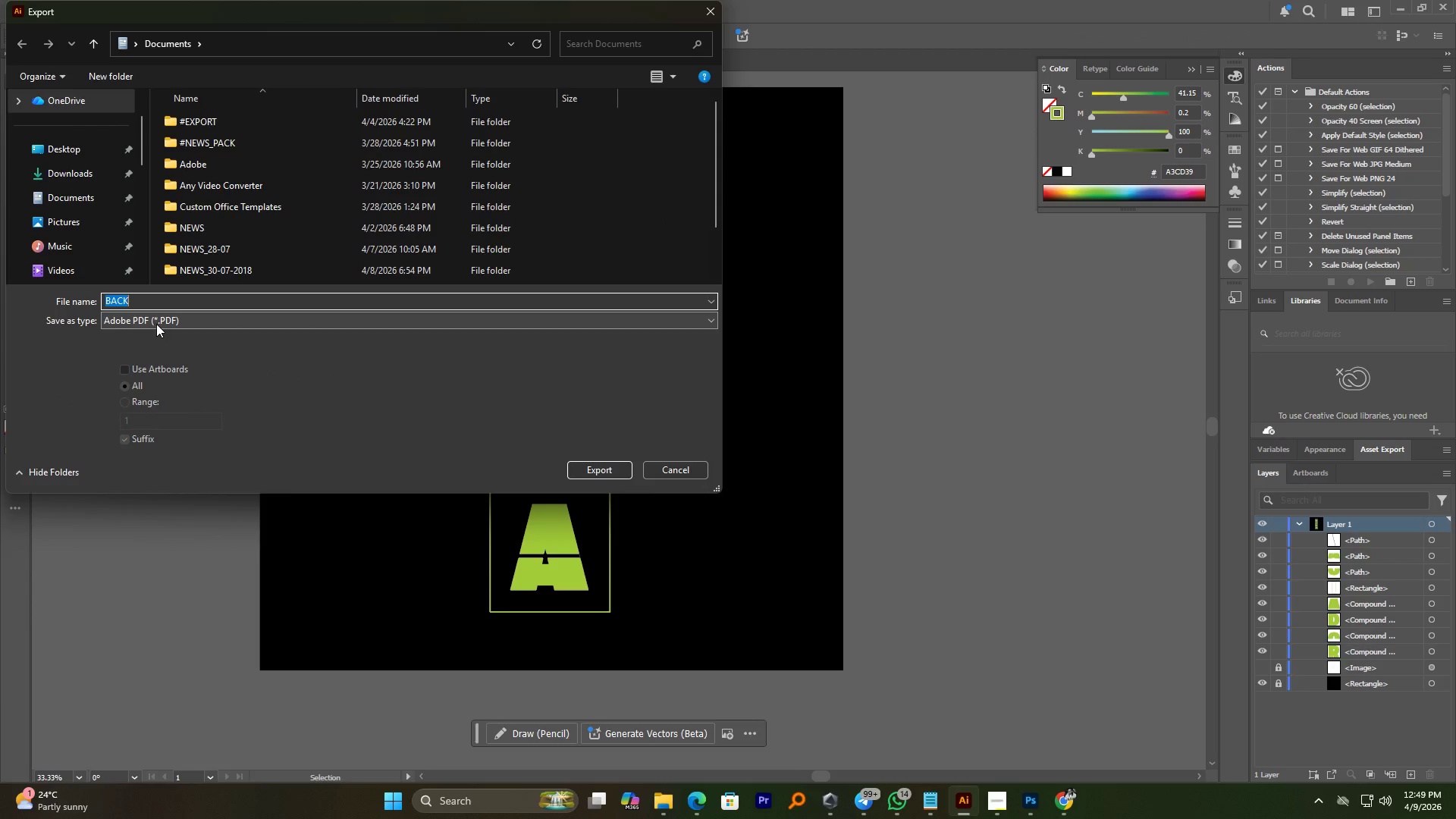 
left_click([167, 319])
 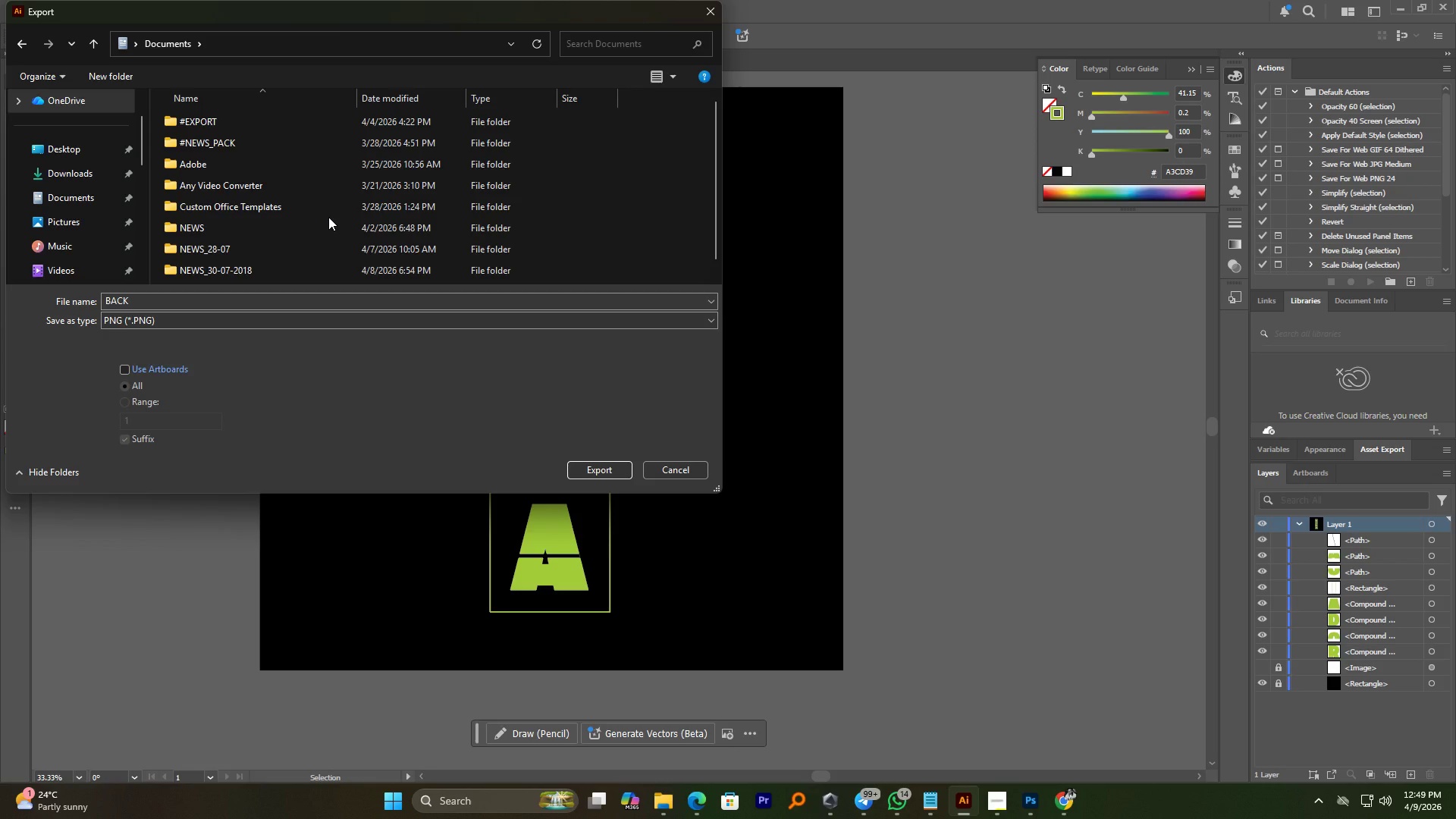 
wait(6.91)
 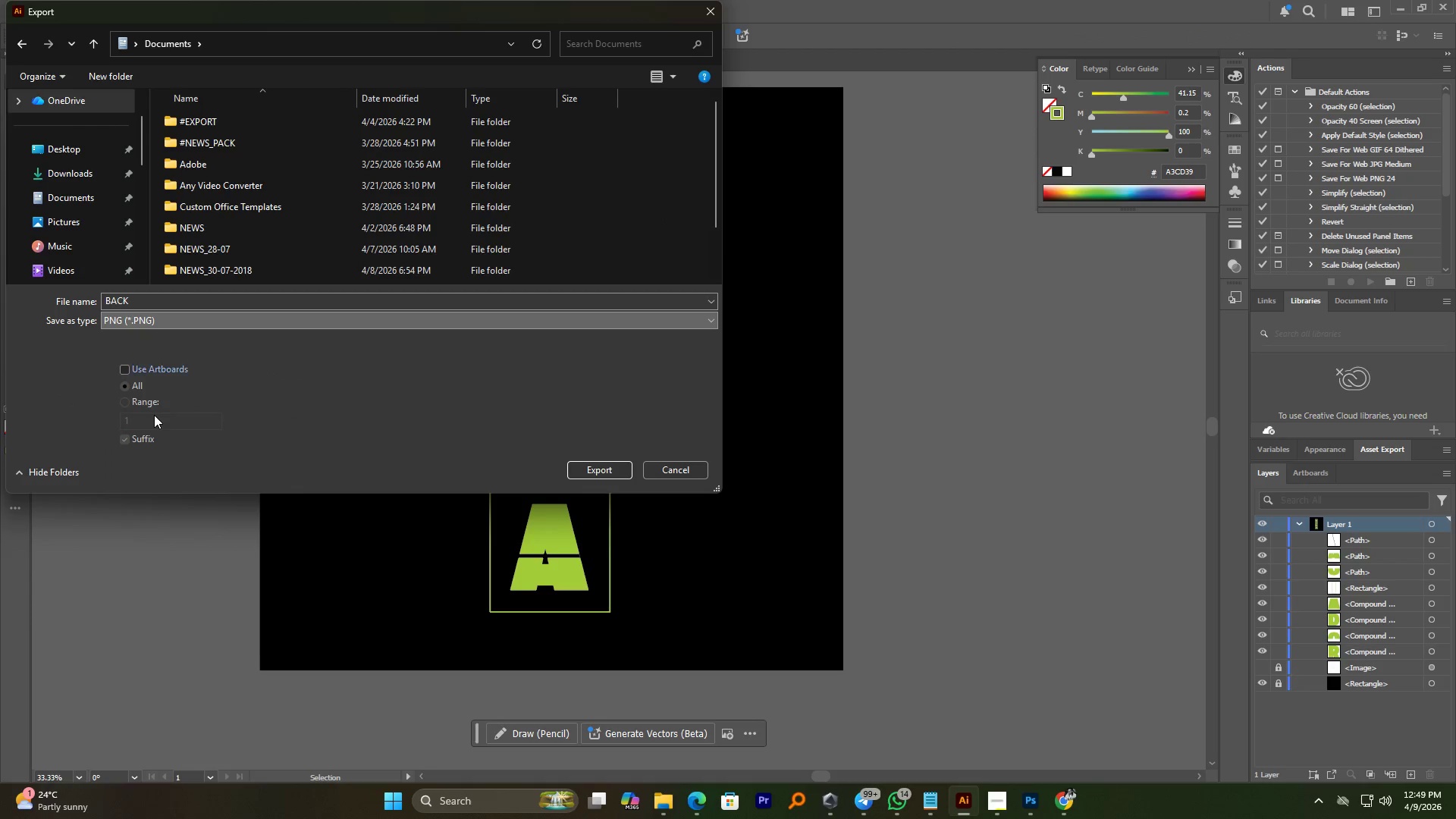 
left_click([656, 218])
 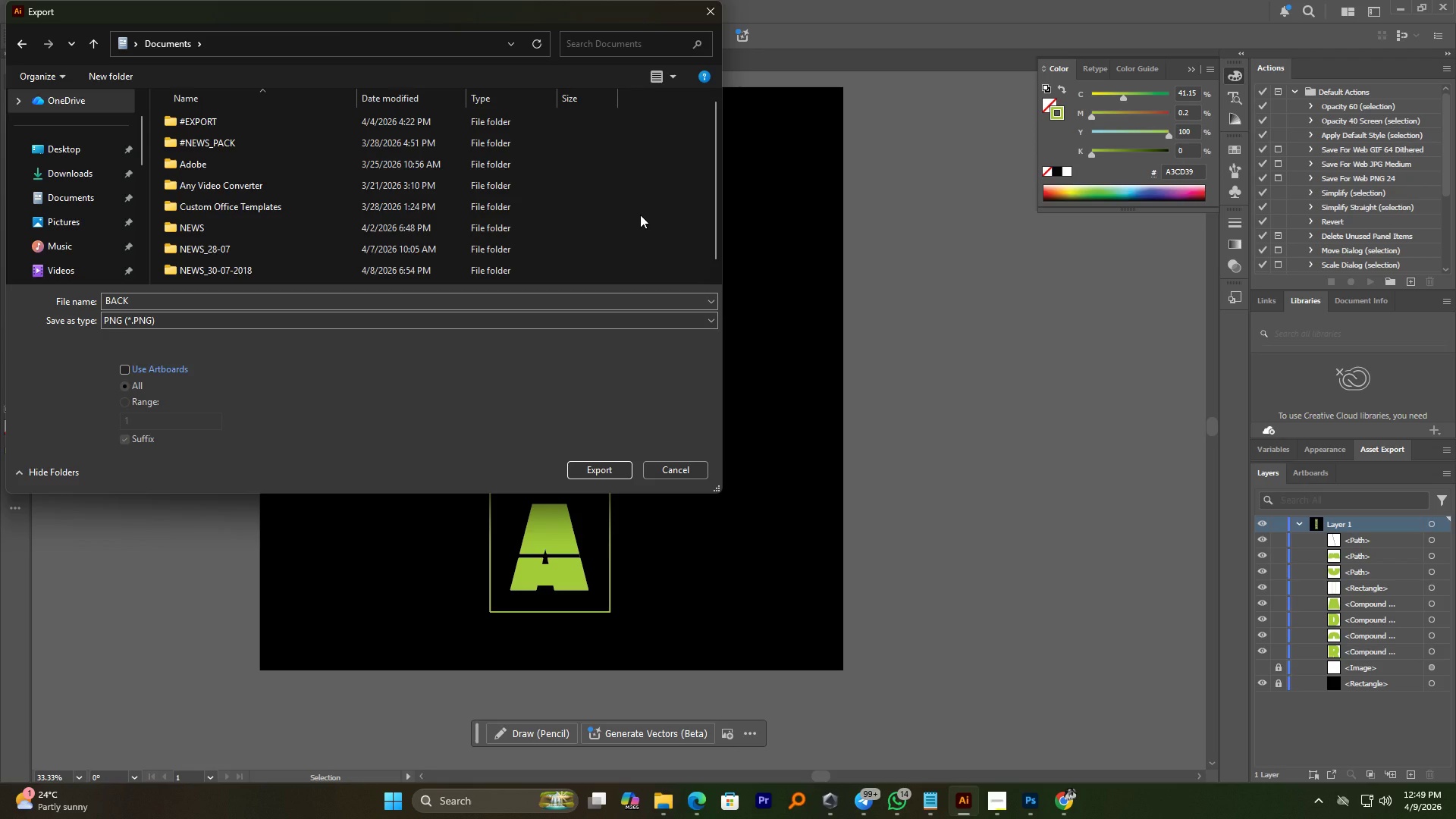 
key(Control+Shift+N)
 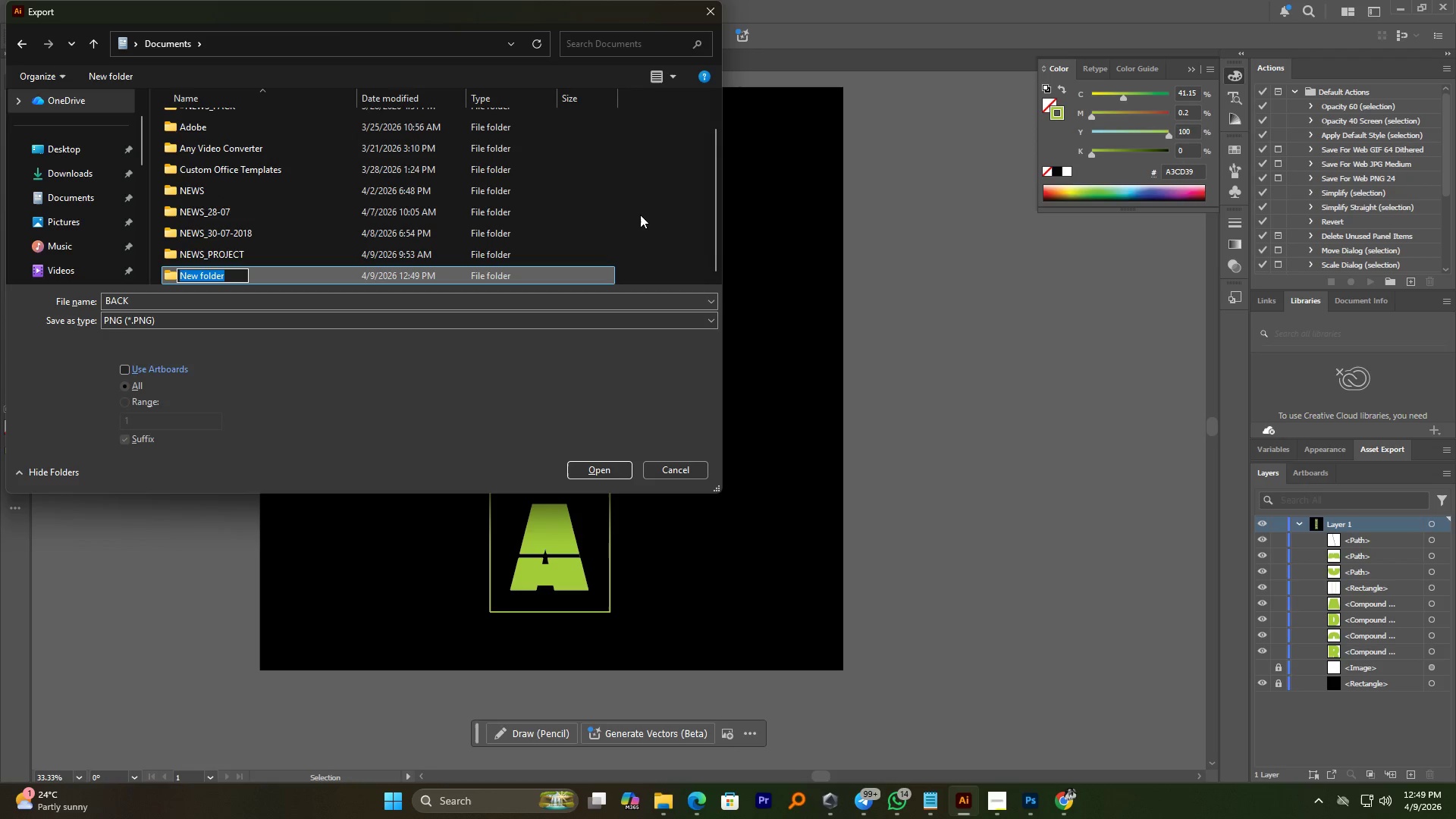 
key(Control+Shift+R)
 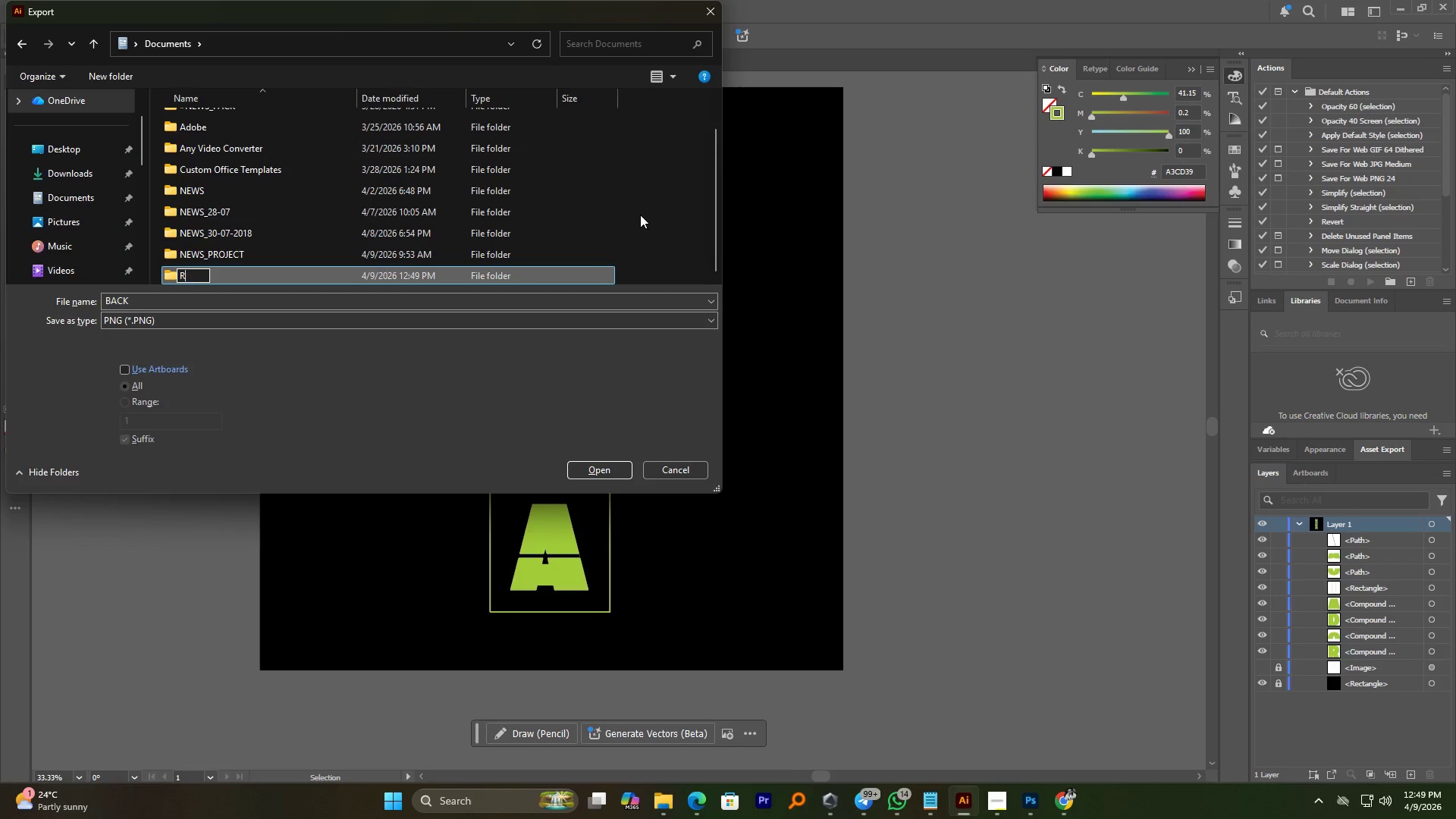 
key(Control+Shift+O)
 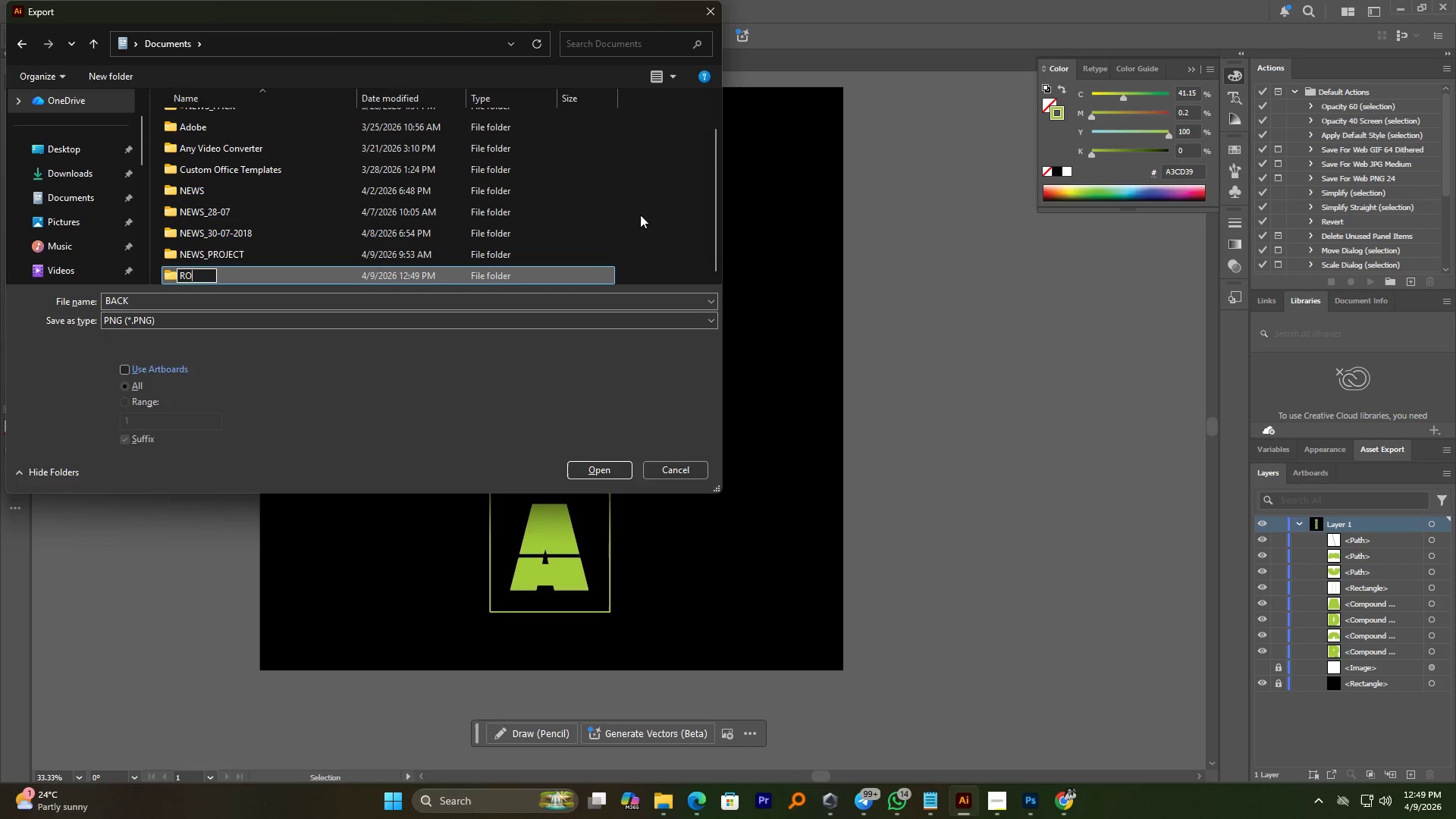 
key(Control+Shift+D)
 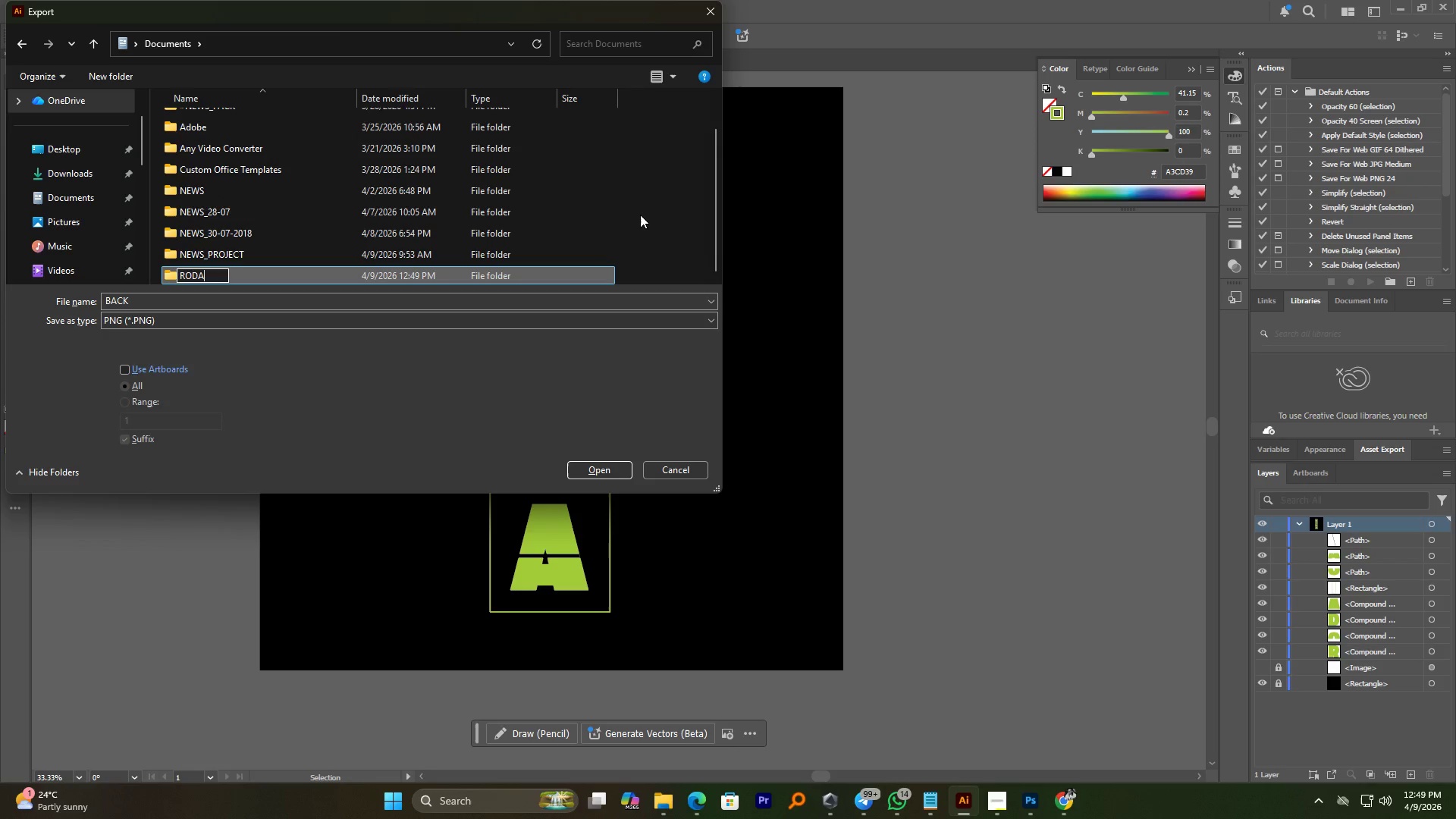 
key(Control+Shift+A)
 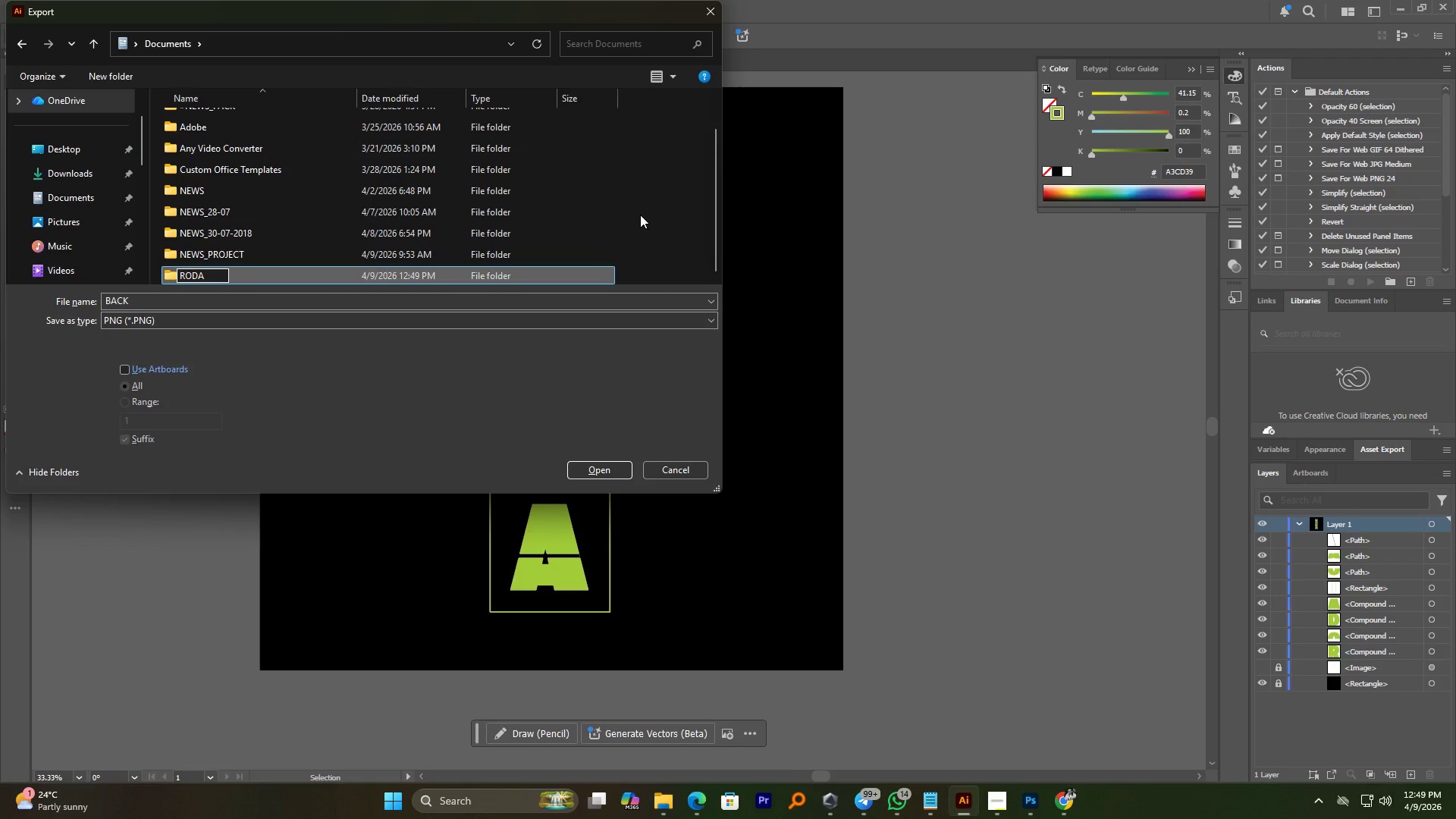 
key(Control+NumpadEnter)
 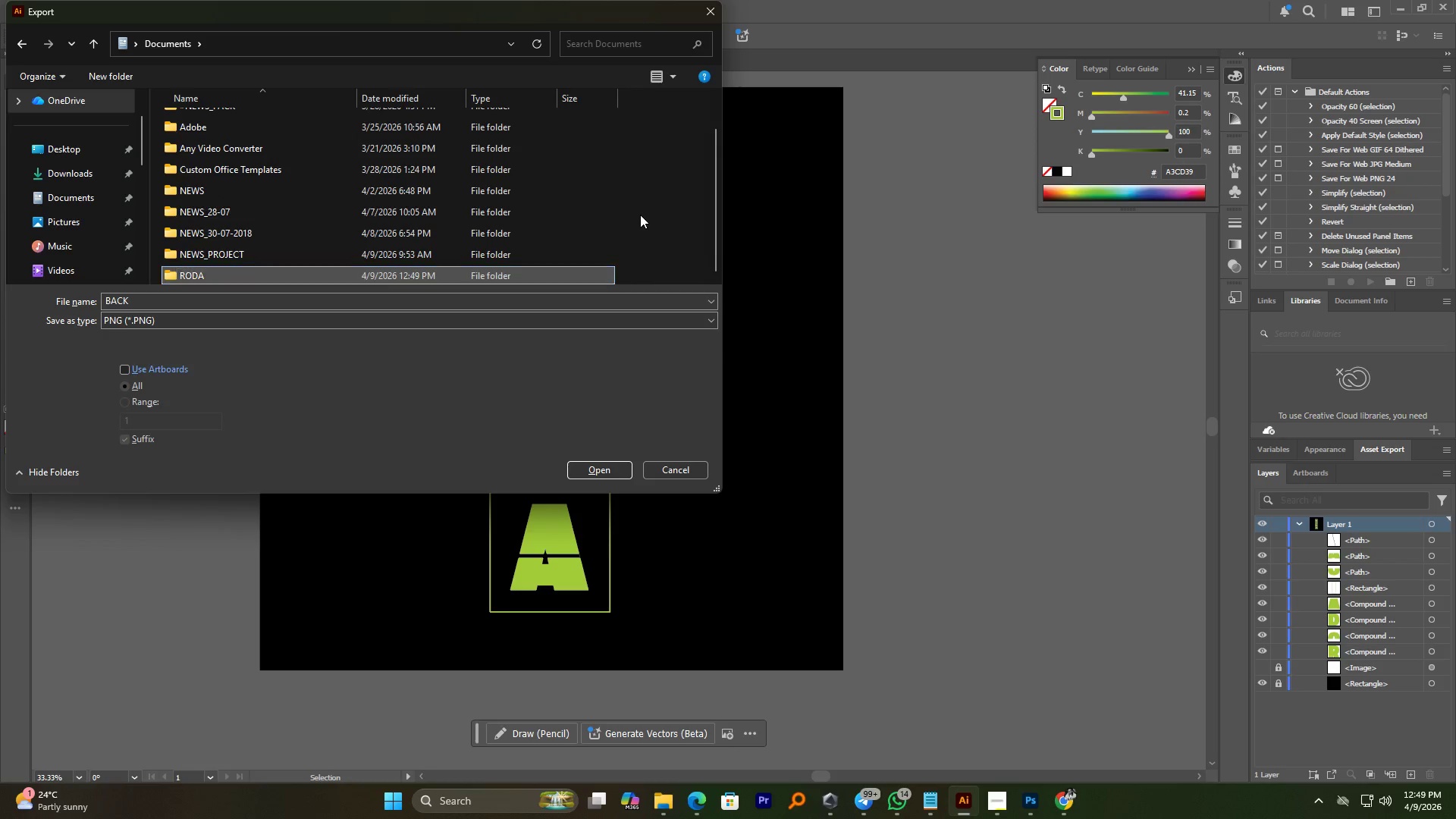 
key(Control+NumpadEnter)
 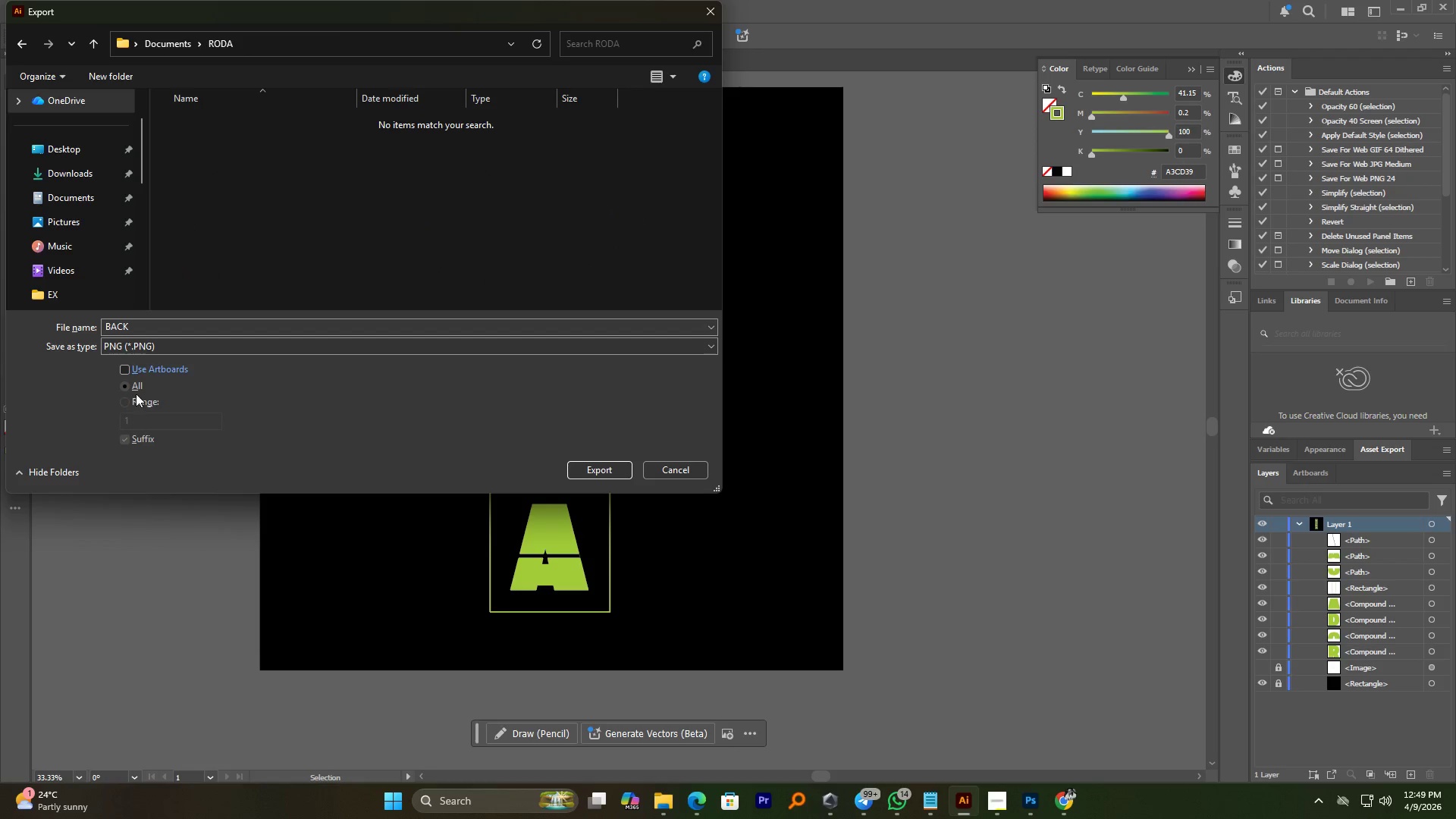 
left_click([147, 369])
 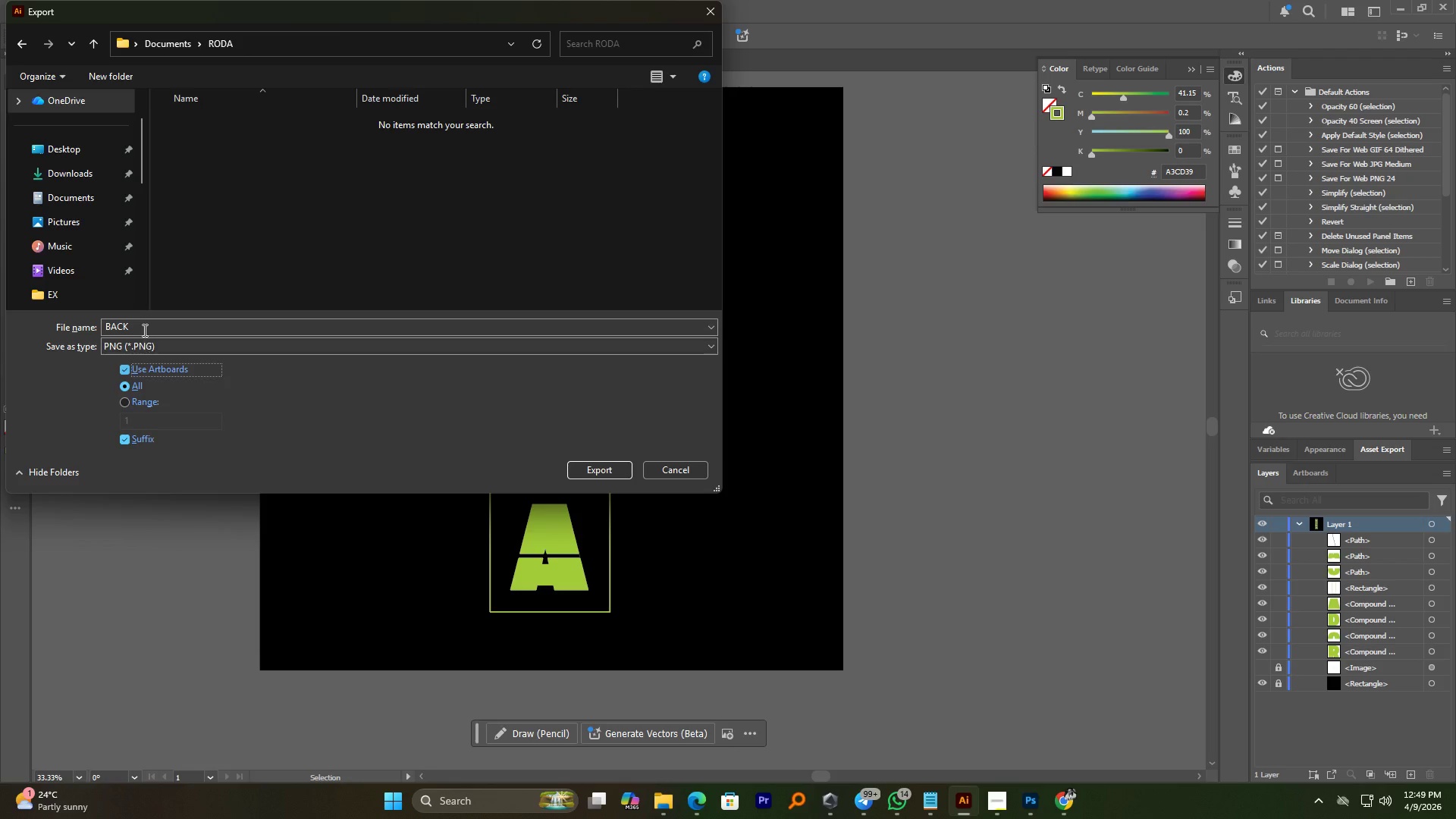 
left_click([136, 330])
 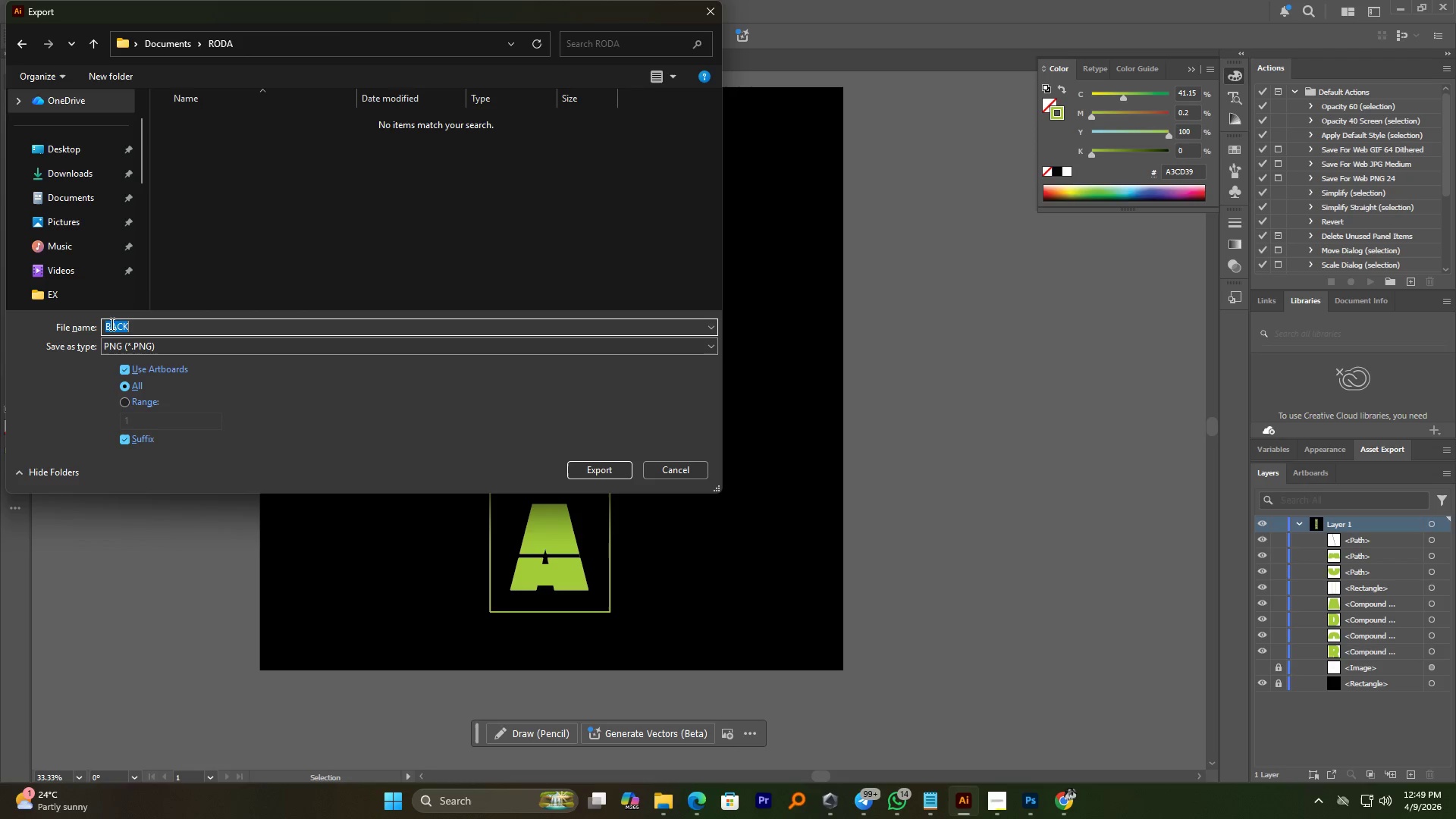 
left_click([108, 323])
 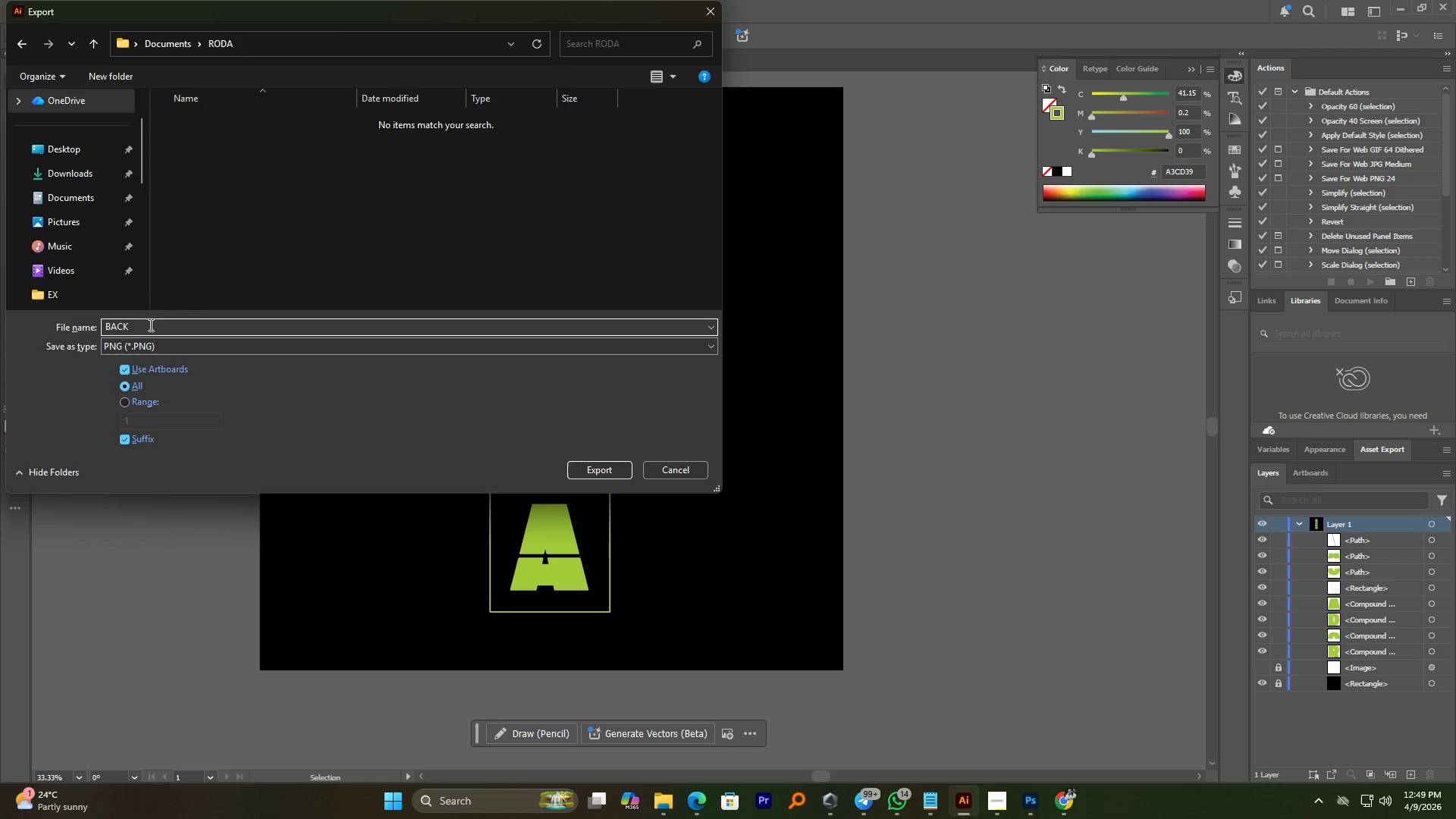 
left_click([152, 325])
 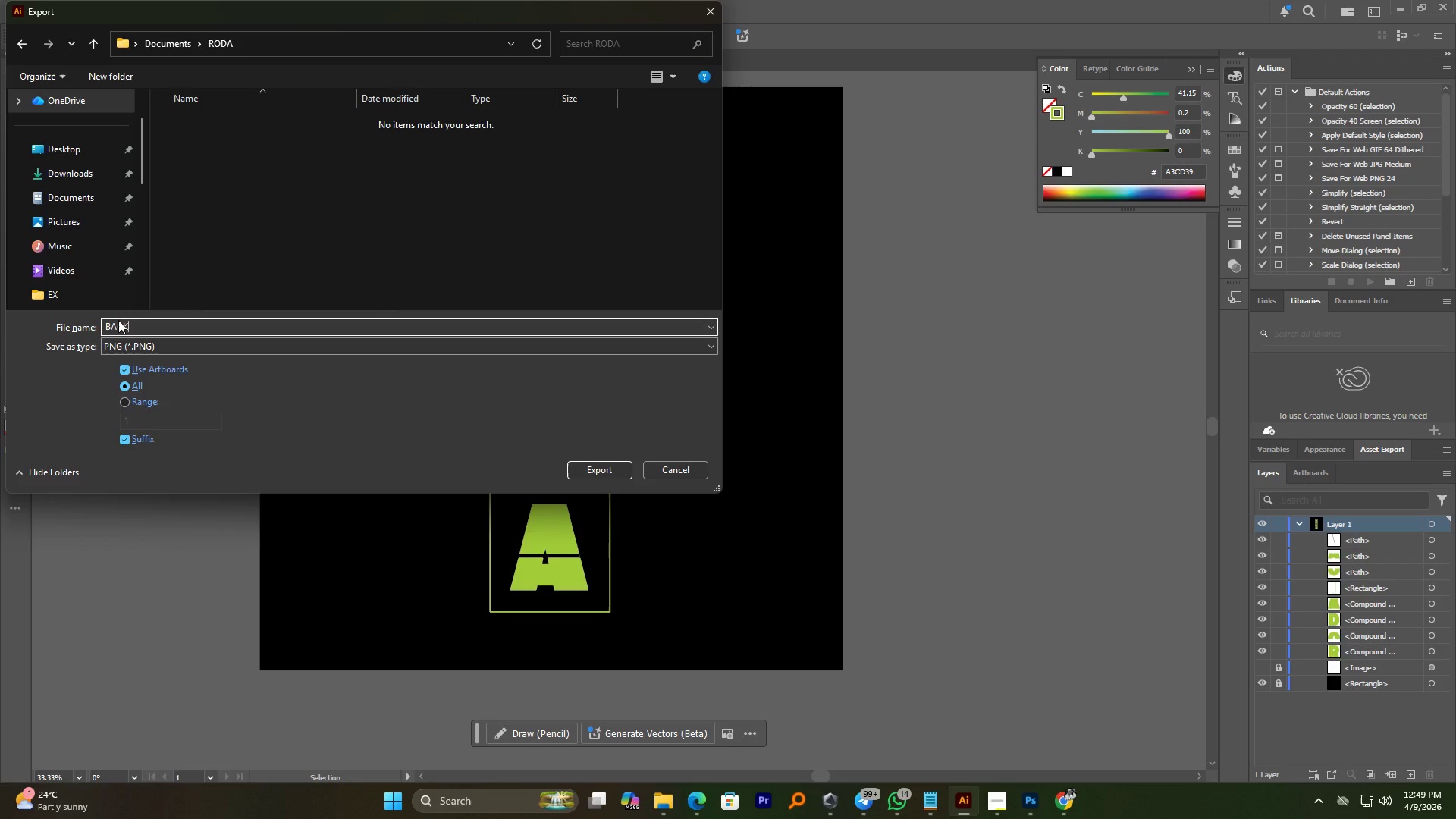 
key(Space)
 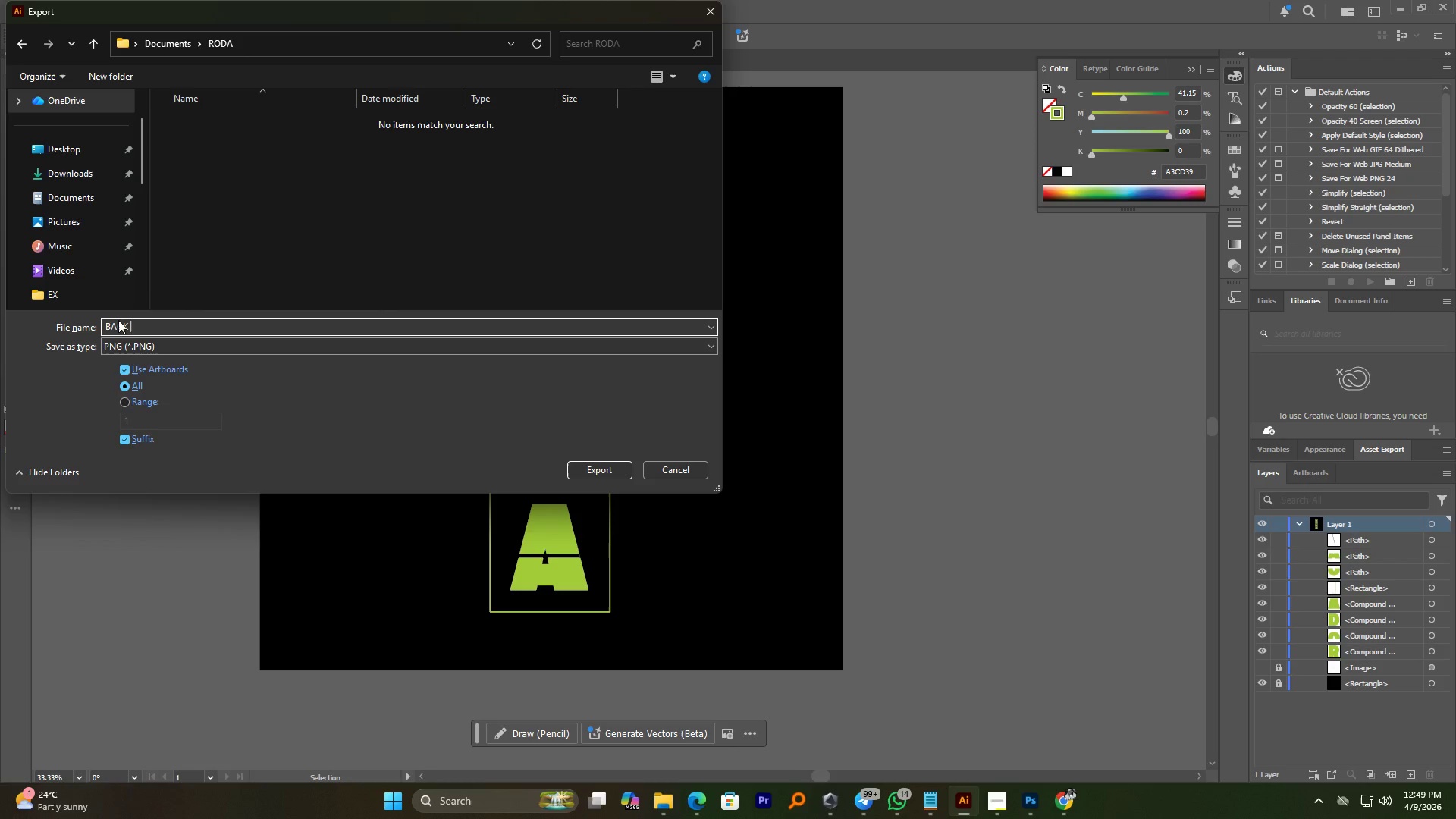 
key(Numpad0)
 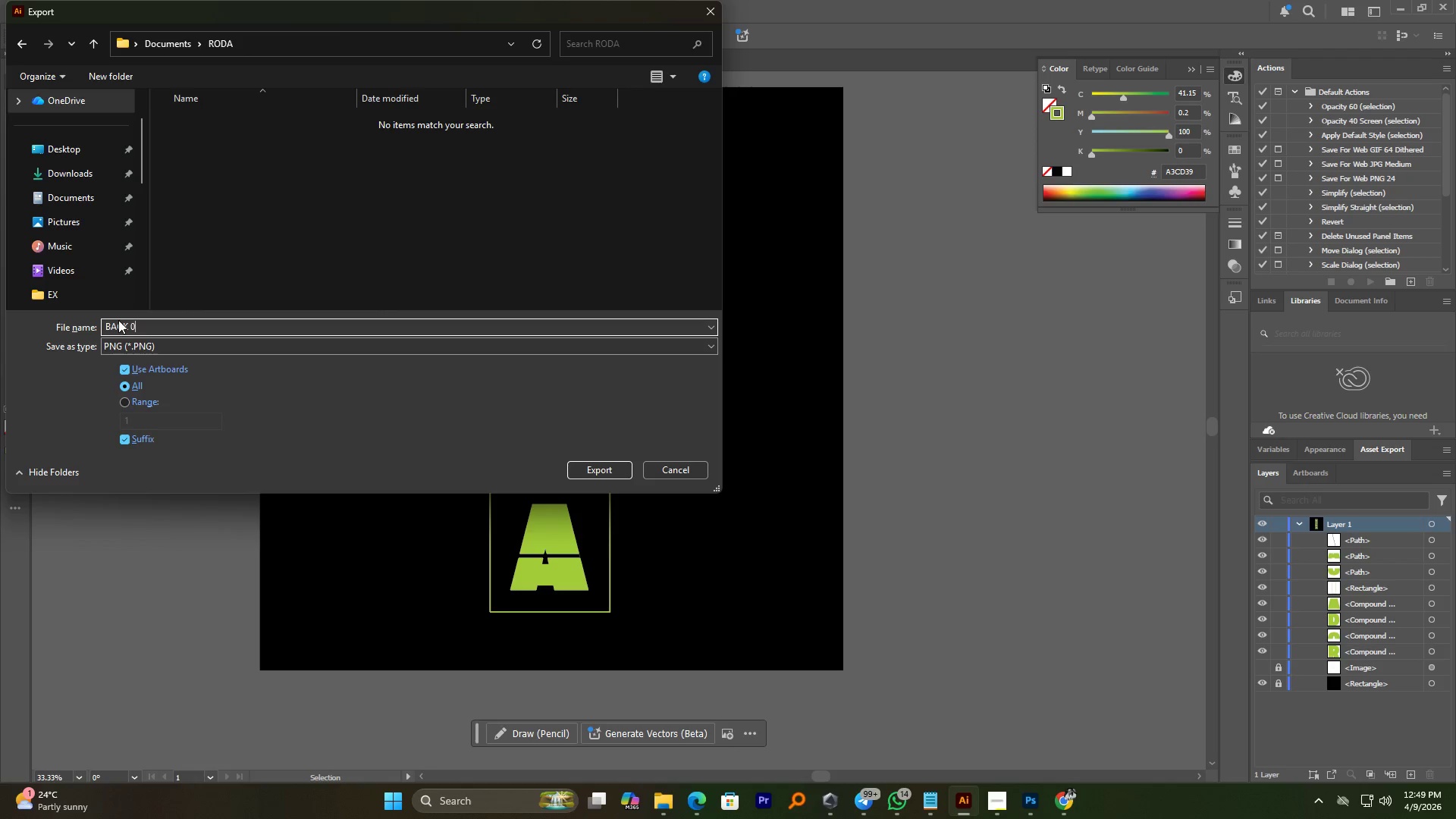 
key(Numpad1)
 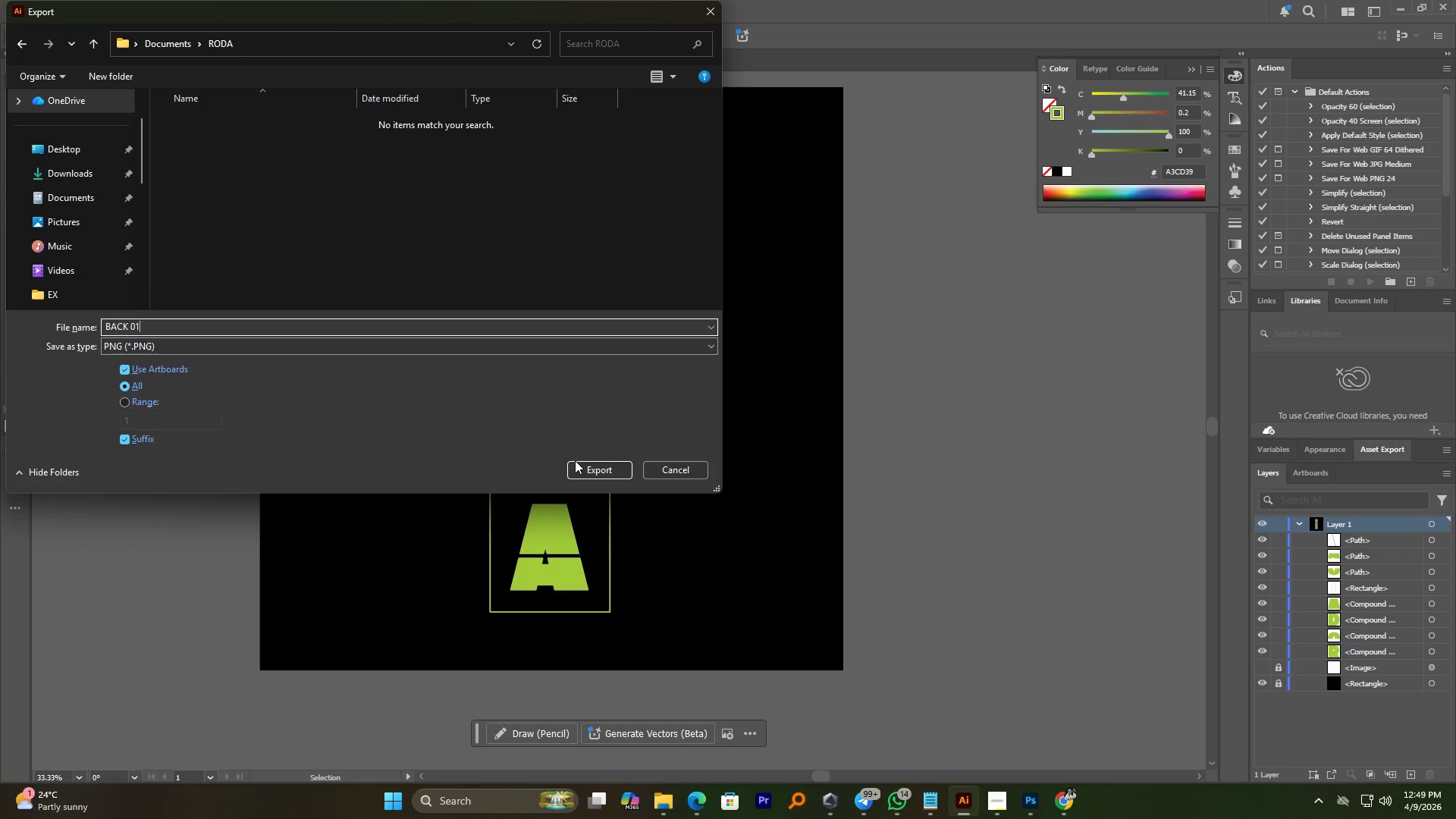 
left_click([576, 463])
 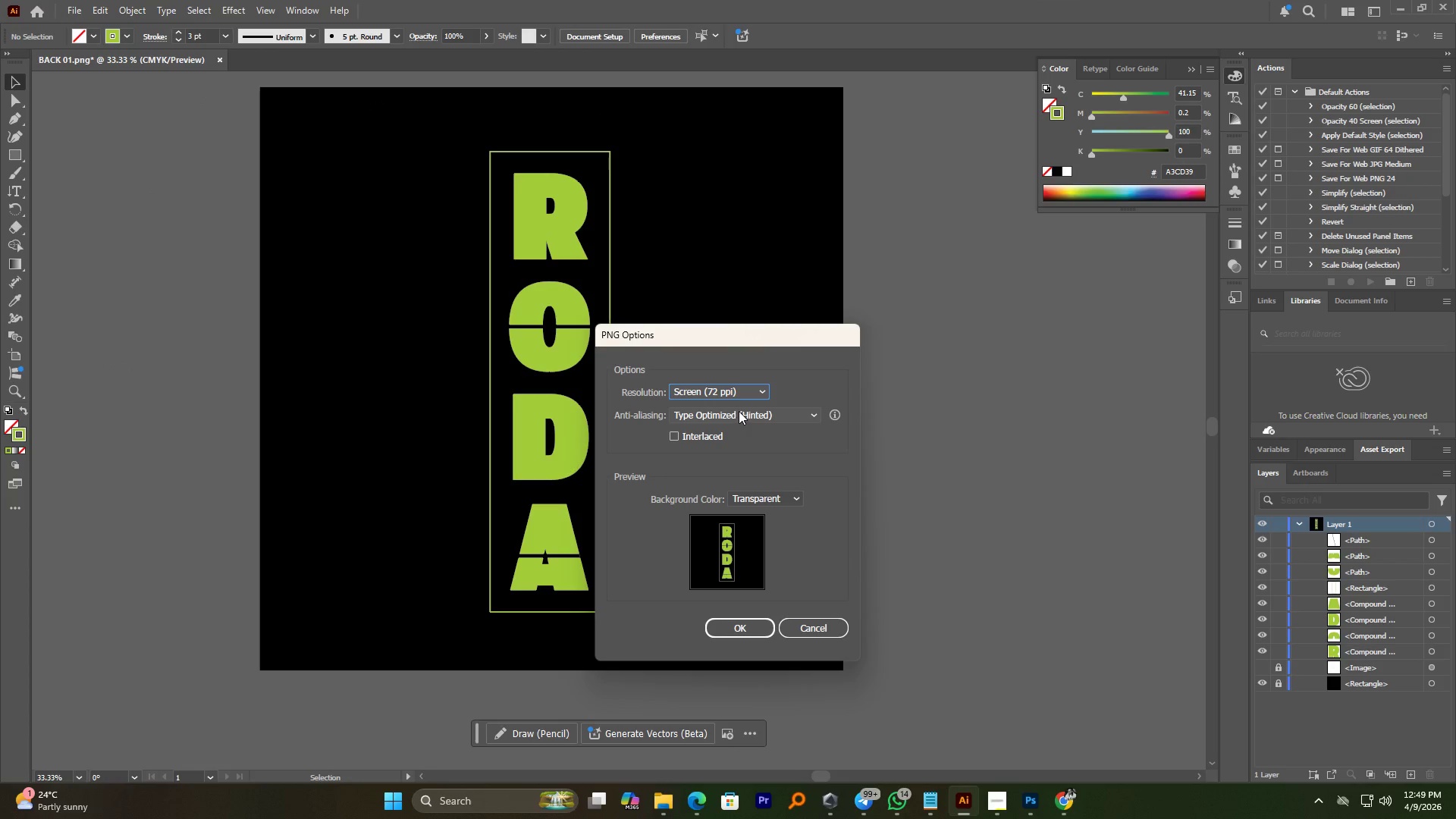 
left_click([802, 623])
 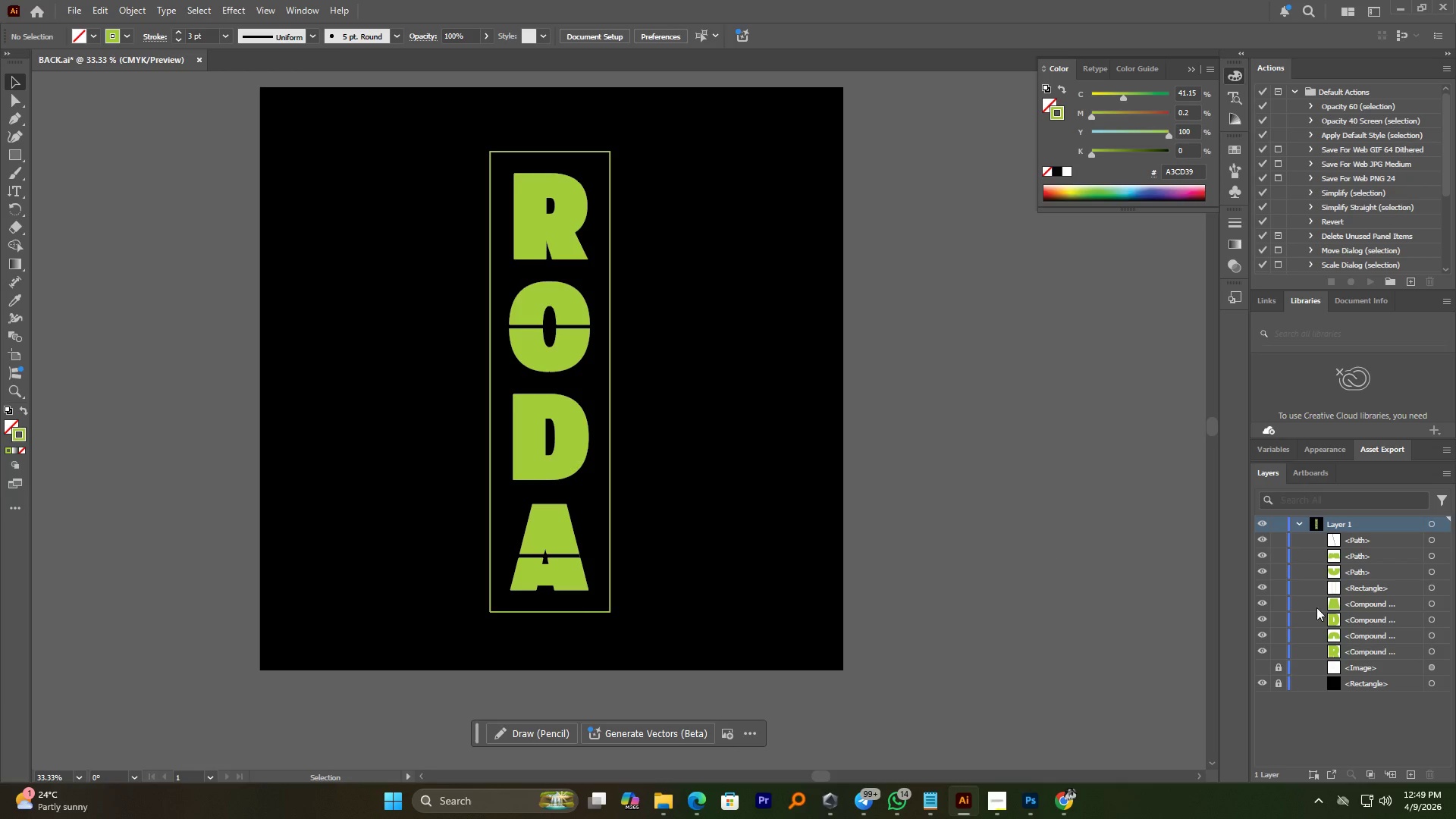 
left_click([1266, 680])
 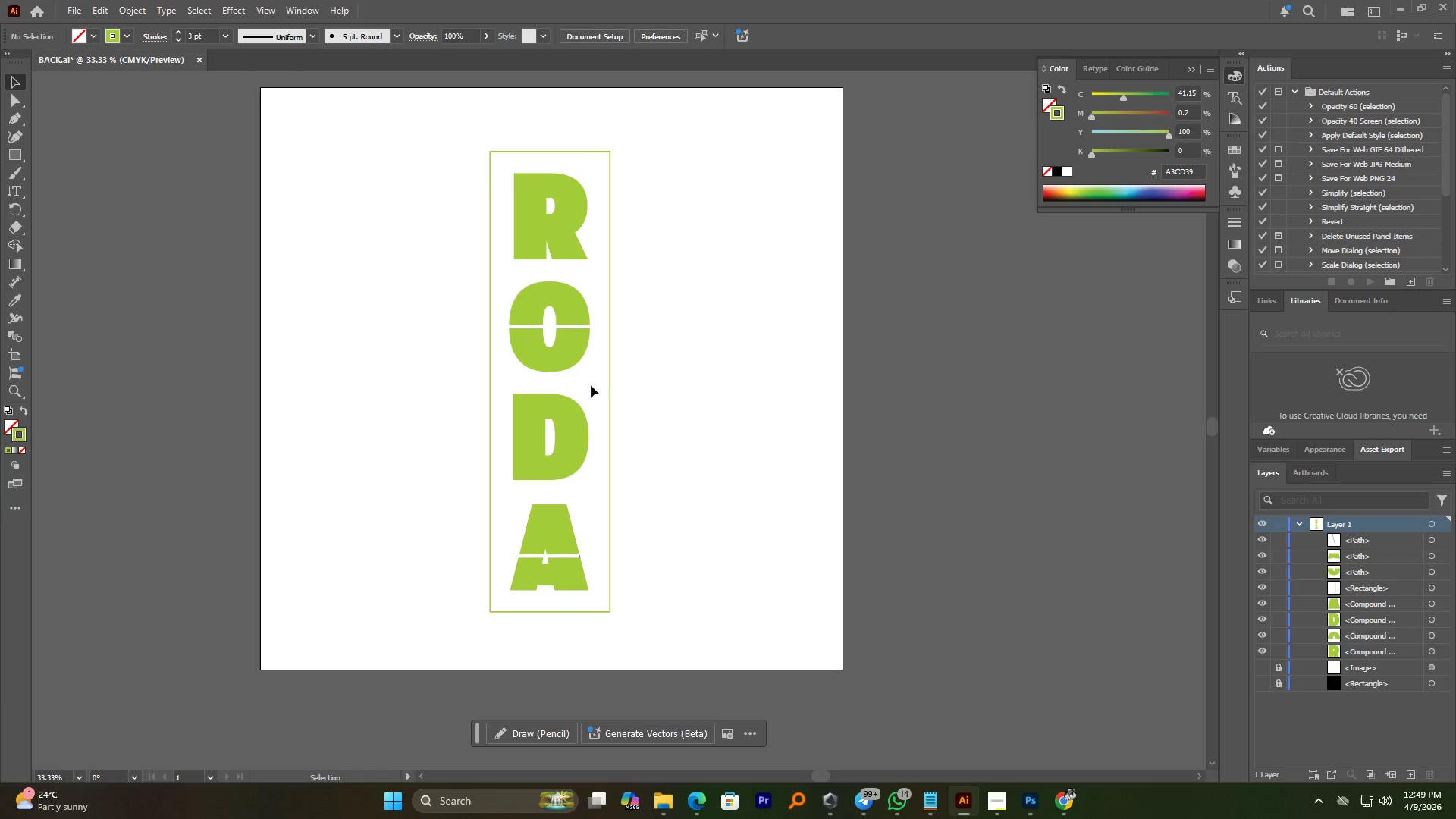 
hold_key(key=ControlLeft, duration=1.19)
 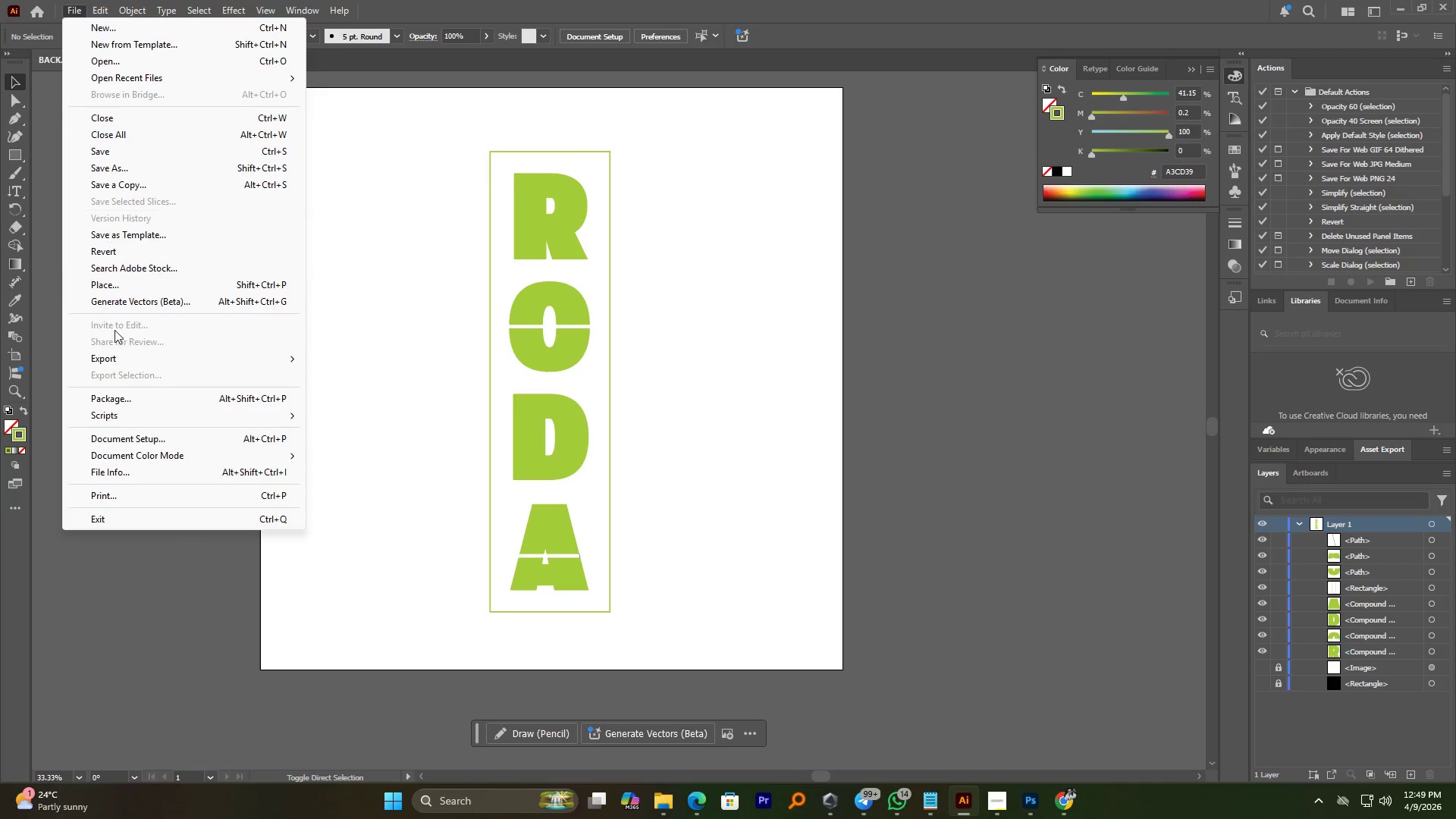 
hold_key(key=ShiftLeft, duration=1.02)
 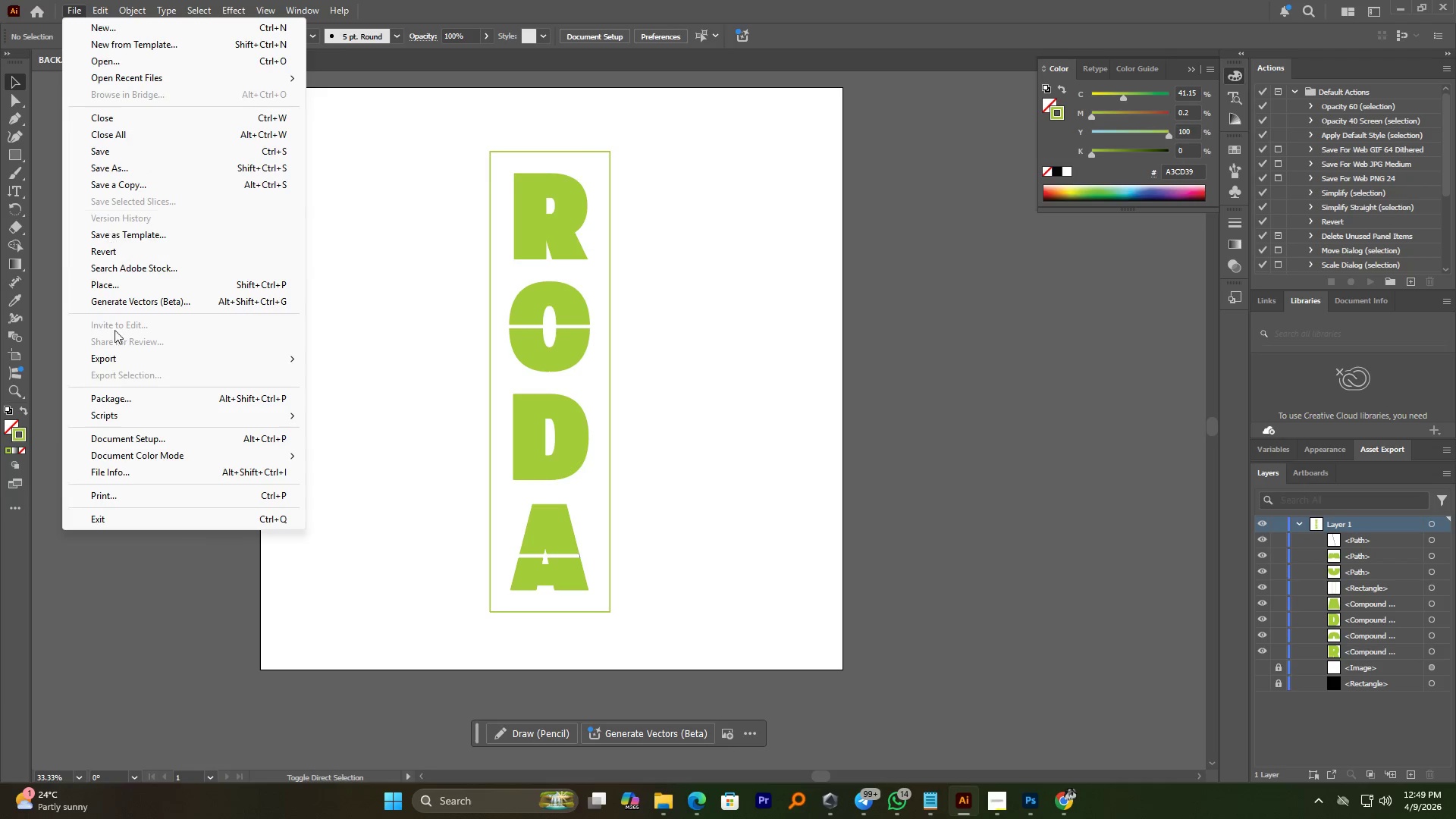 
hold_key(key=AltLeft, duration=0.44)
 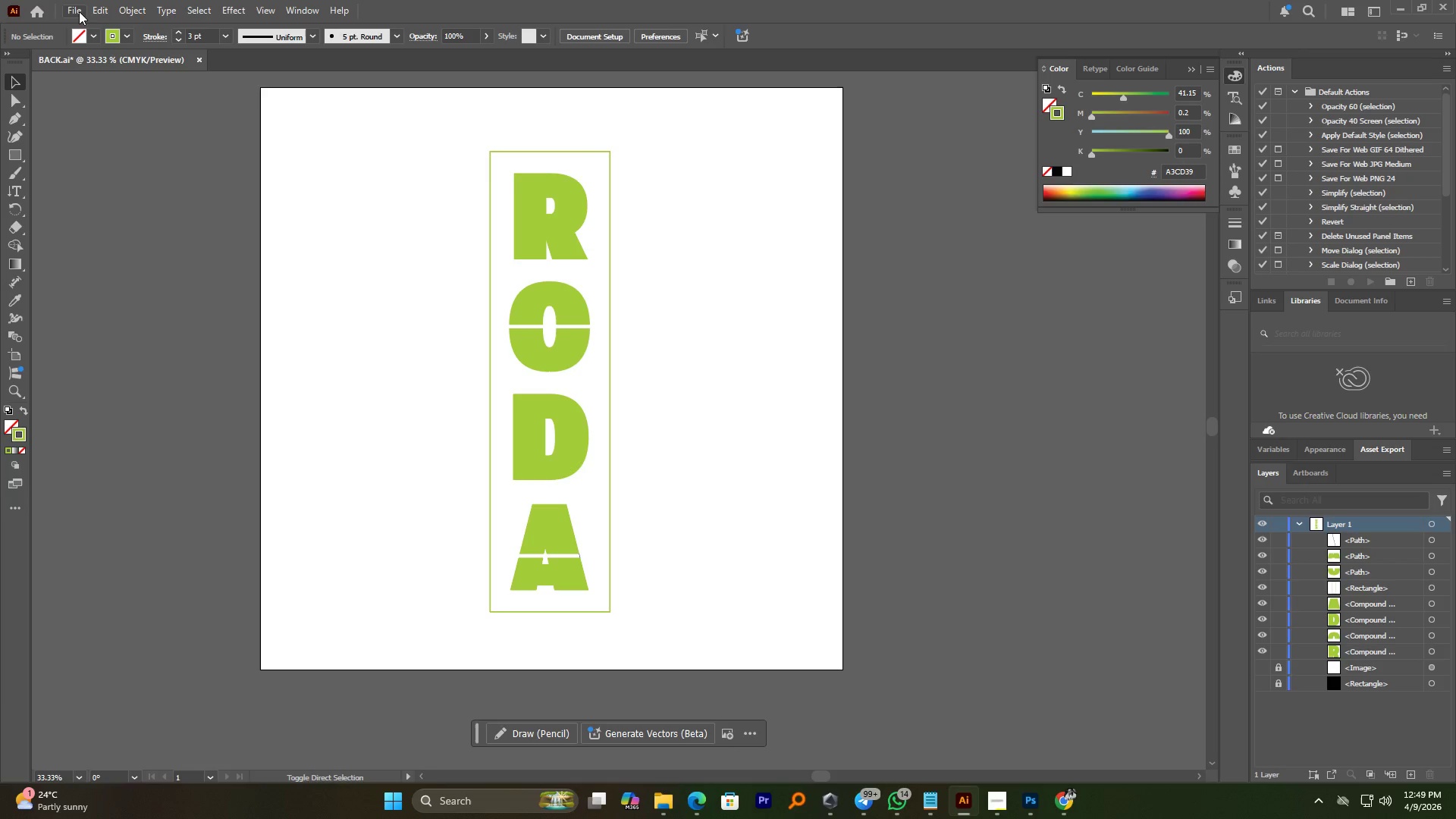 
left_click([71, 5])
 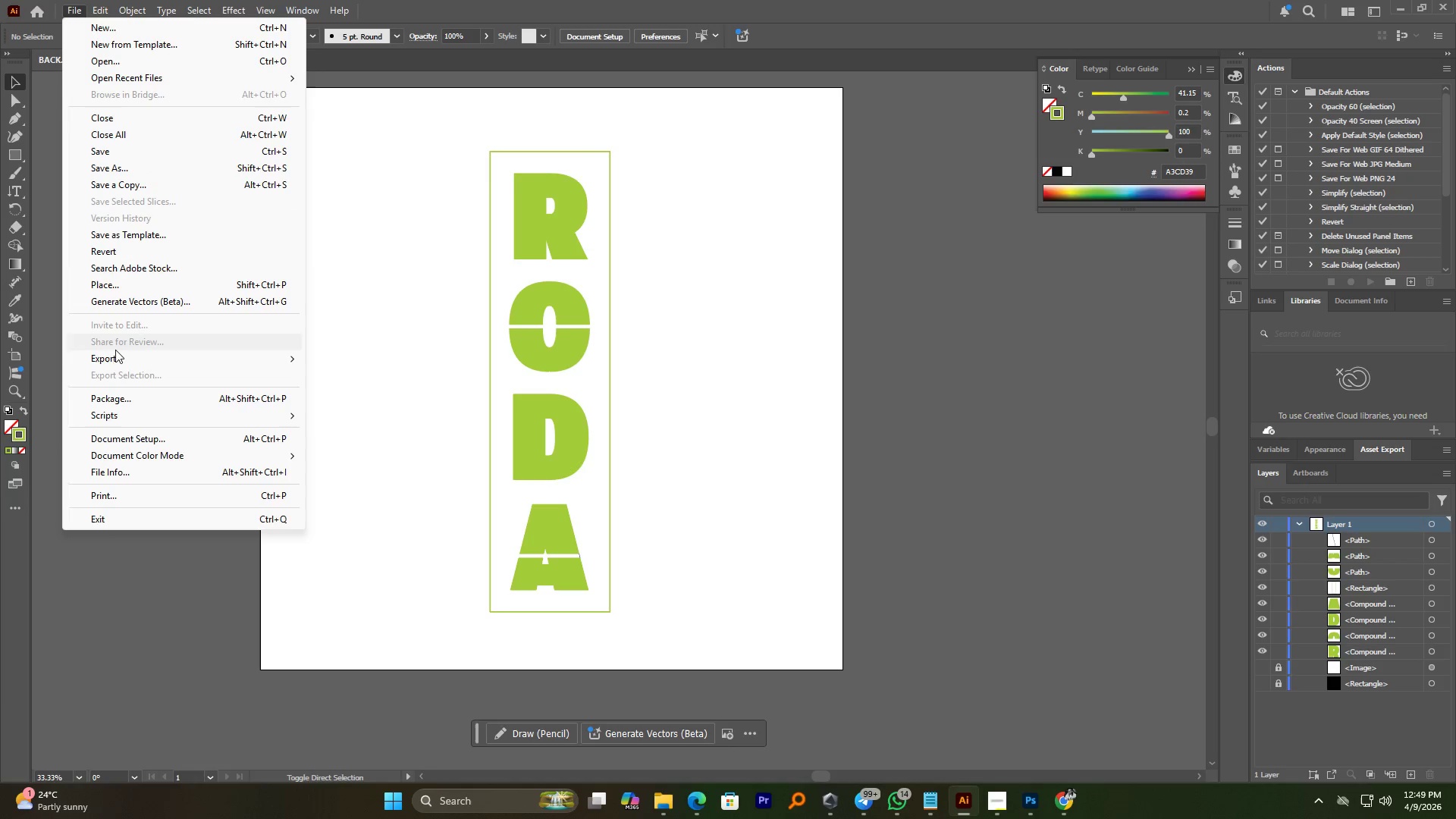 
left_click([115, 355])
 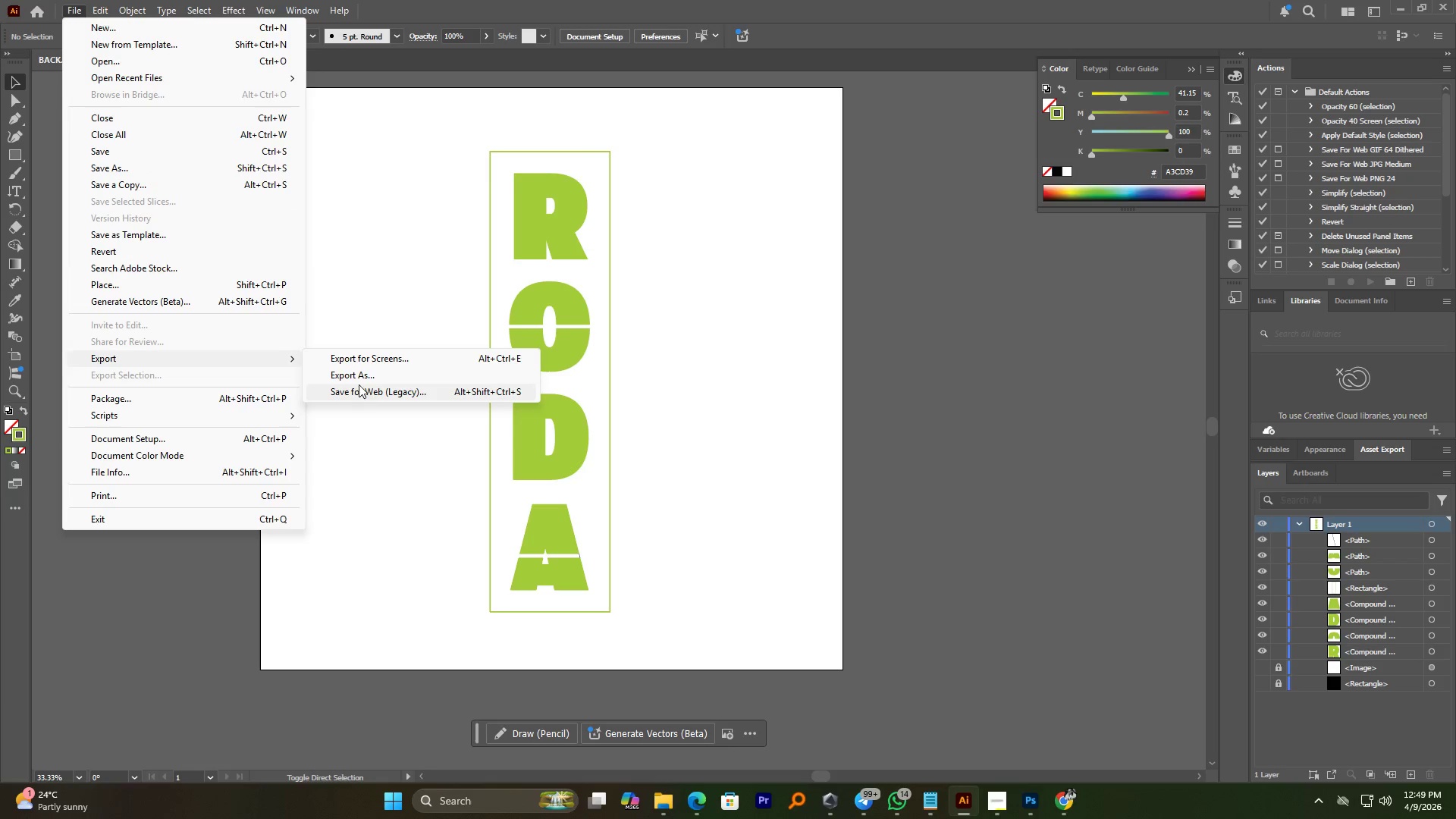 
left_click([359, 379])
 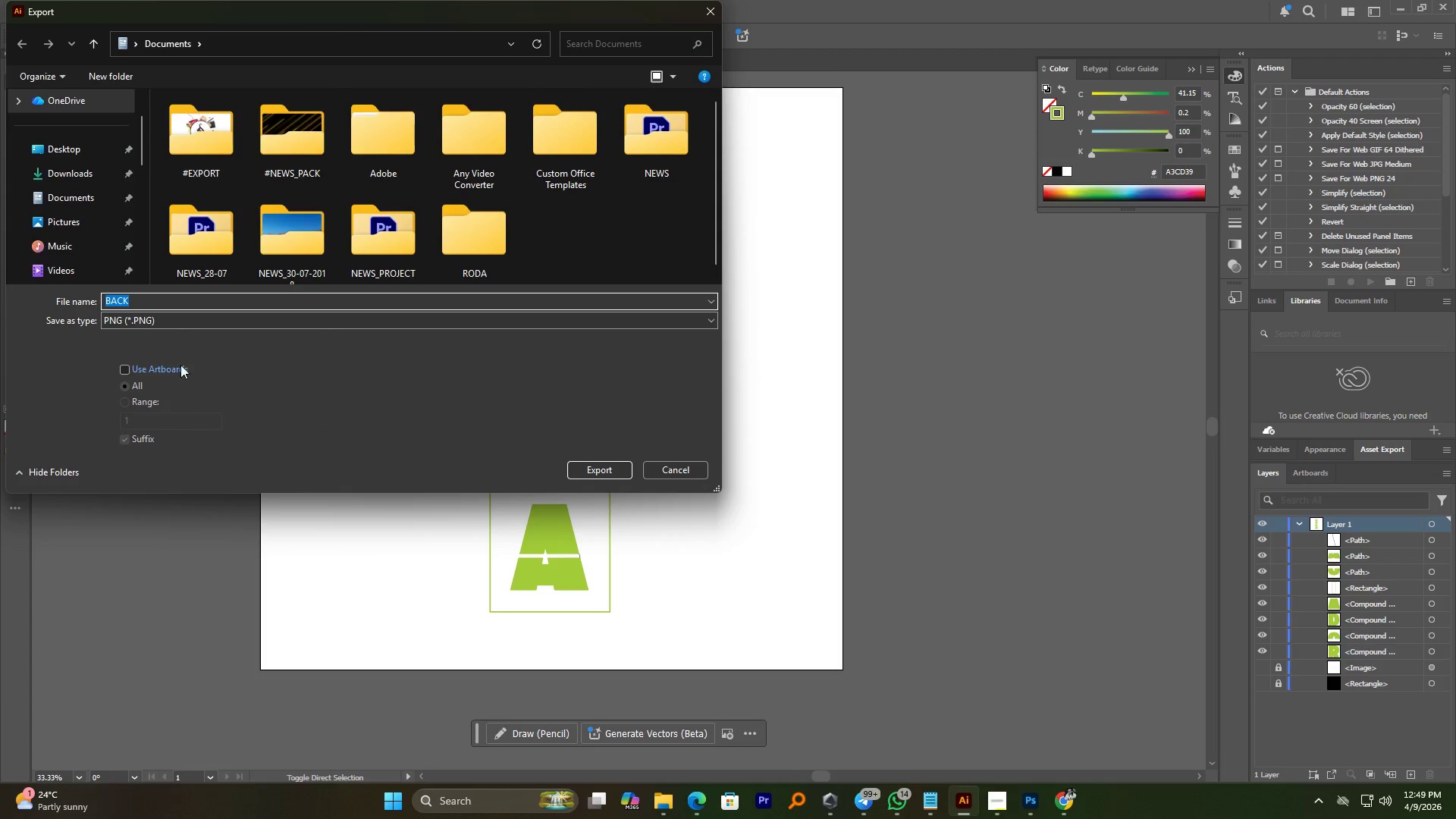 
left_click([149, 371])
 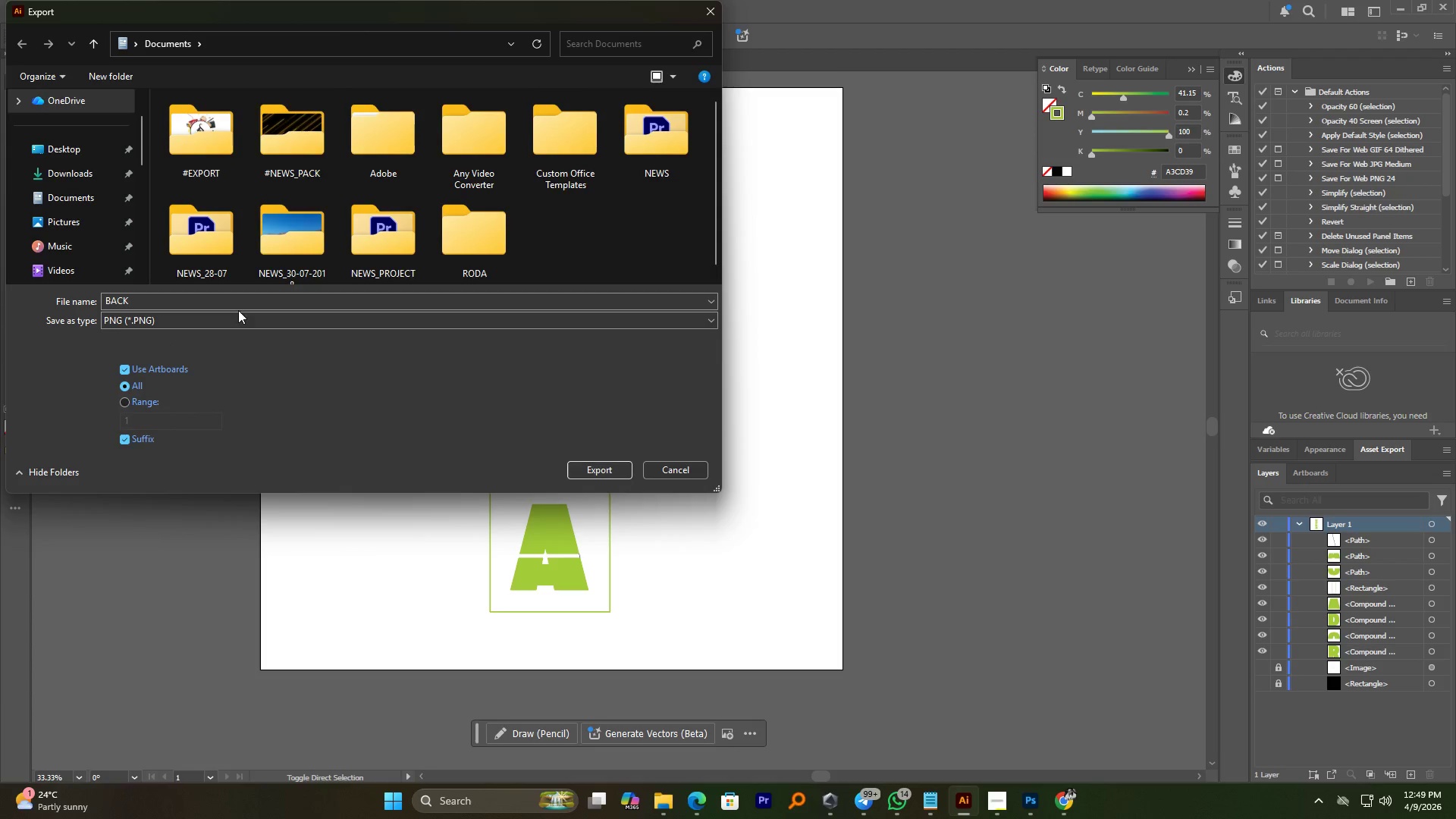 
double_click([234, 300])
 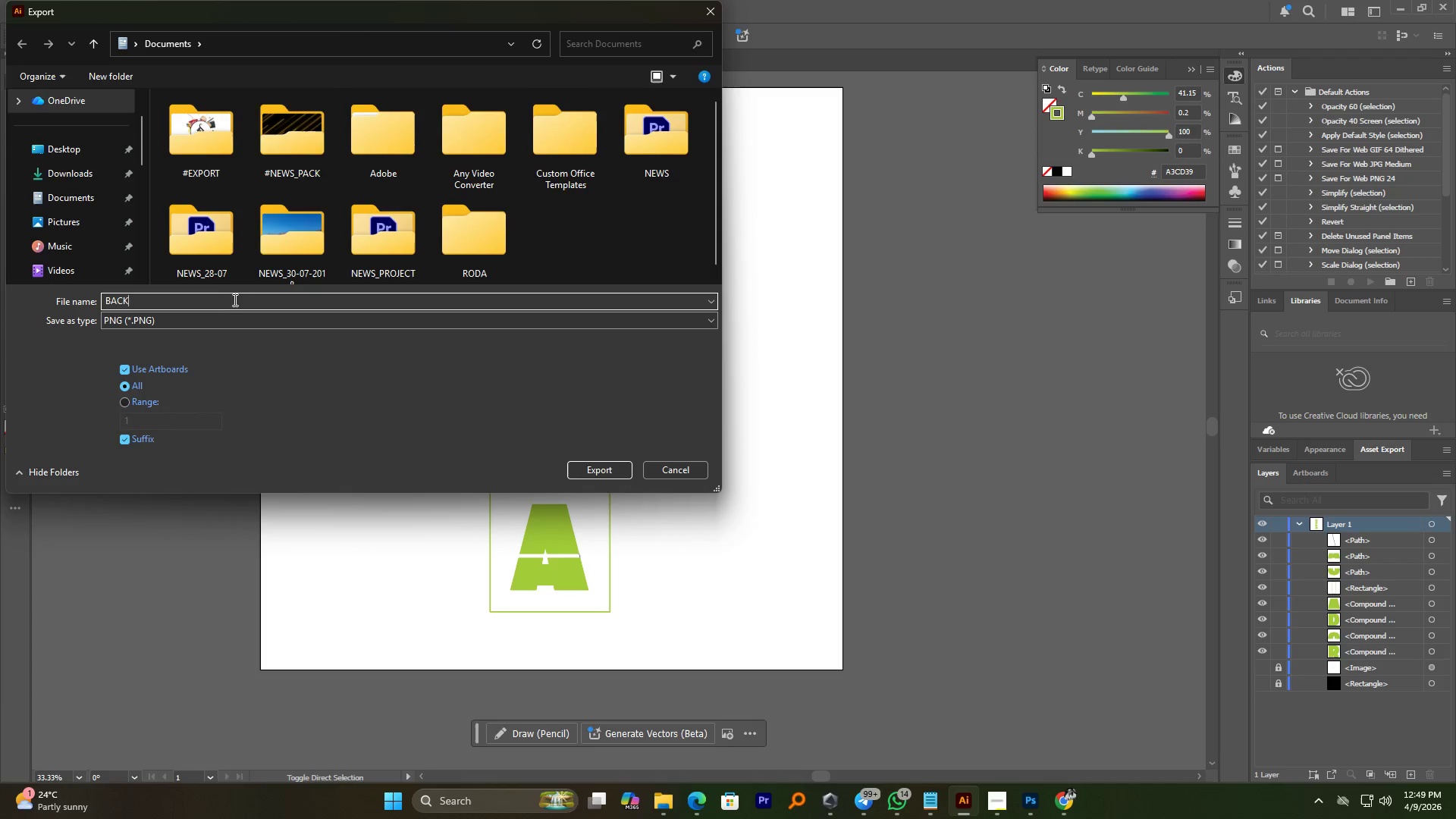 
key(Space)
 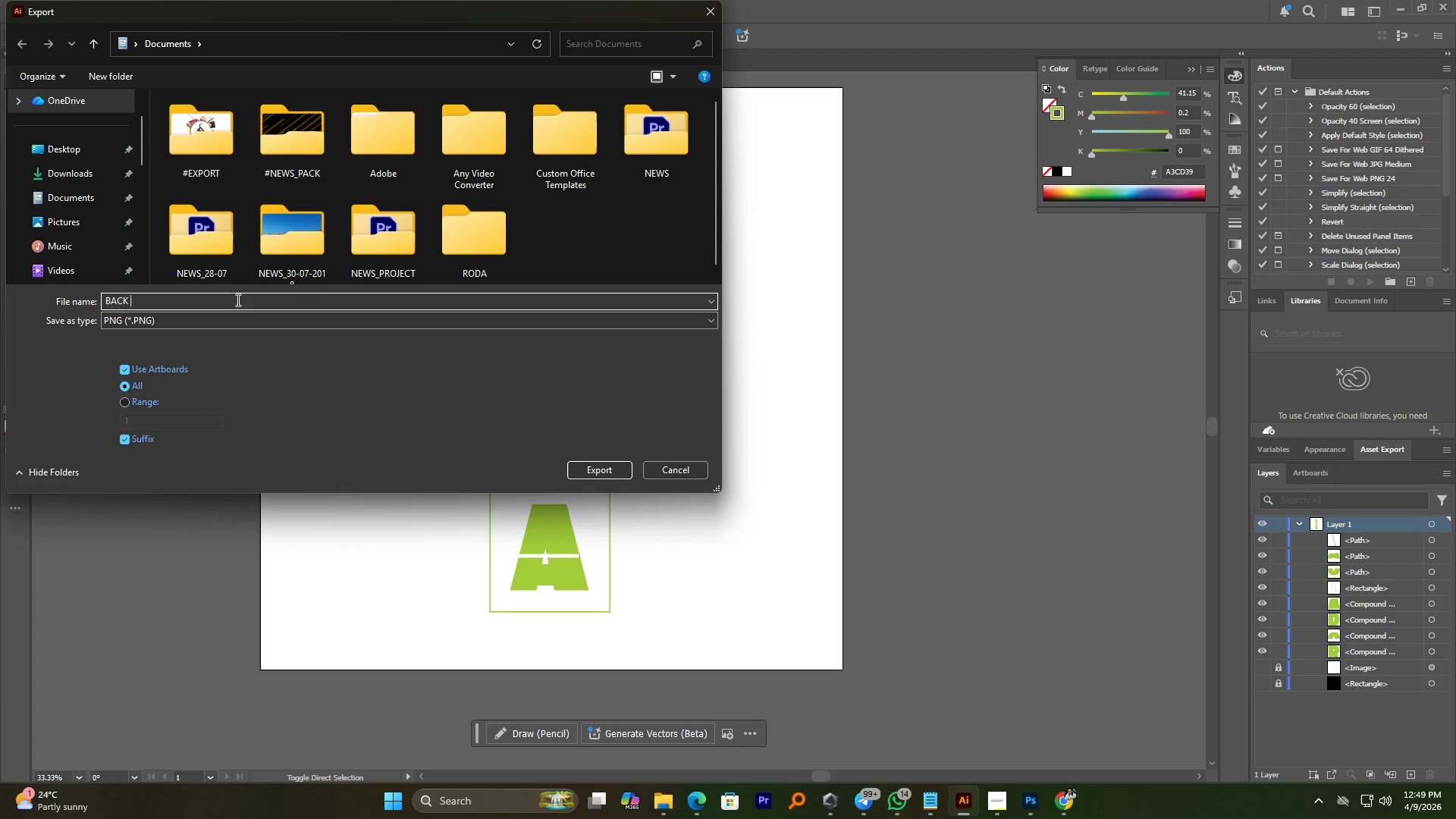 
key(Numpad0)
 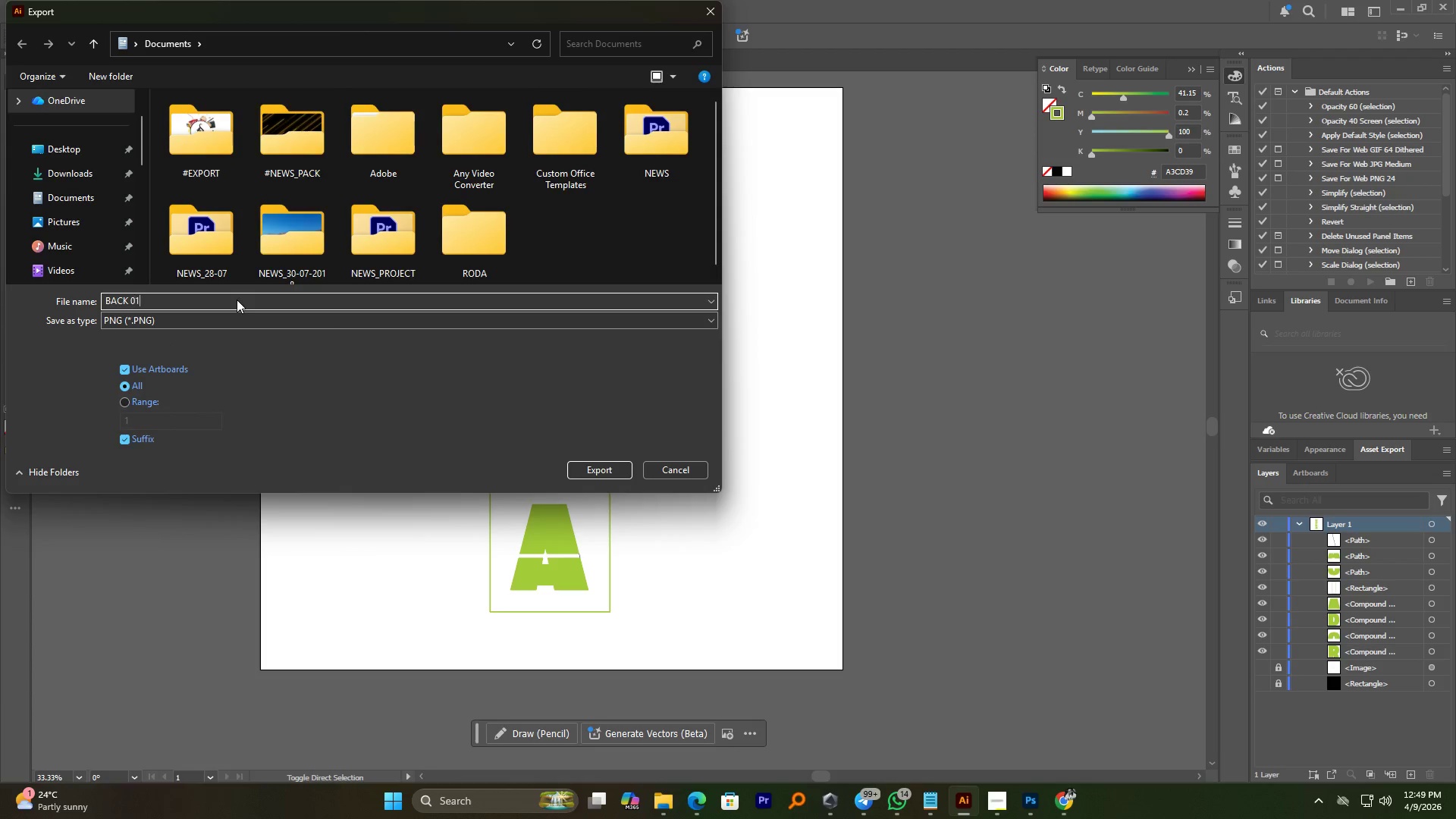 
key(Numpad1)
 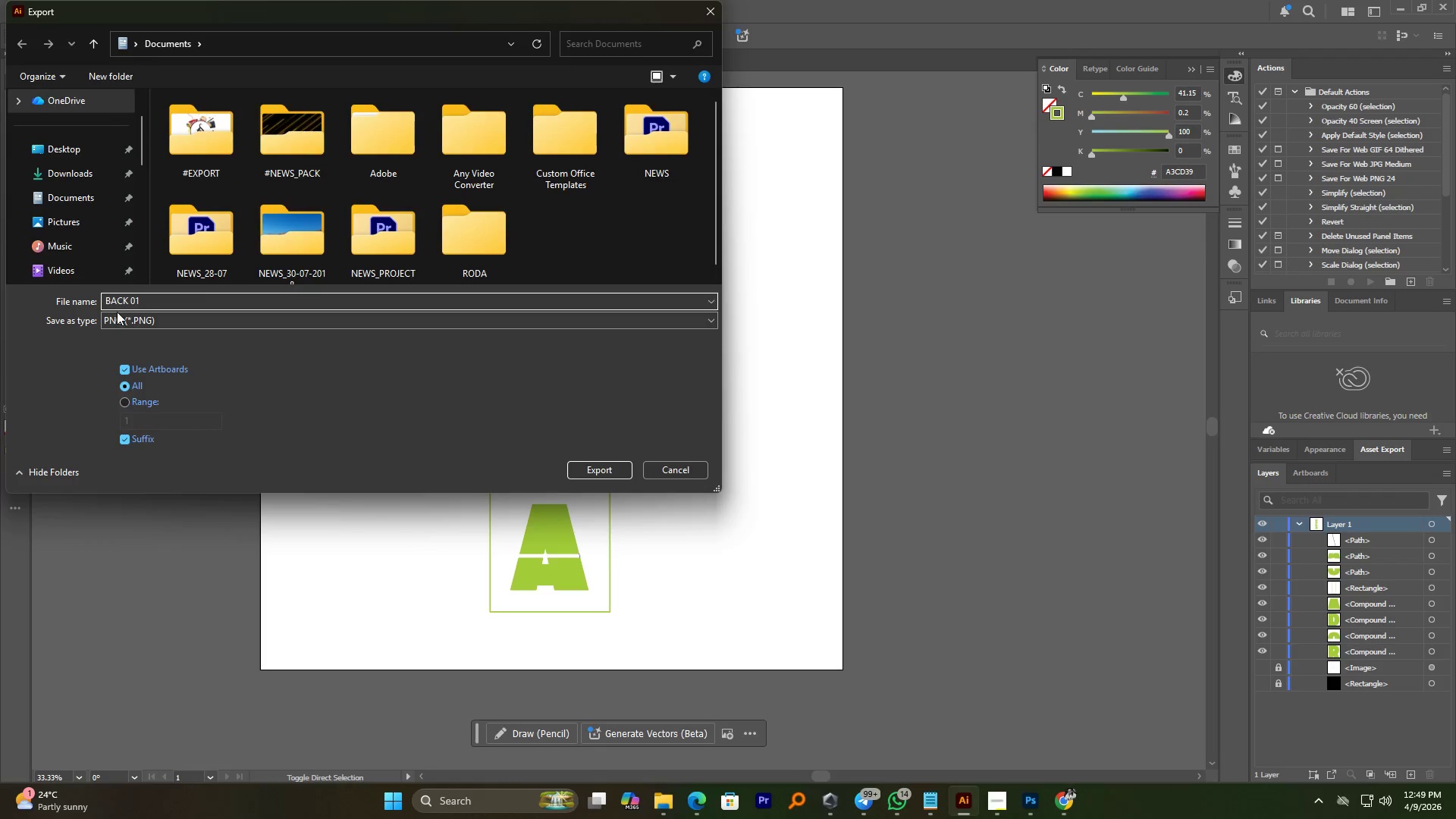 
left_click([130, 297])
 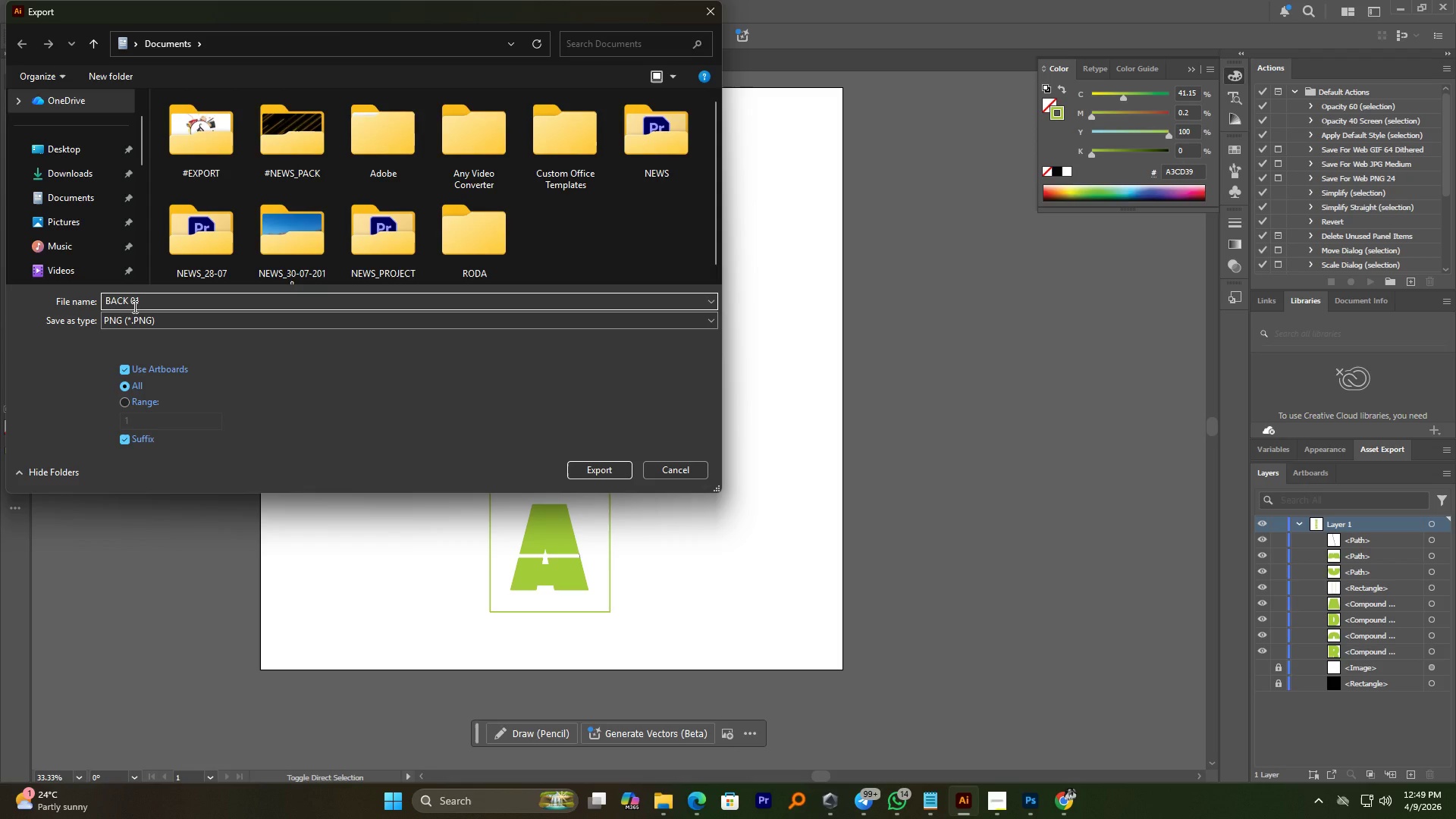 
key(Backspace)
 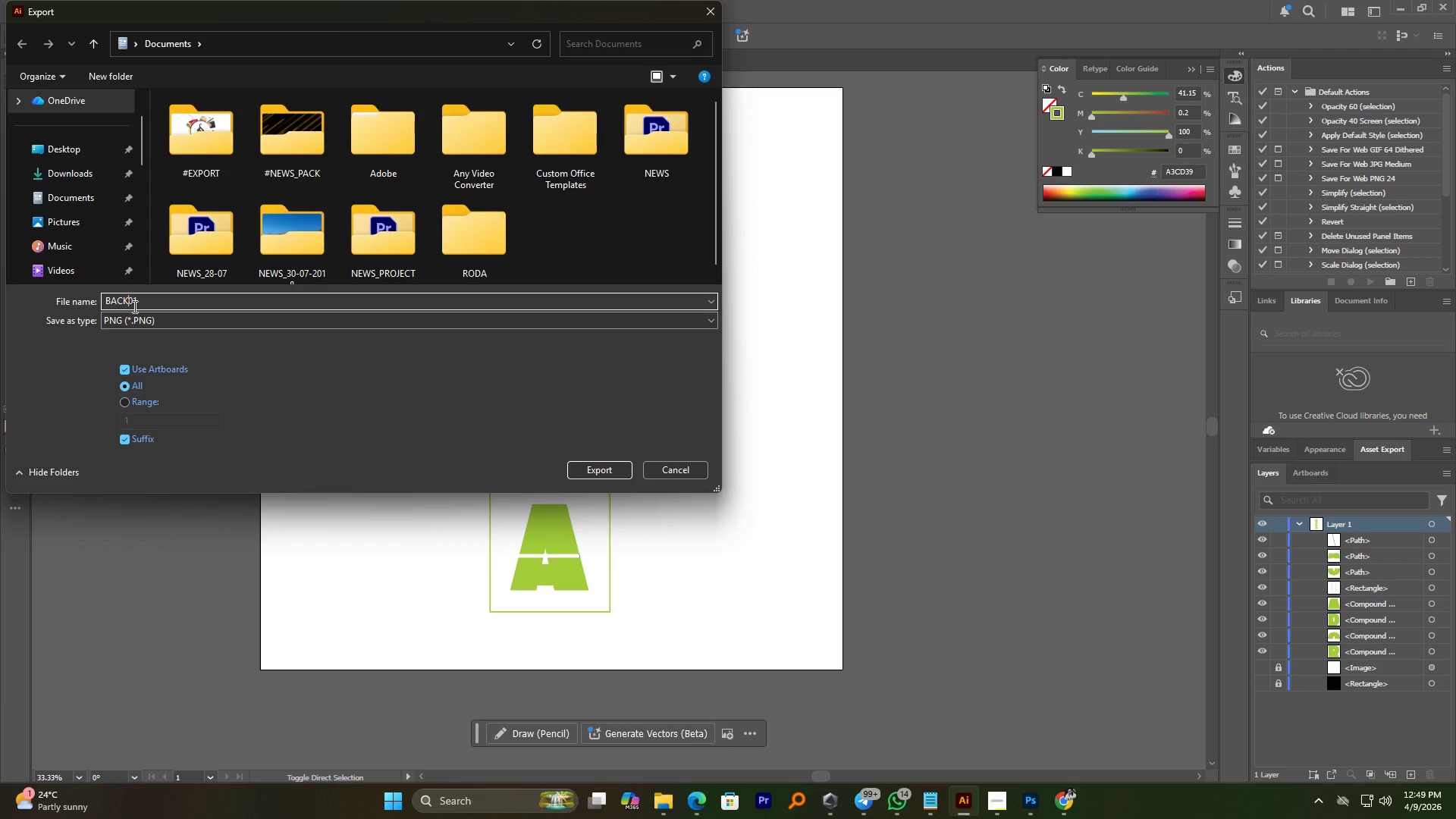 
key(Shift+Minus)
 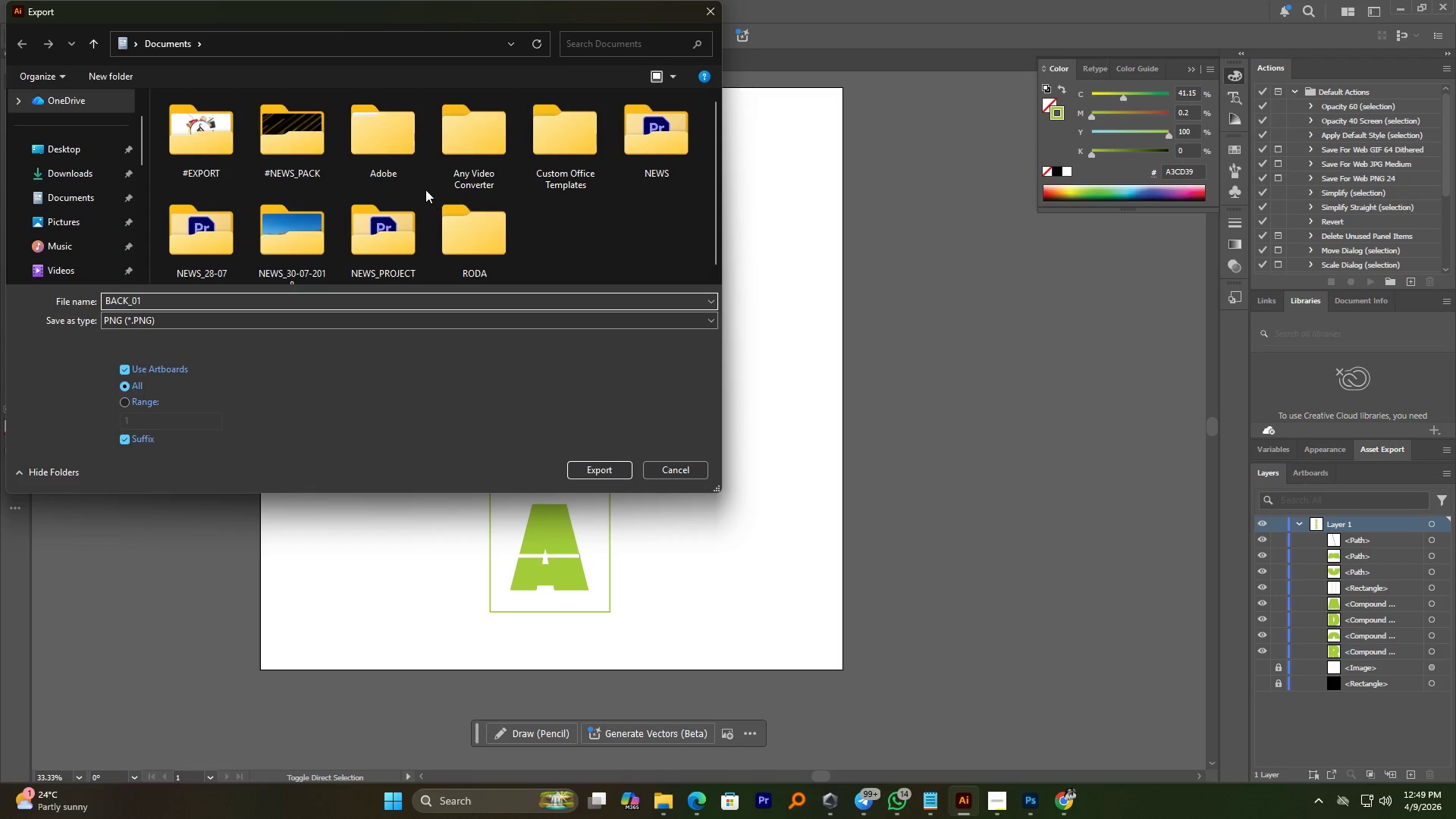 
left_click([372, 151])
 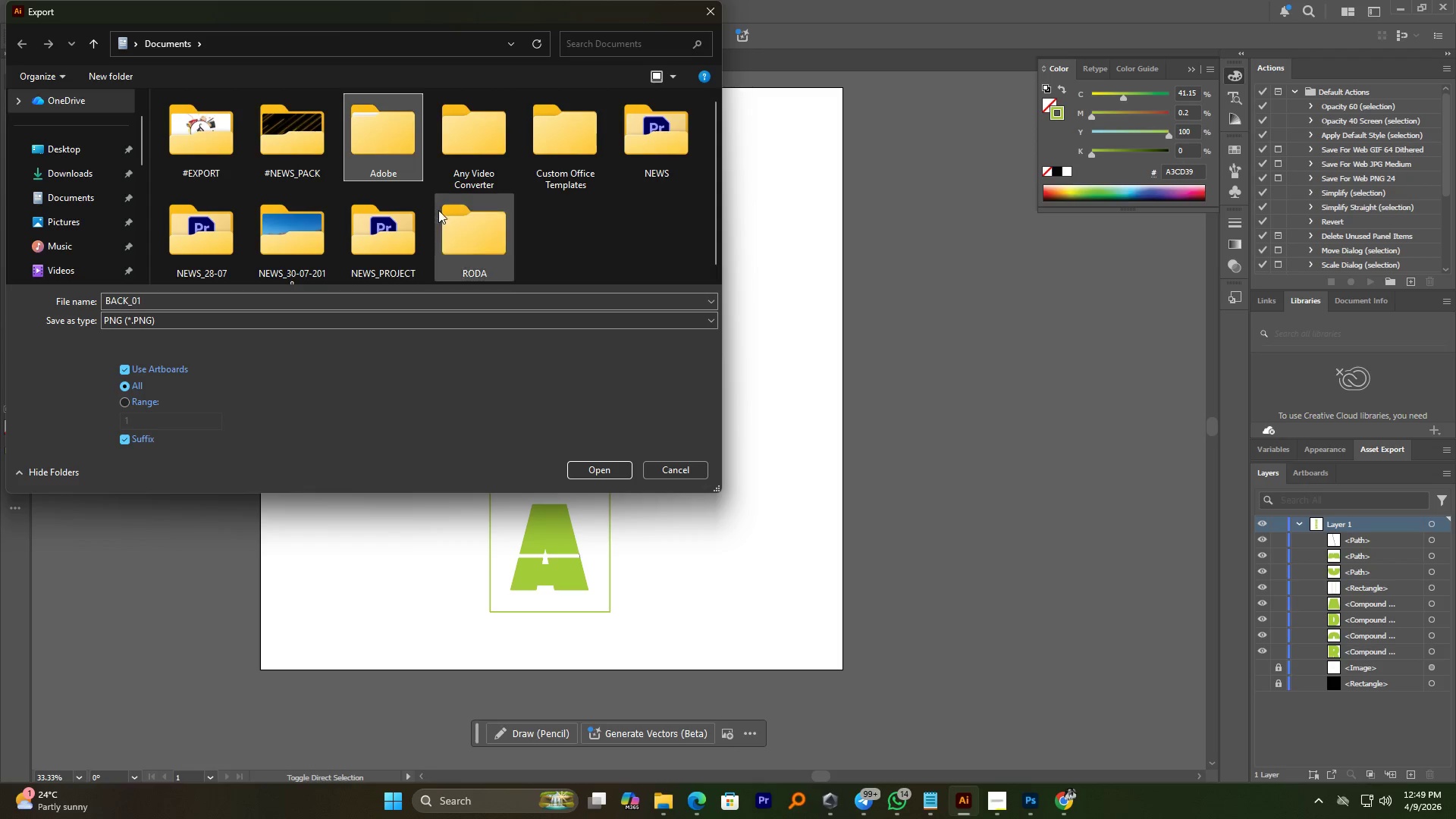 
double_click([443, 212])
 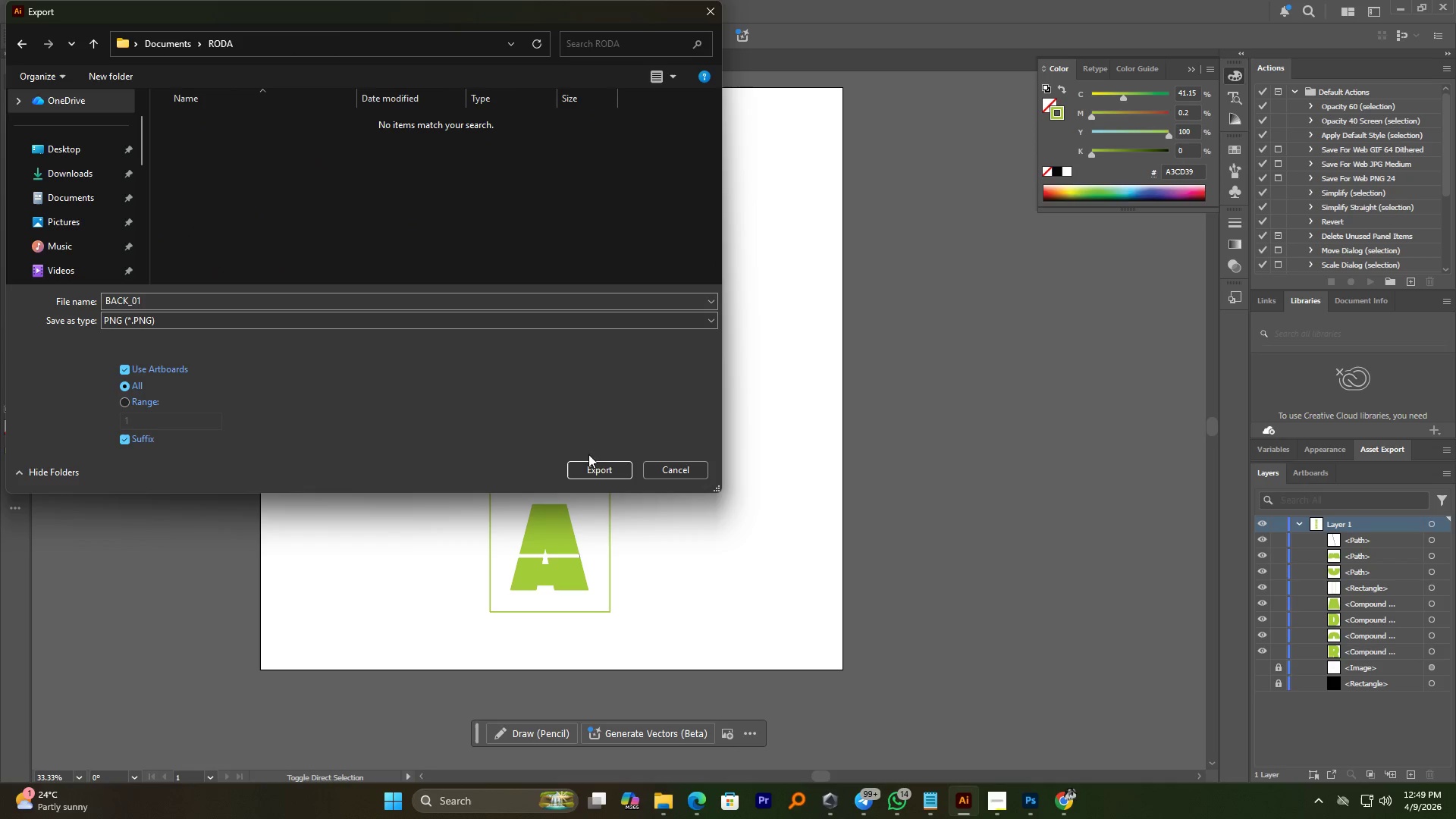 
left_click([591, 469])
 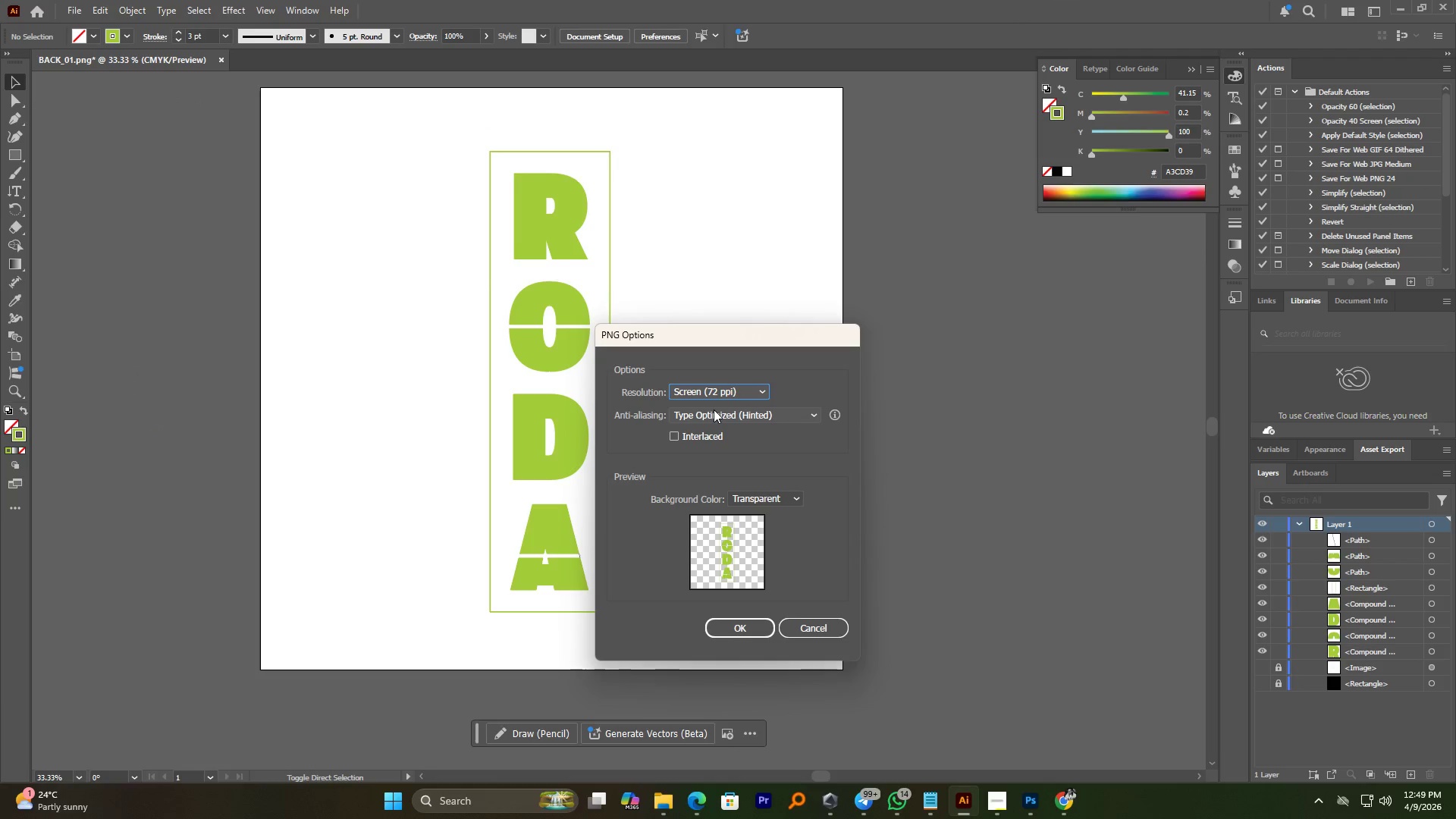 
left_click([722, 394])
 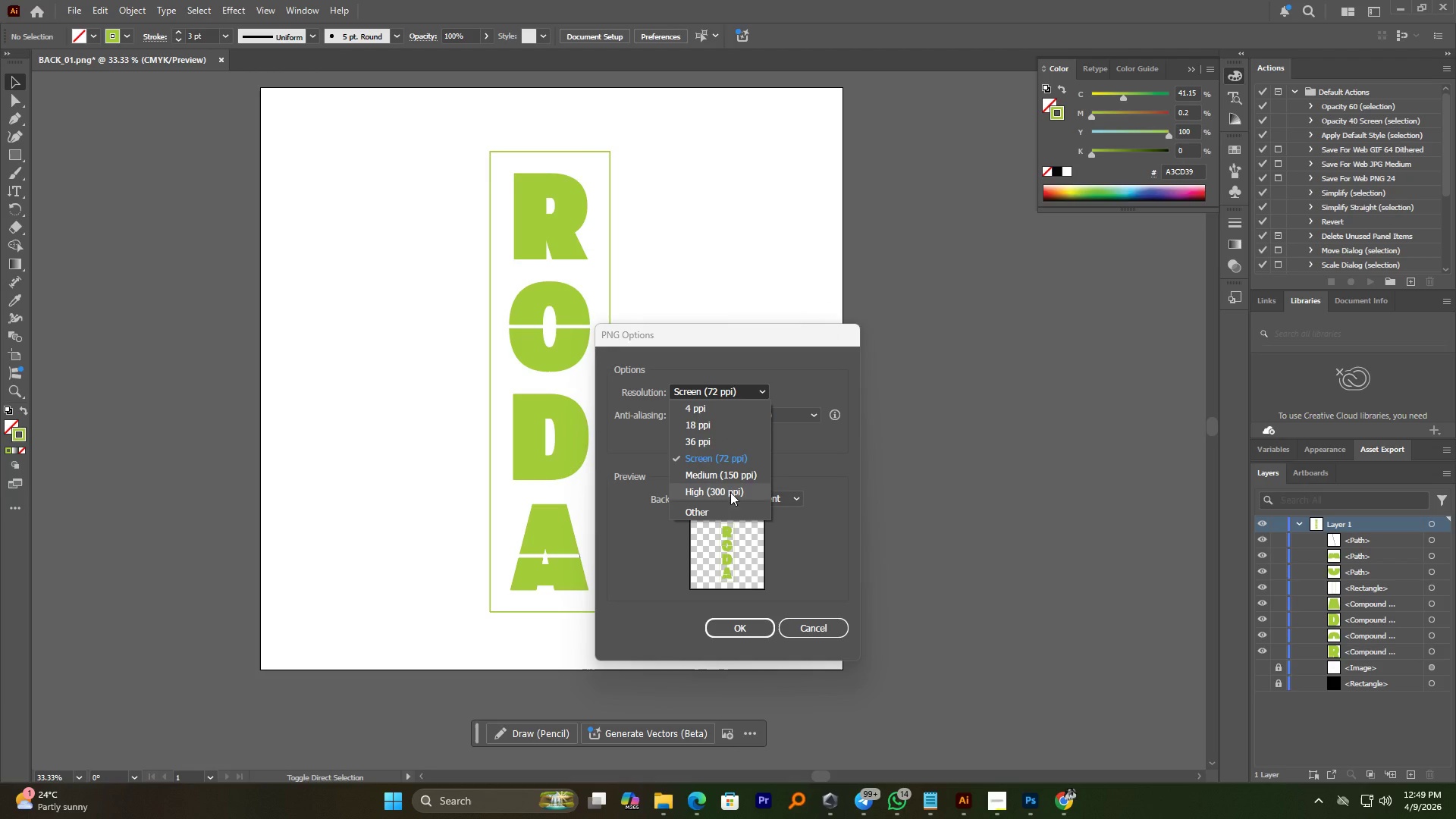 
left_click([730, 492])
 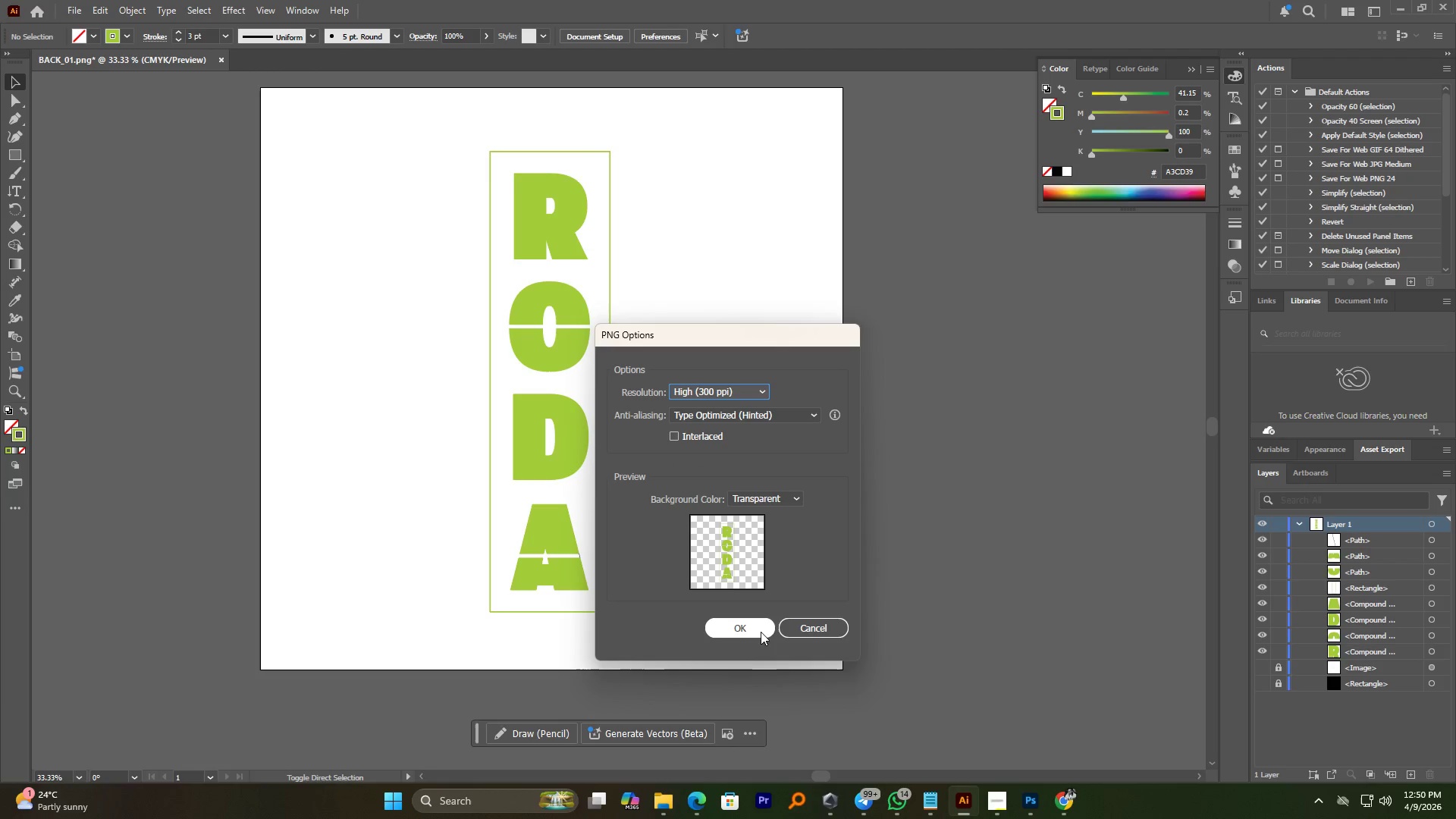 
left_click([756, 630])
 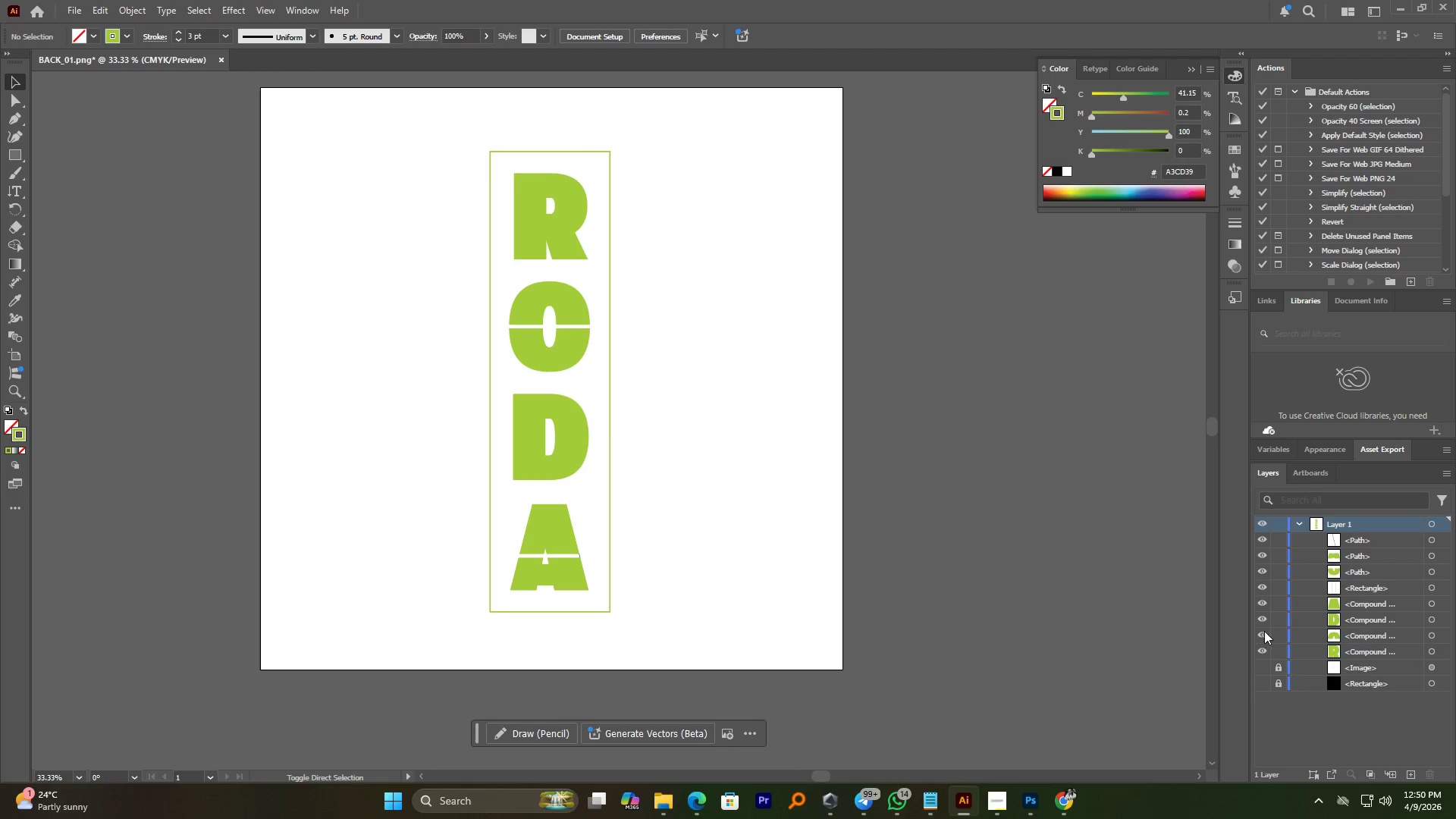 
left_click([1263, 684])
 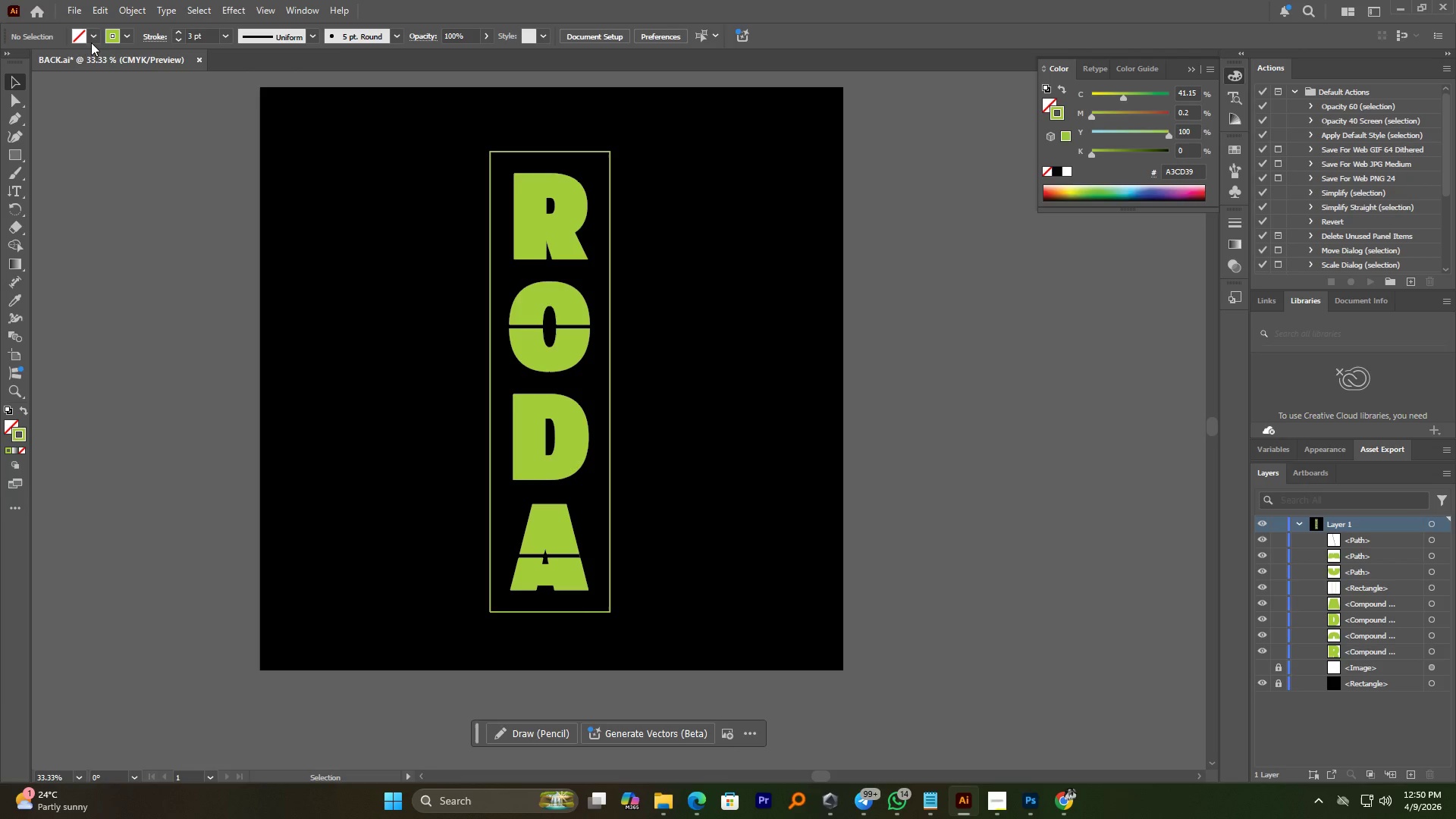 
left_click([76, 12])
 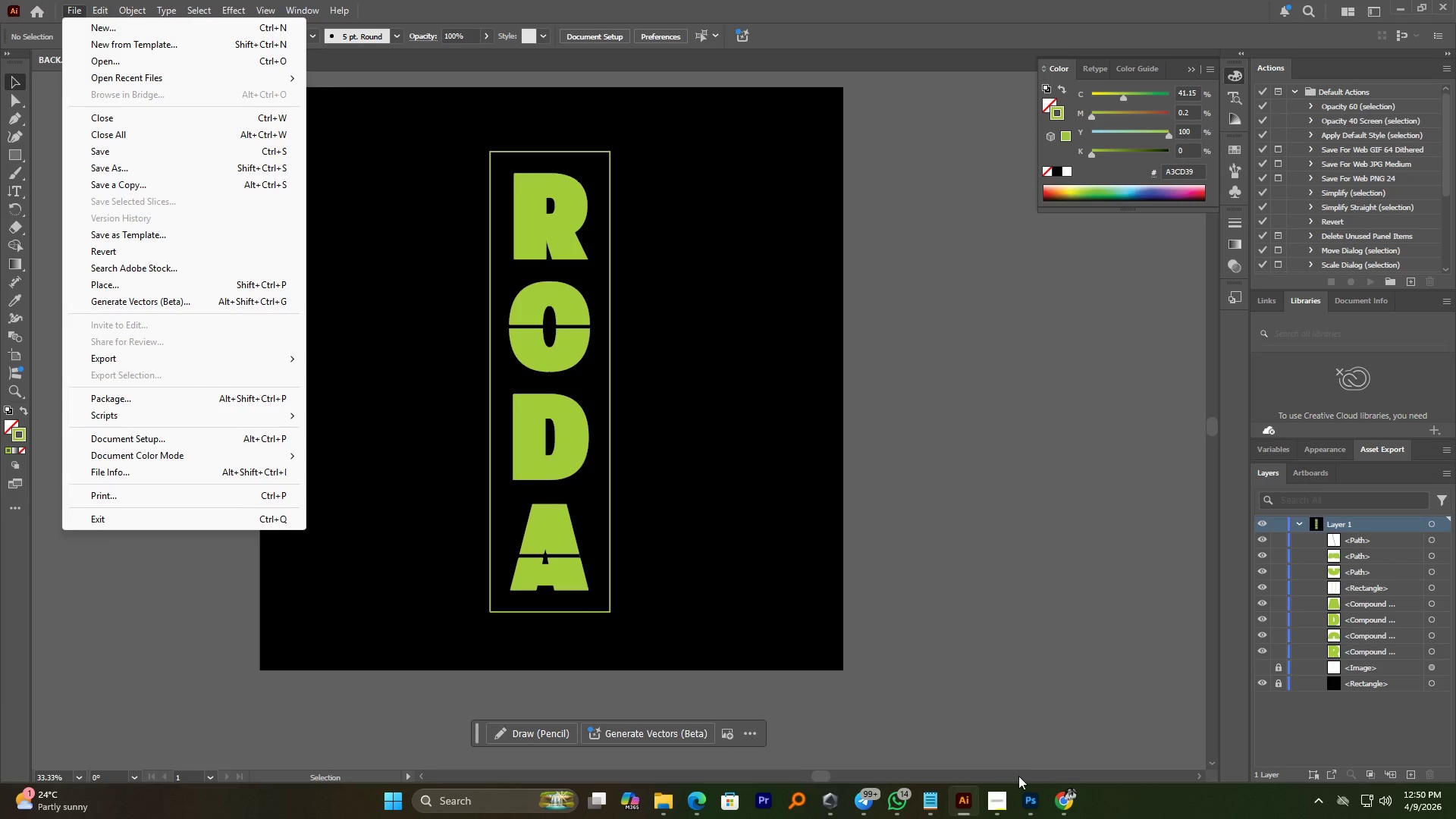 
left_click([1007, 795])
 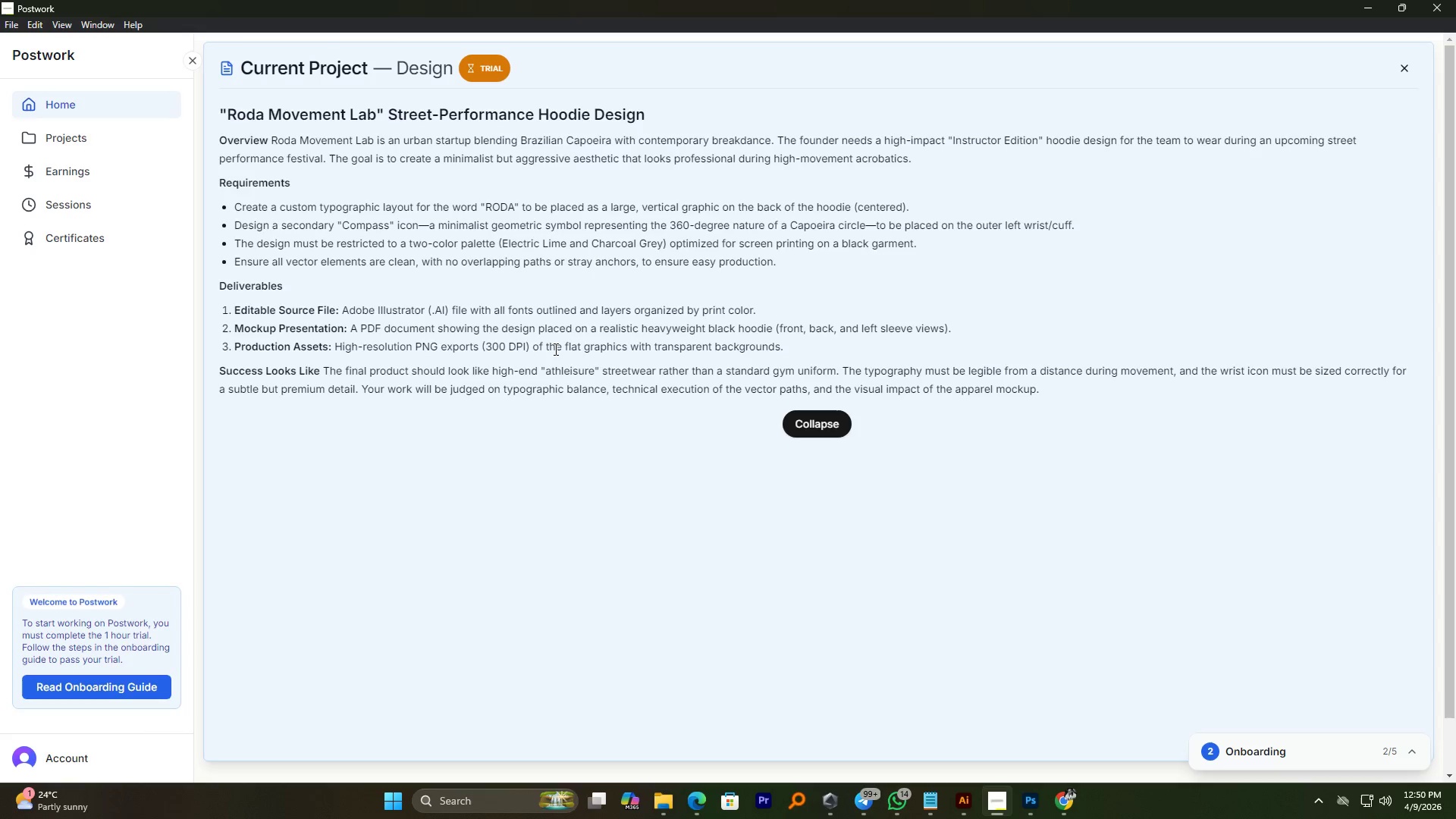 
wait(16.92)
 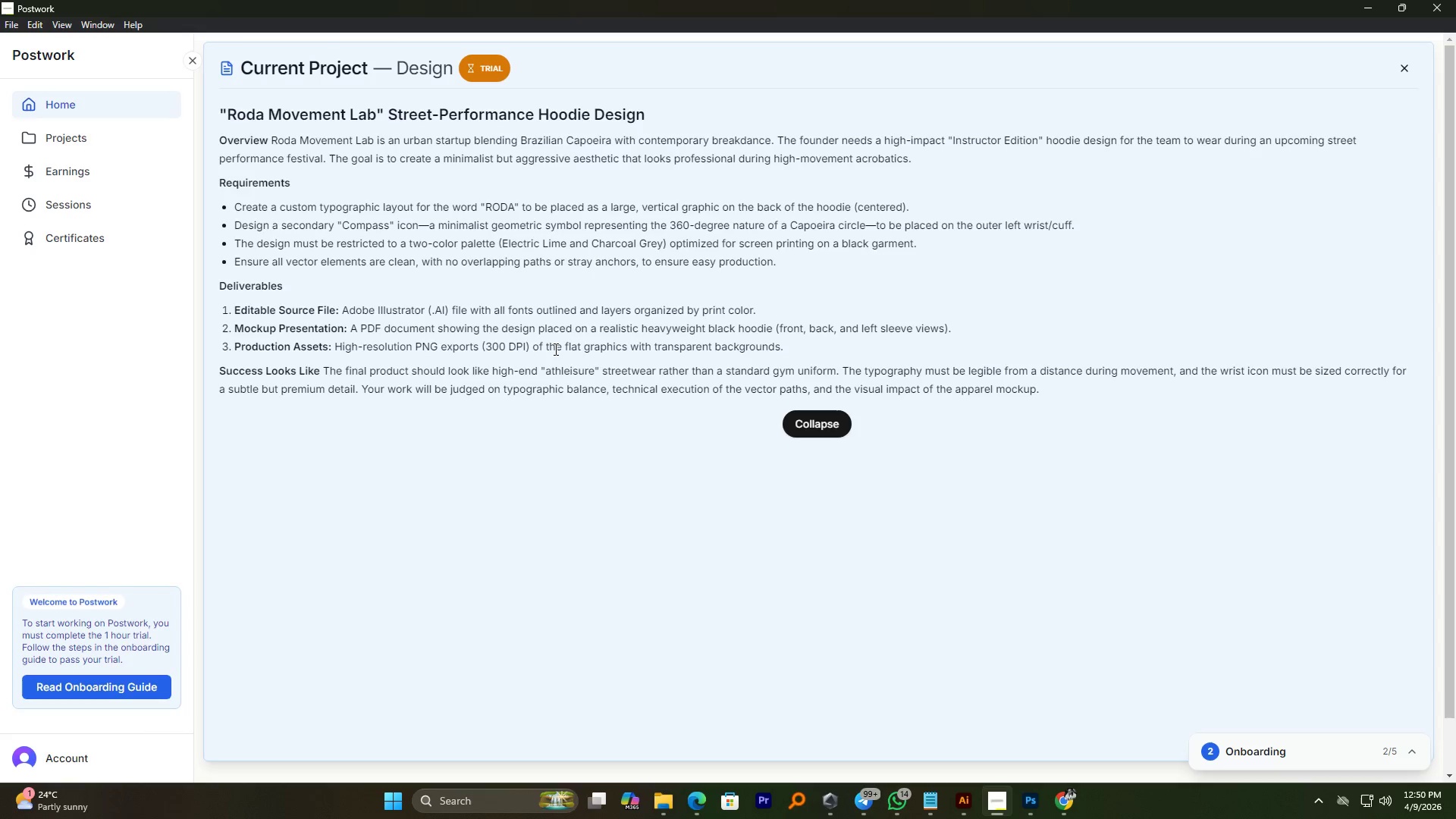 
left_click([955, 802])
 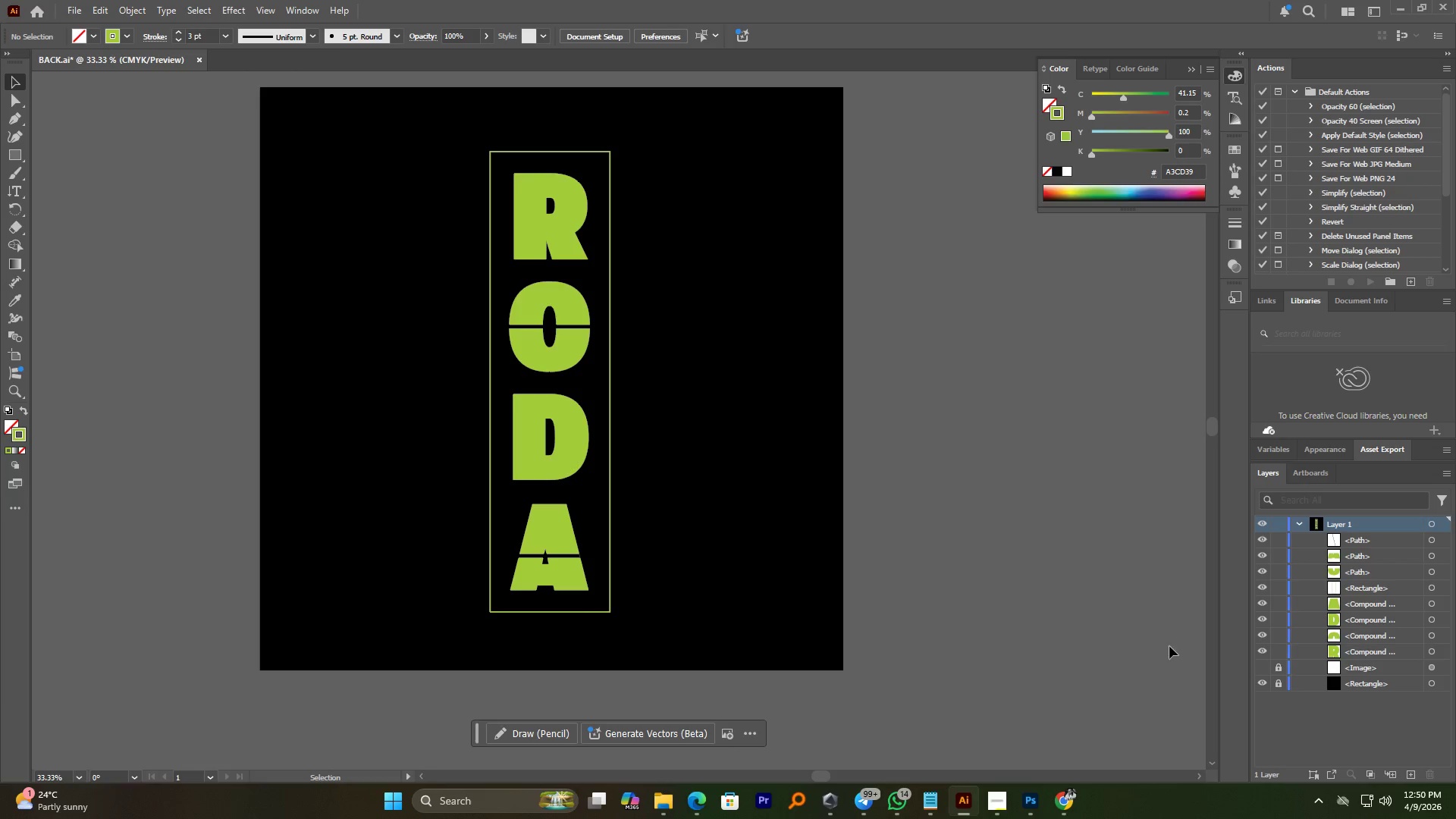 
left_click([1263, 682])
 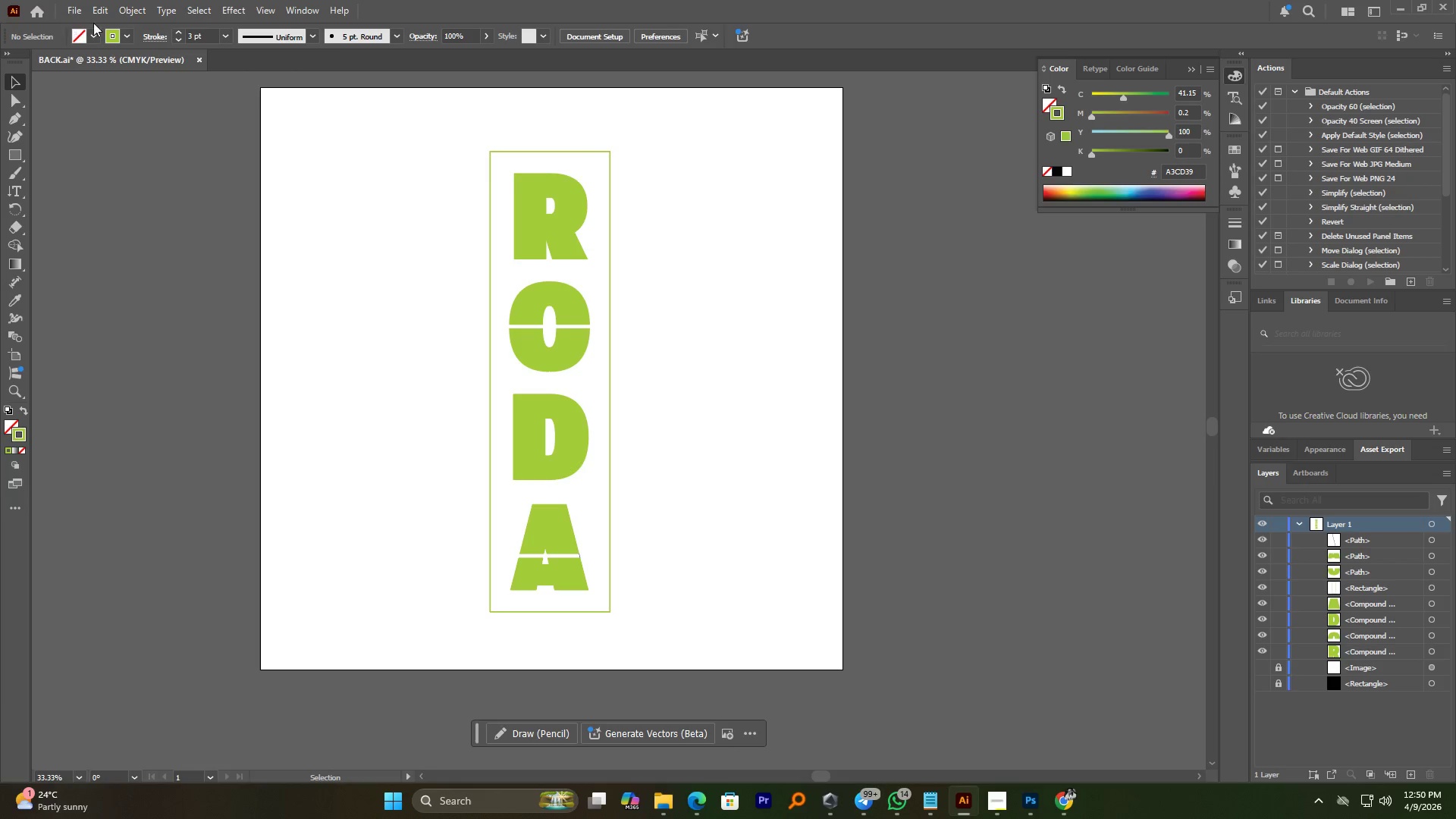 
left_click([78, 8])
 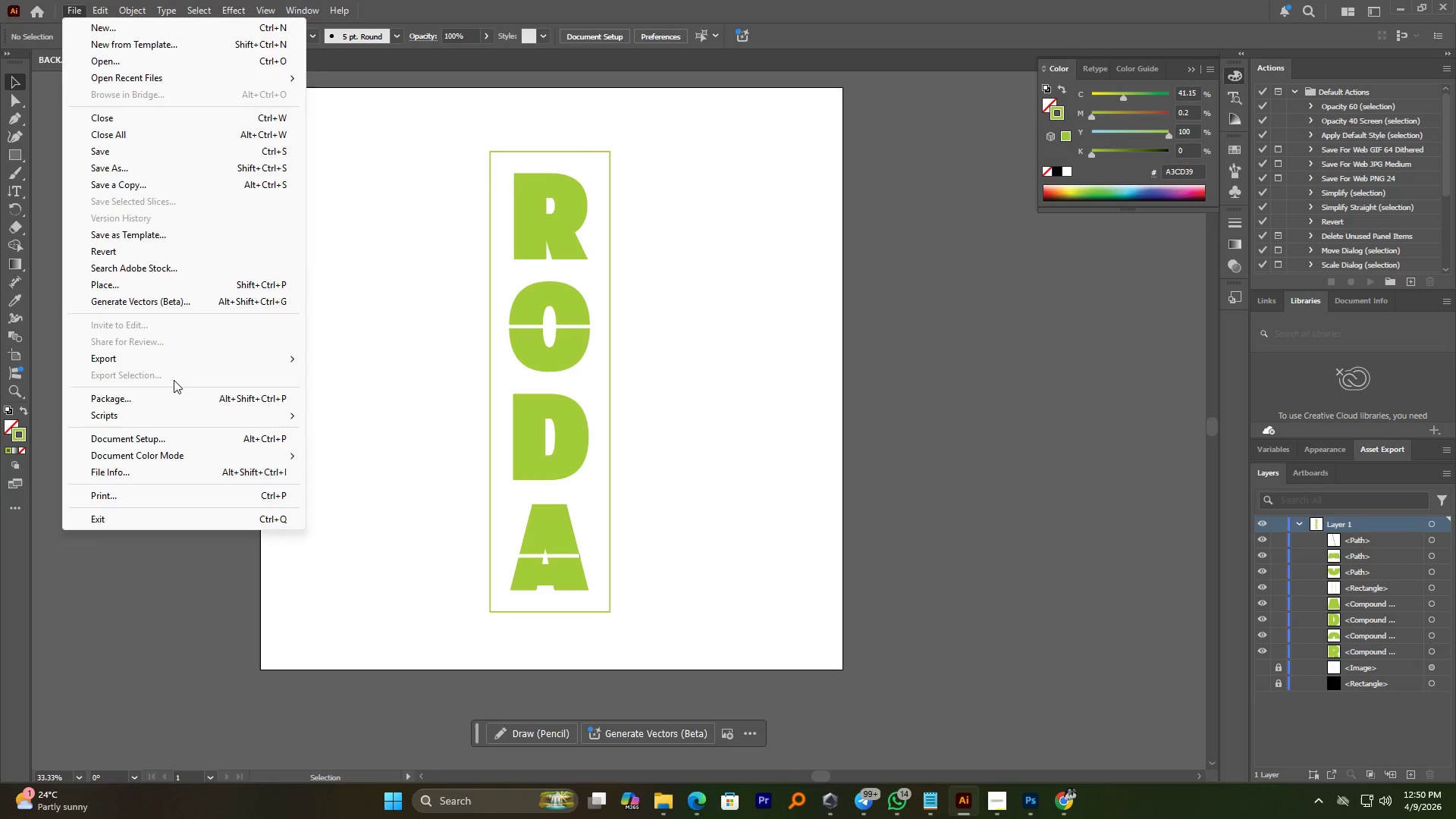 
left_click([163, 359])
 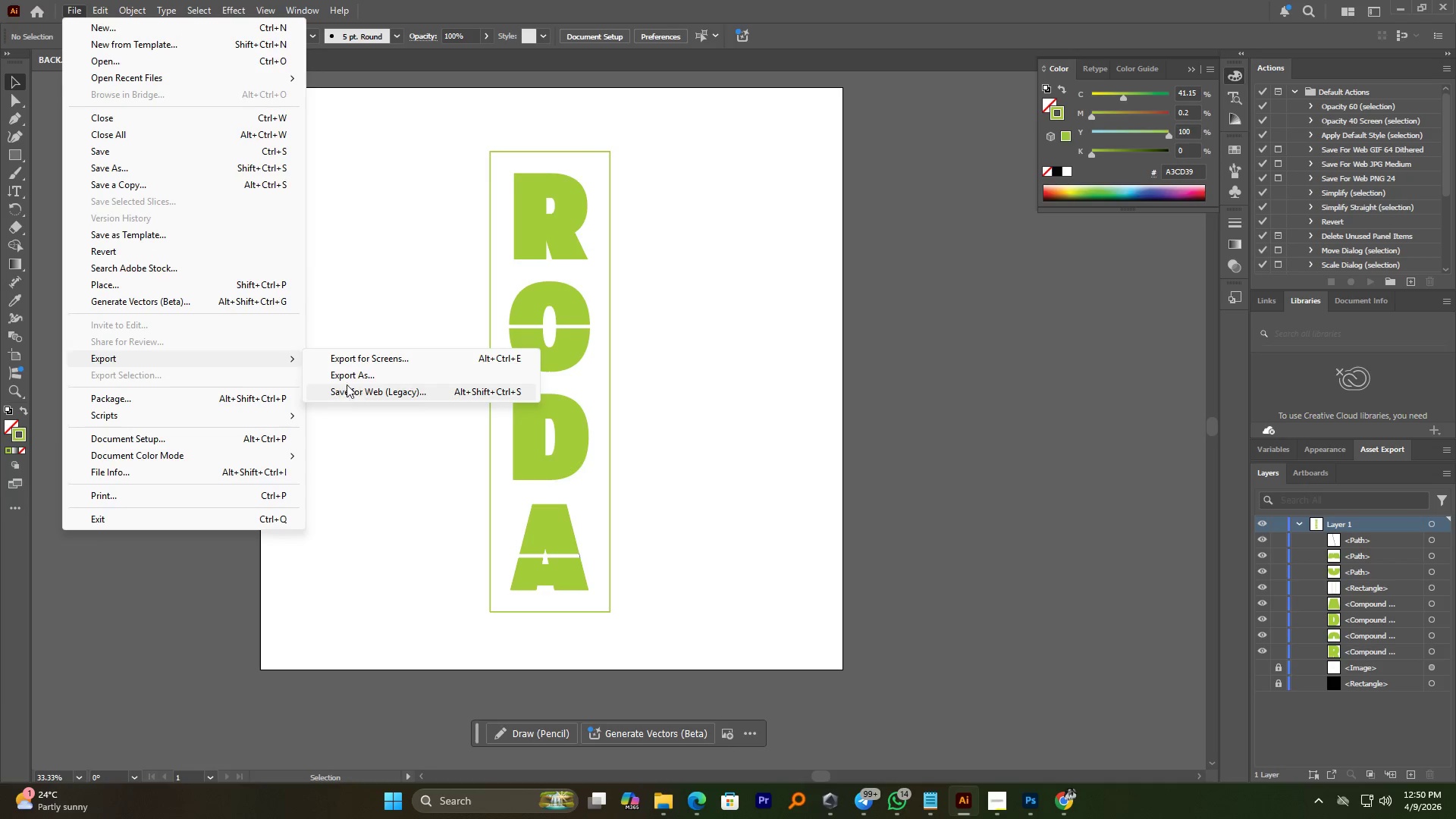 
left_click([353, 377])
 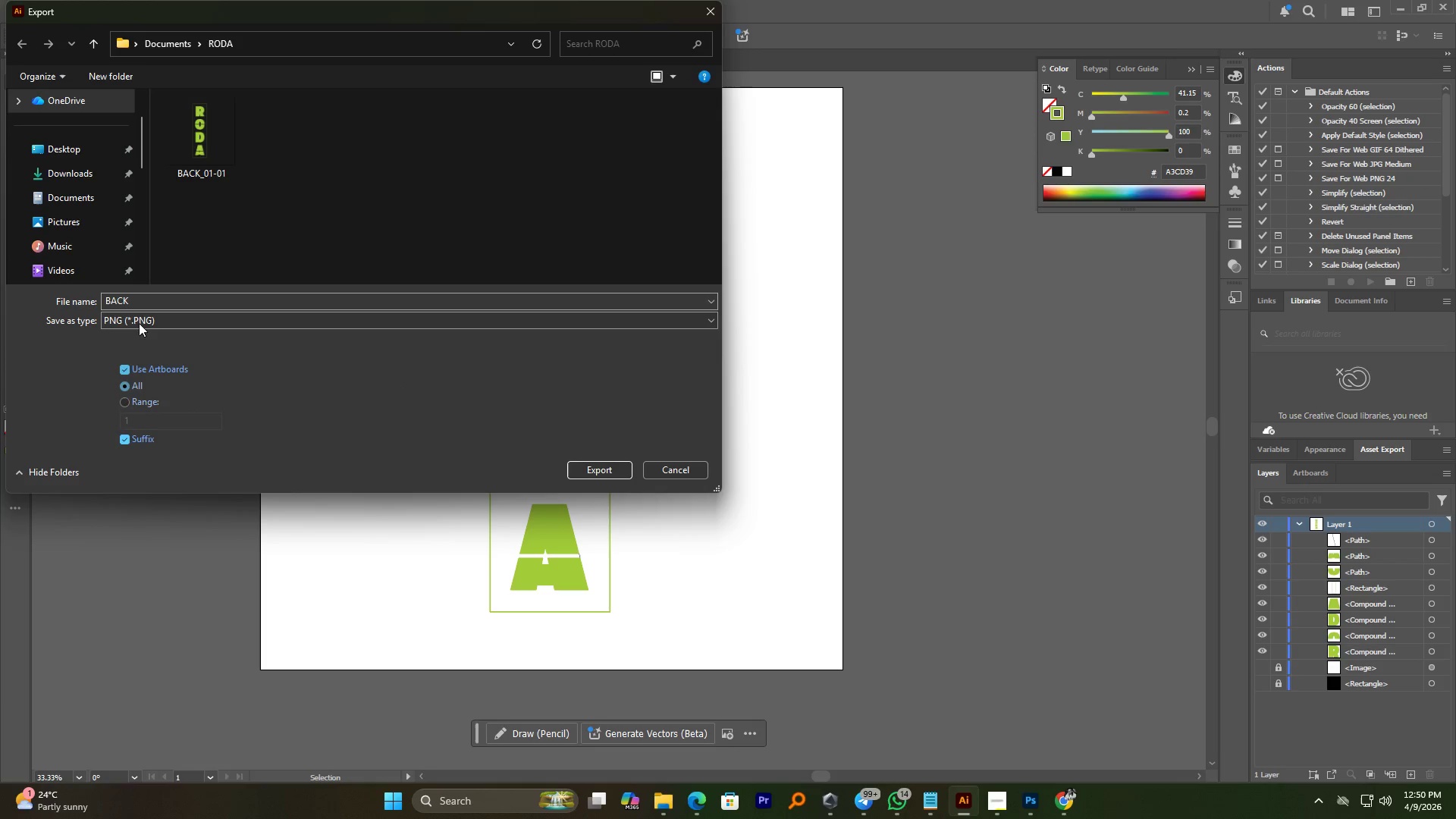 
double_click([164, 300])
 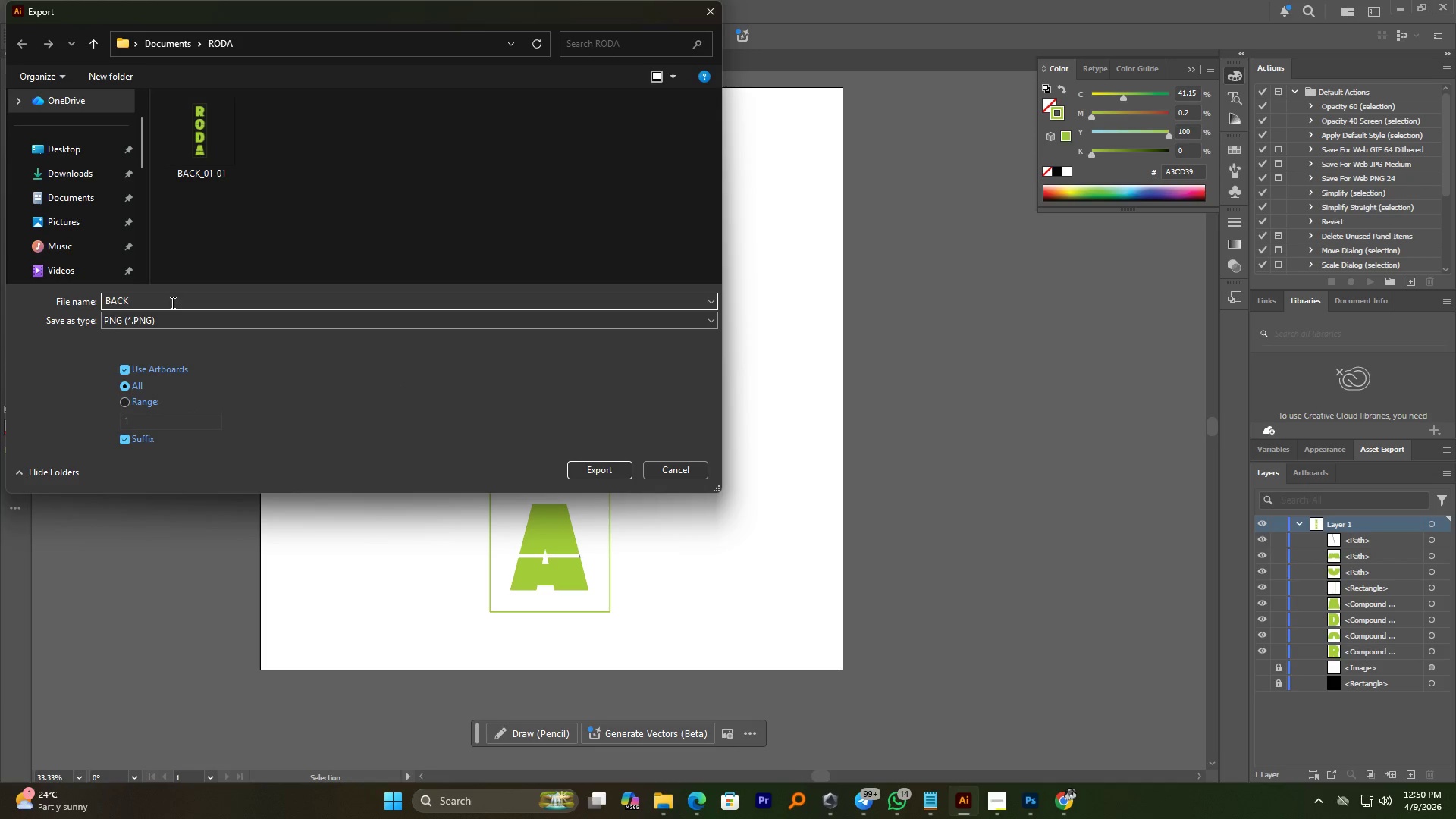 
key(Shift+Minus)
 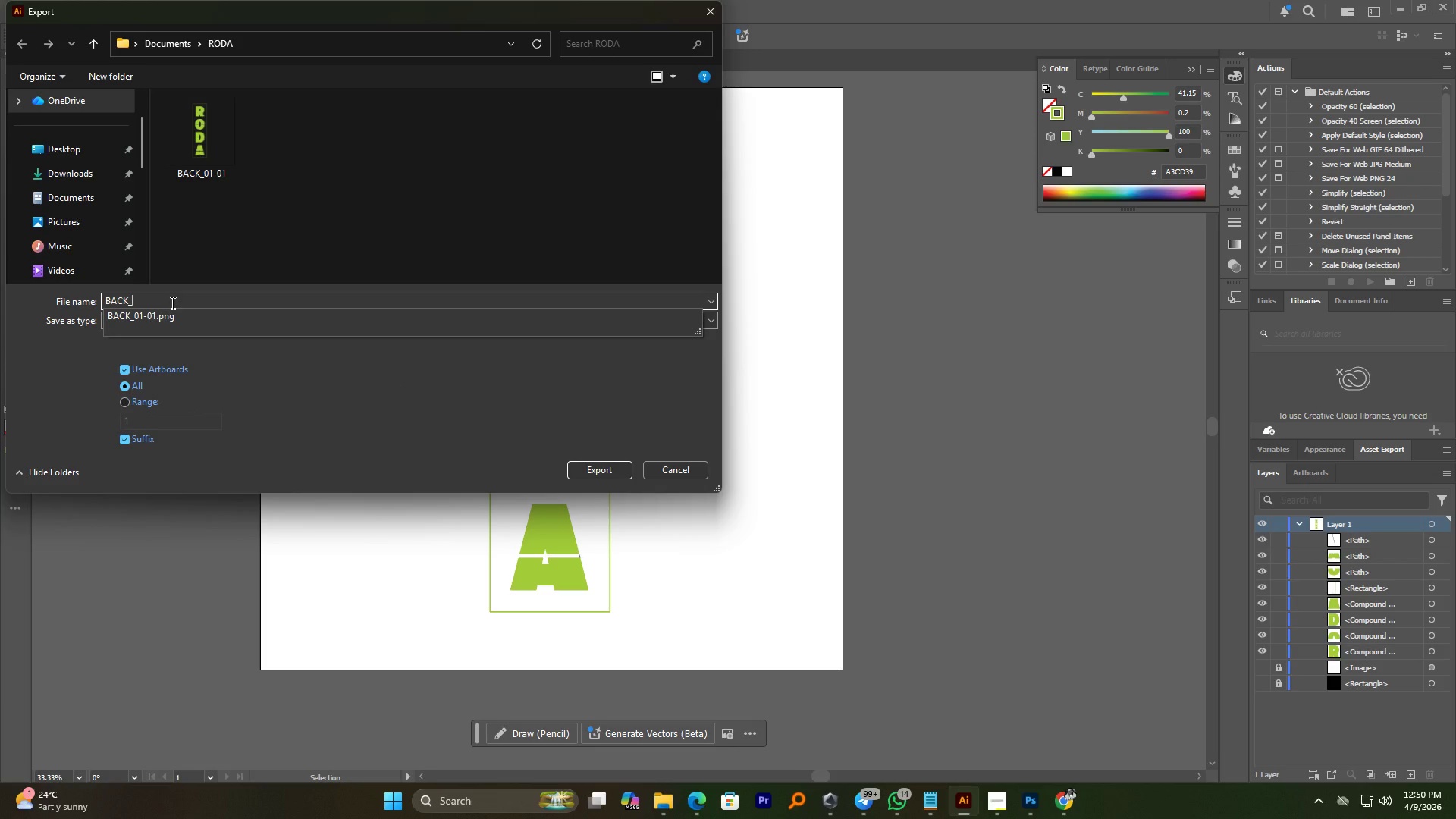 
key(Numpad0)
 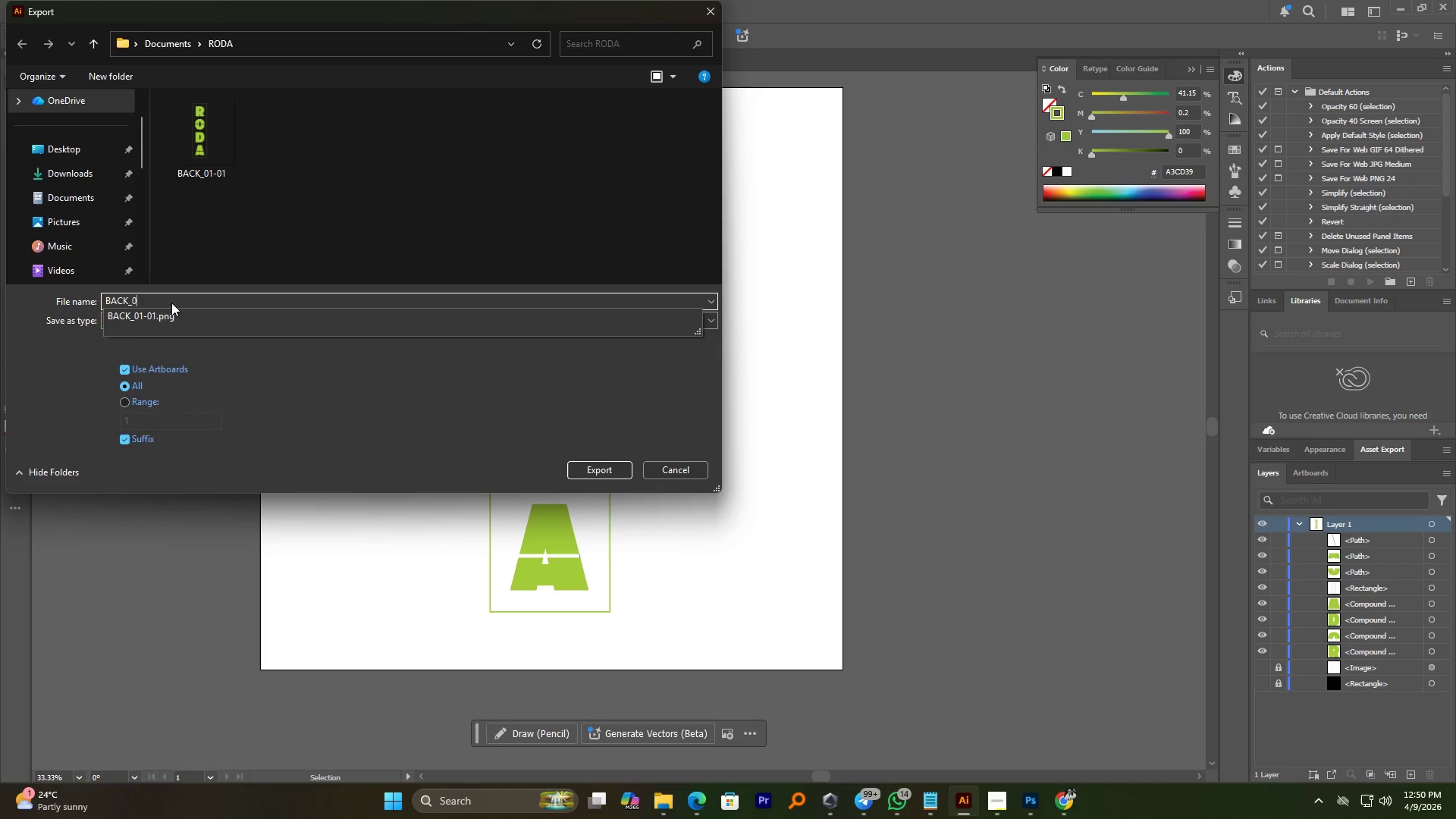 
key(Numpad2)
 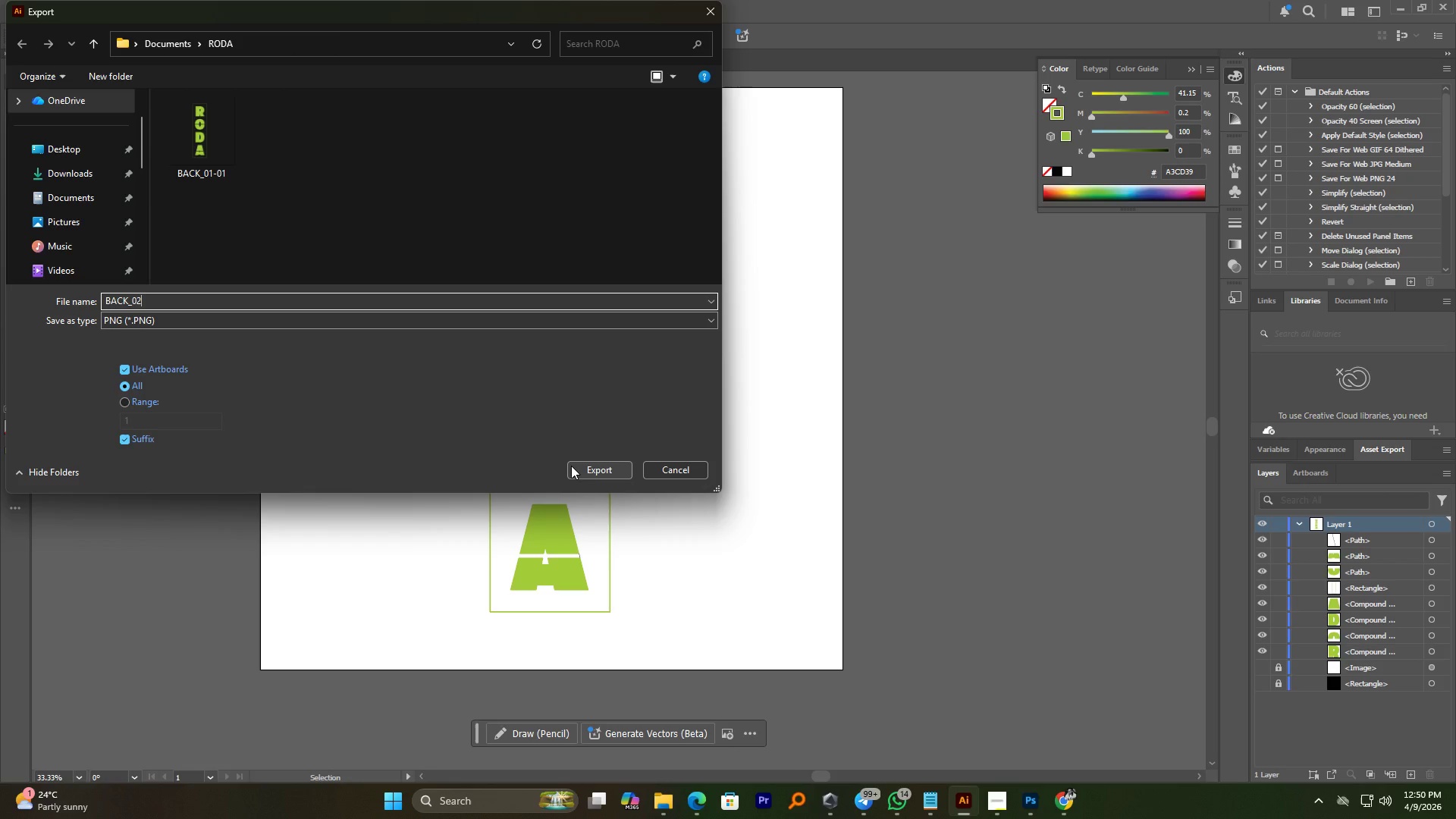 
left_click([571, 466])
 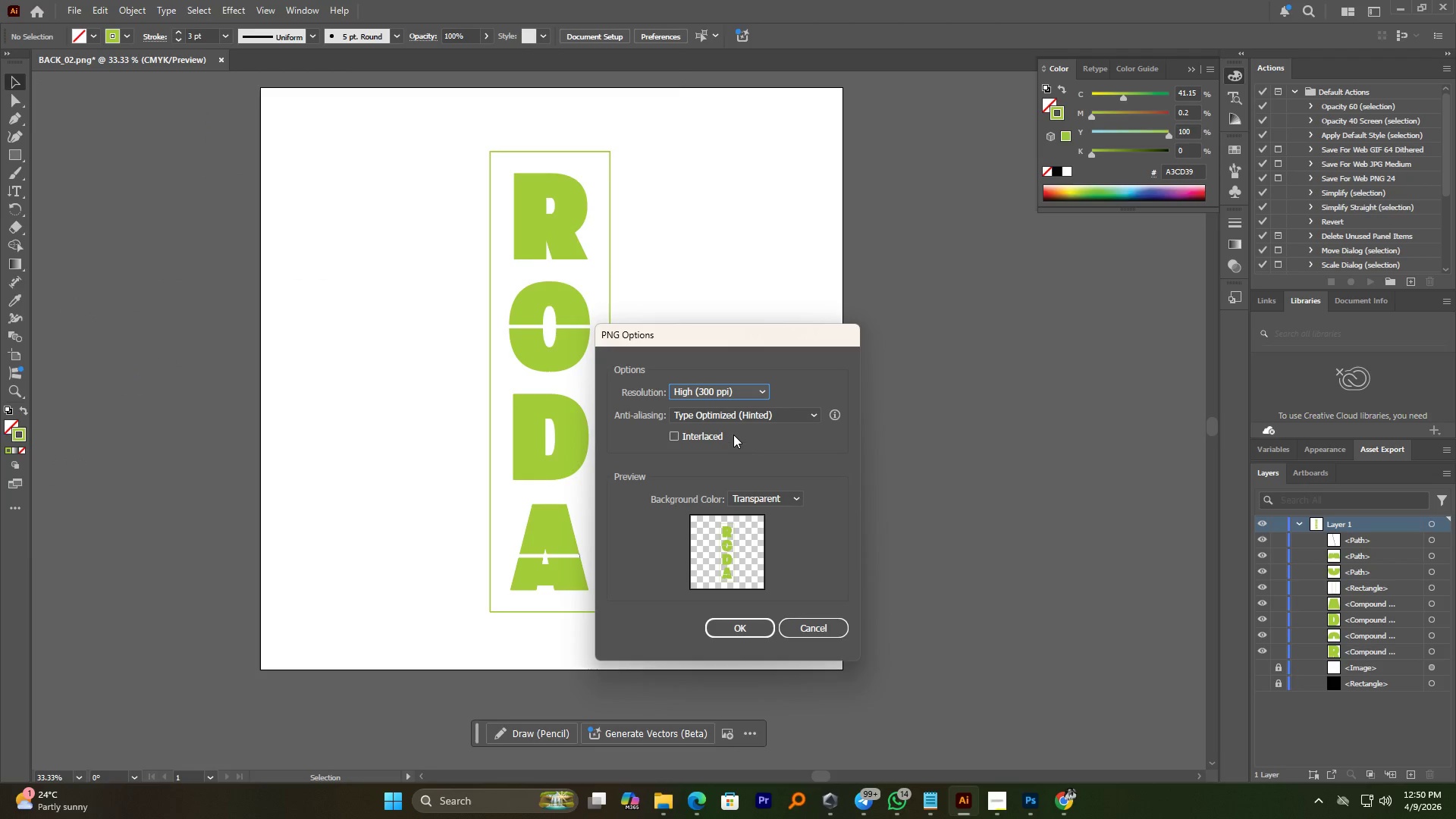 
left_click([752, 418])
 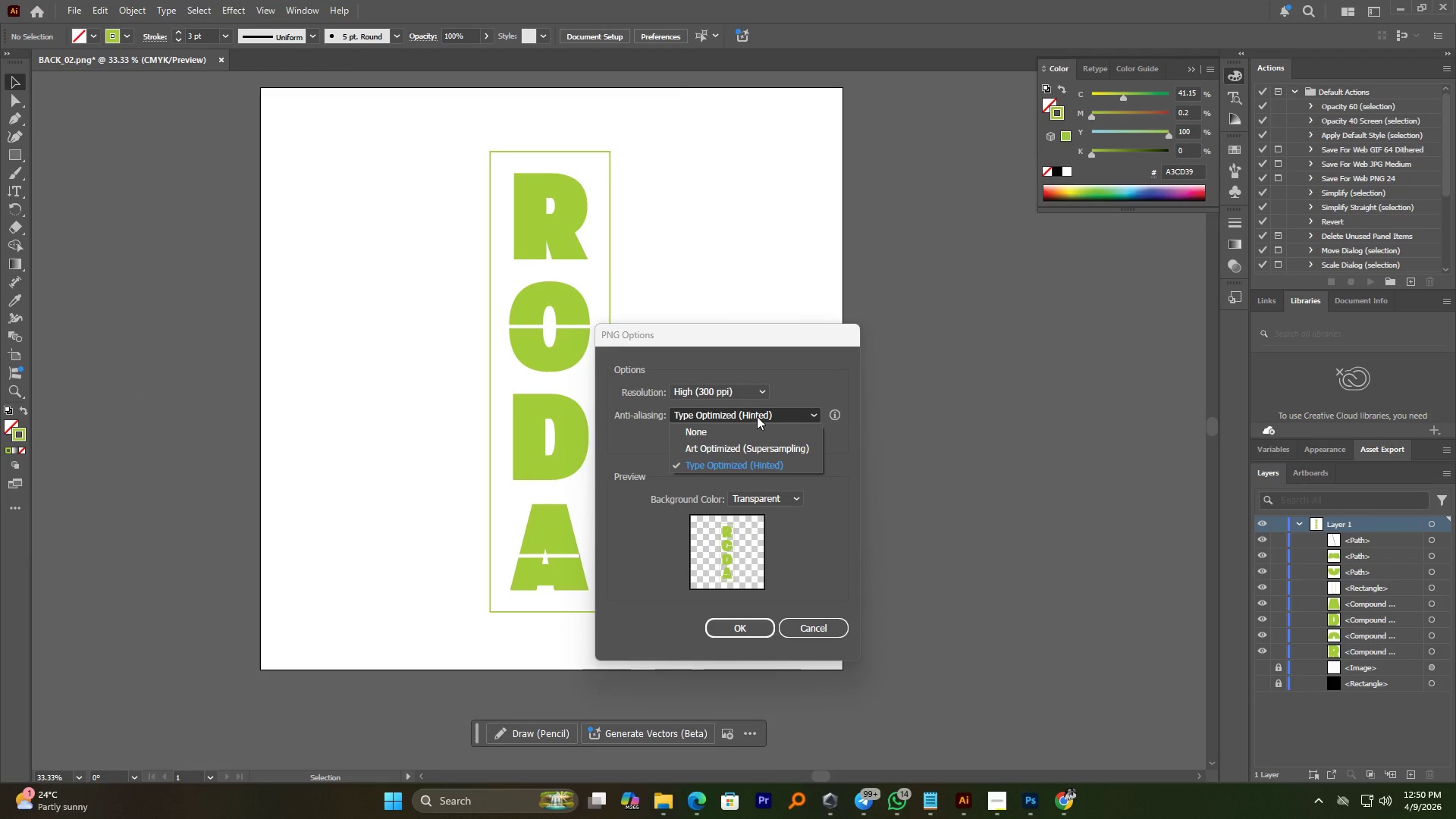 
left_click([858, 514])
 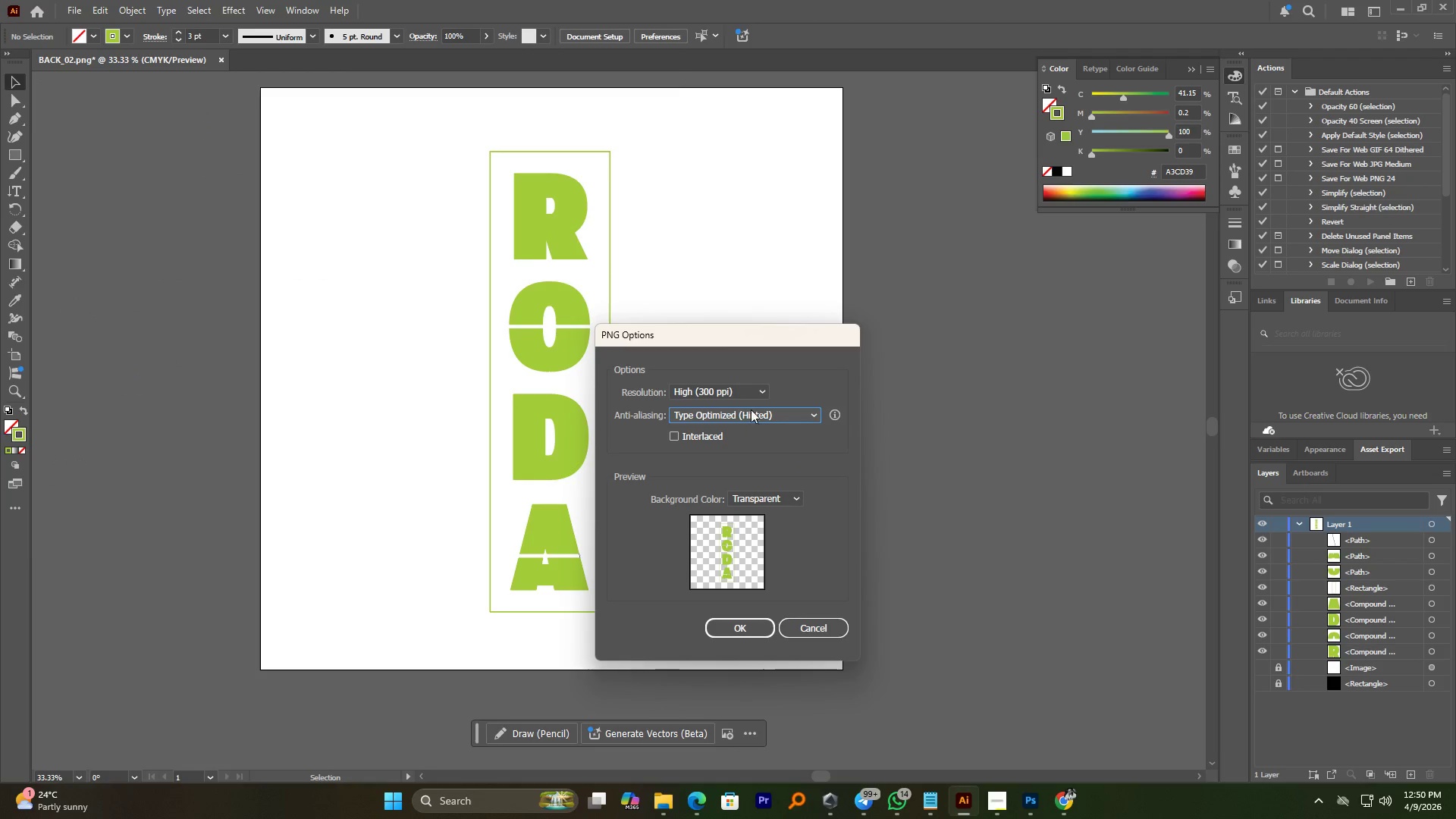 
left_click([749, 394])
 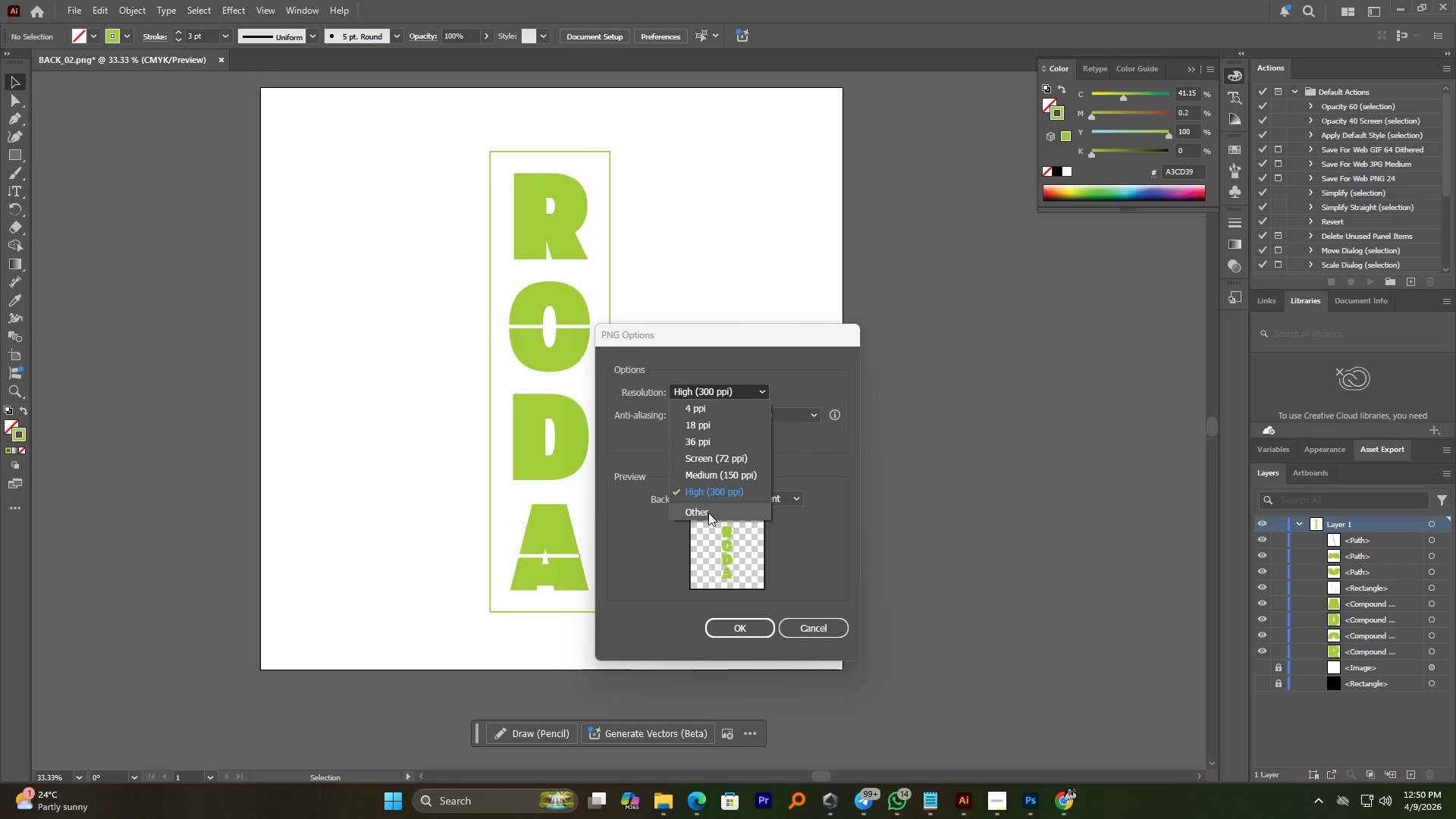 
wait(5.49)
 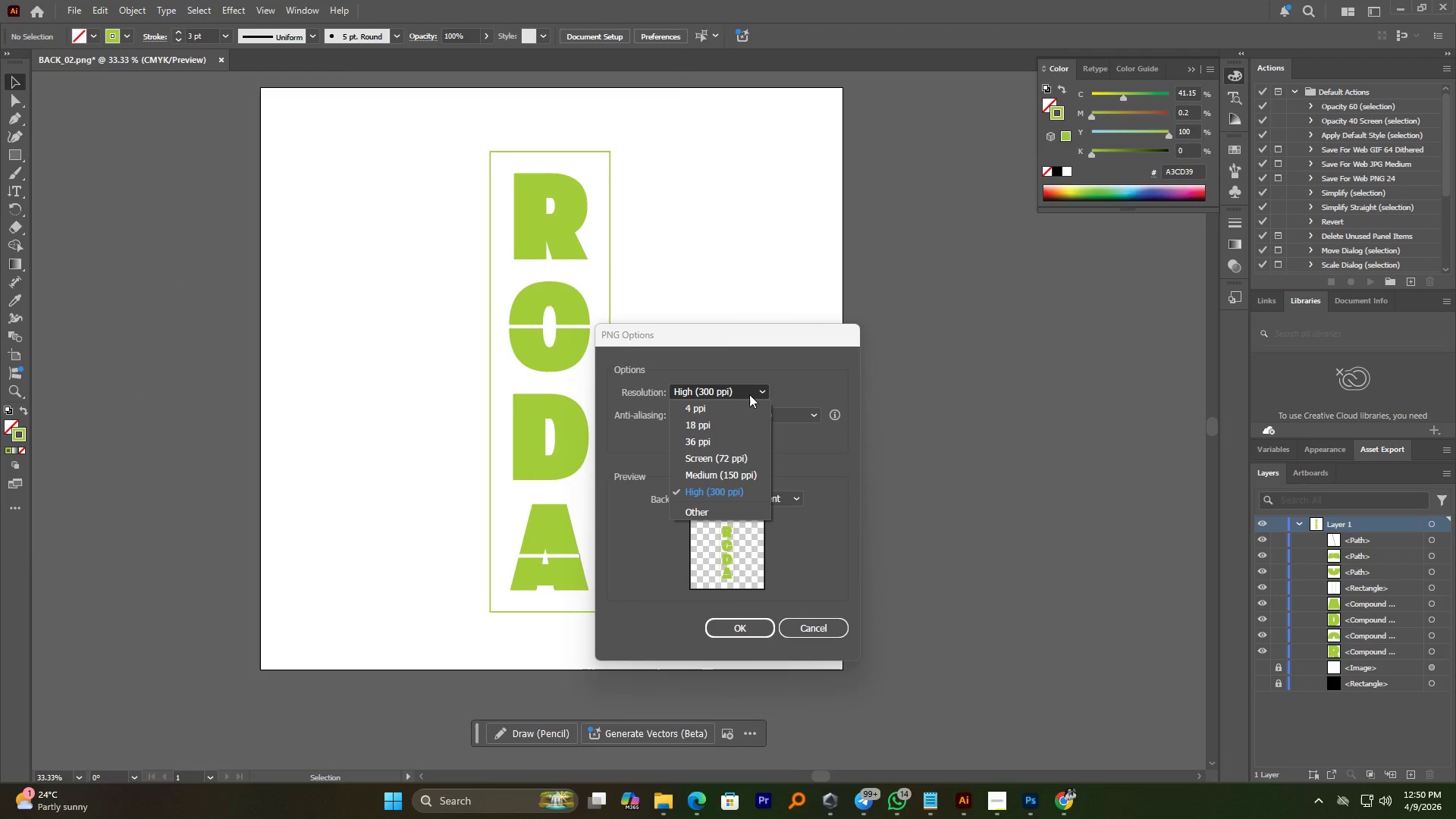 
left_click([708, 513])
 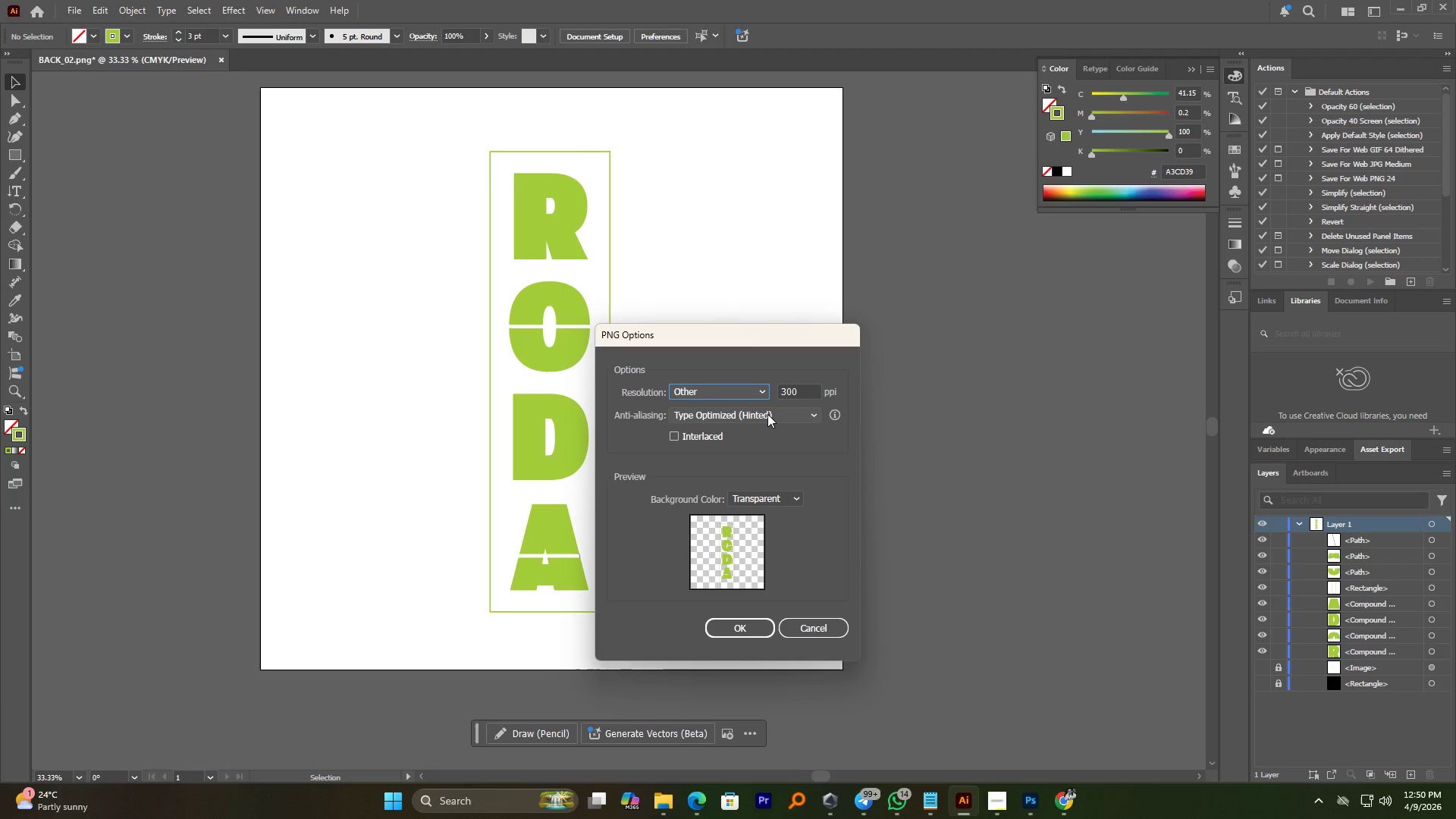 
left_click([740, 392])
 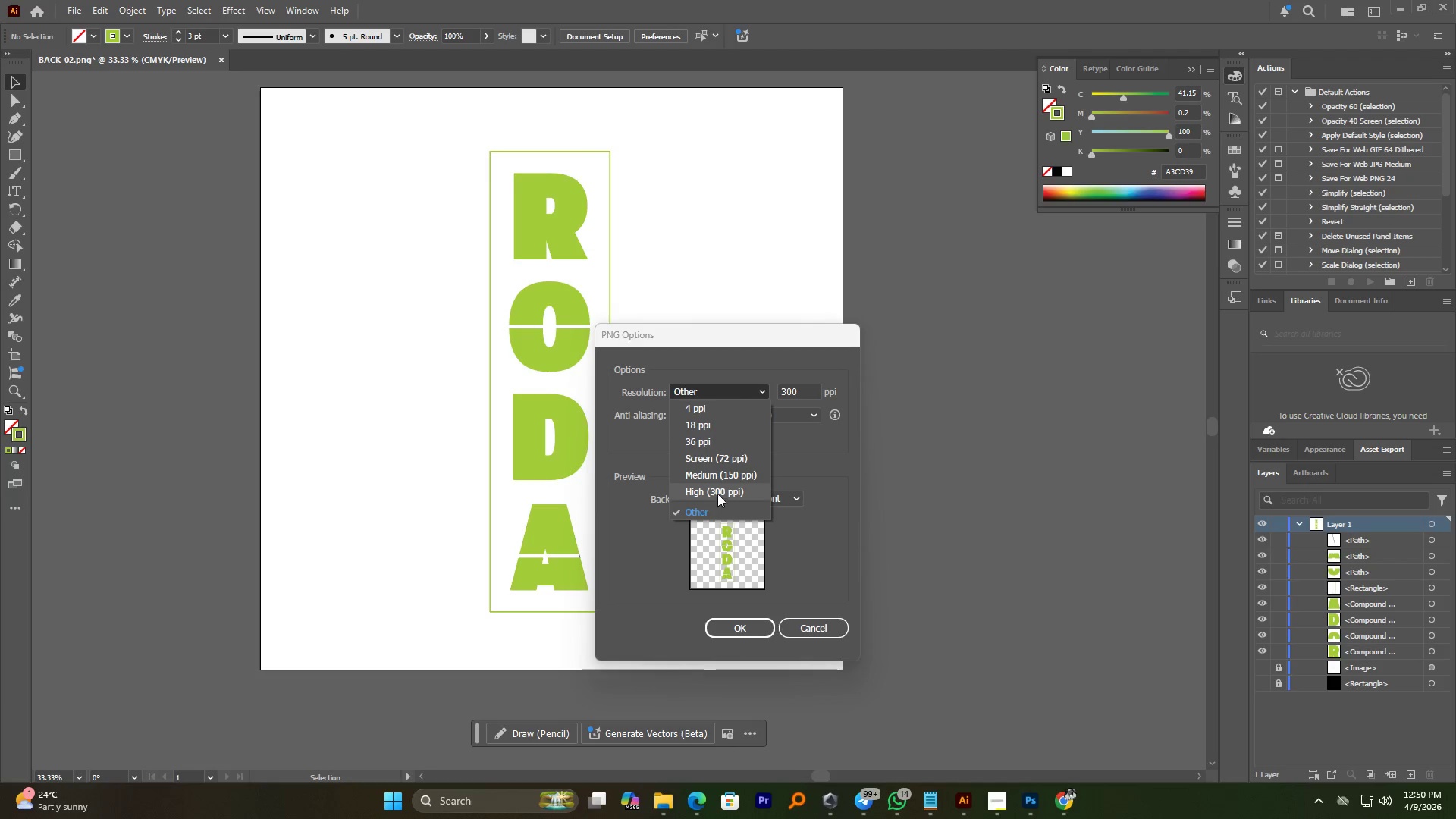 
left_click([718, 491])
 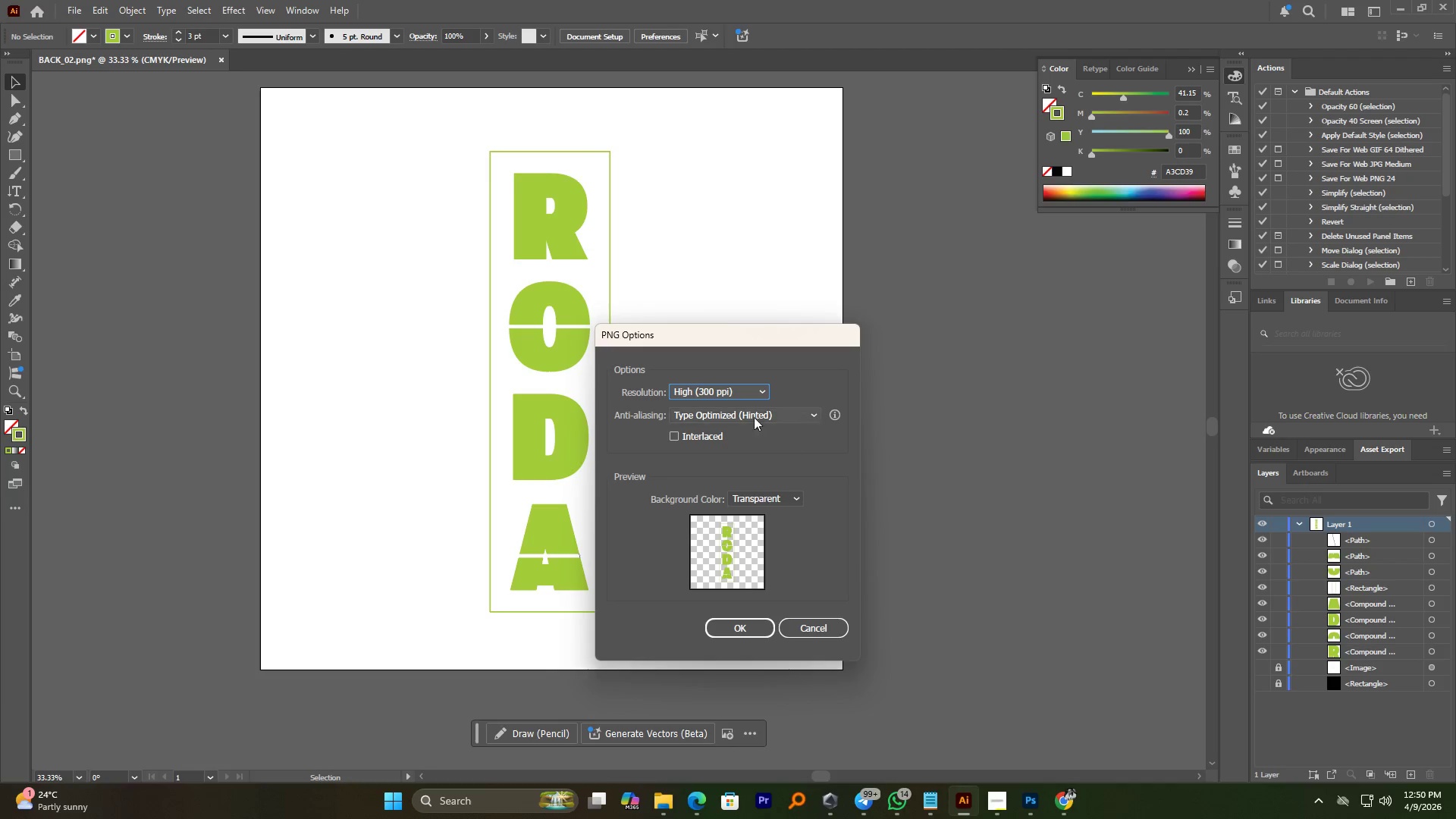 
left_click([759, 410])
 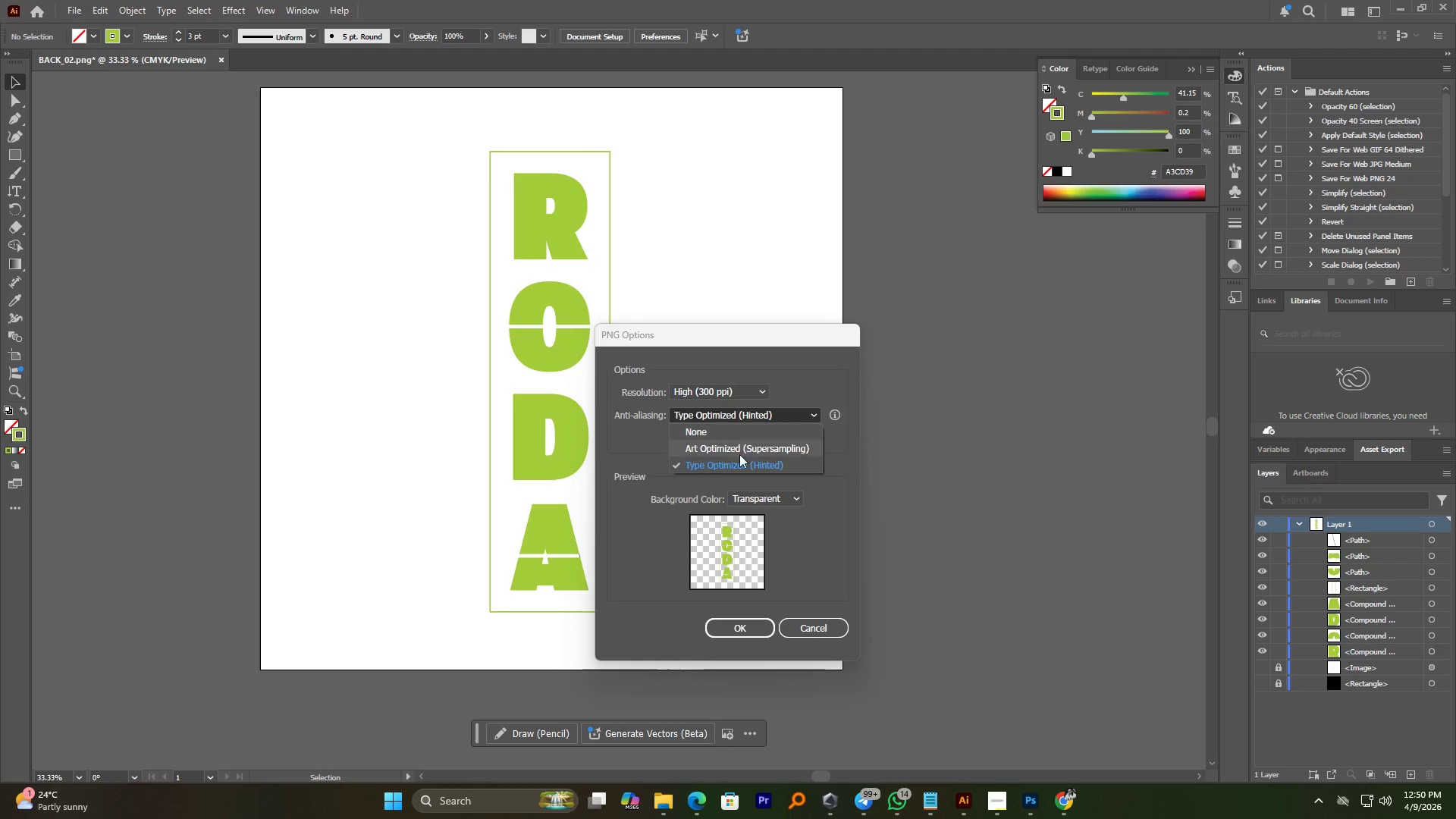 
left_click([739, 450])
 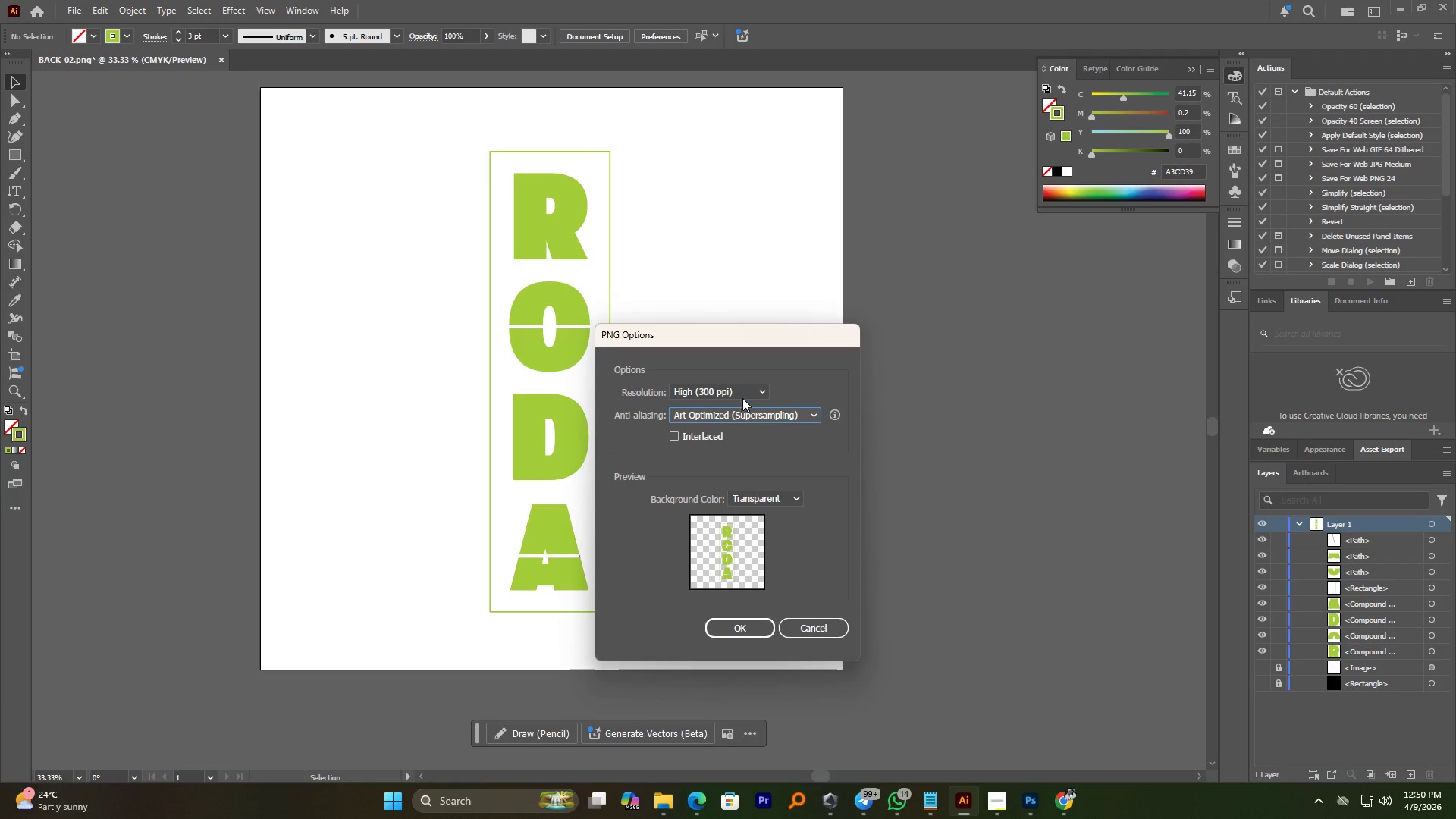 
left_click([742, 393])
 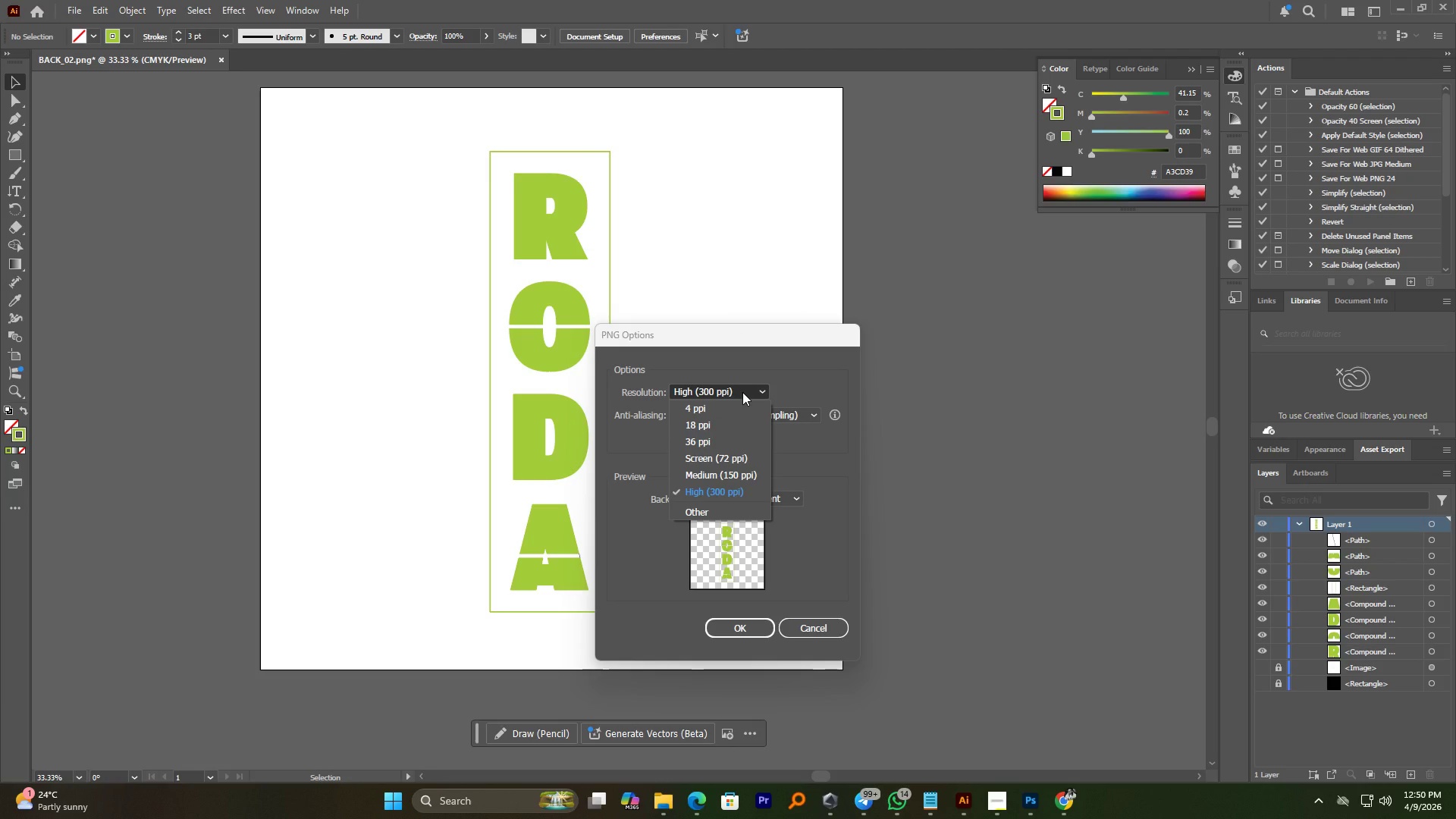 
left_click([742, 392])
 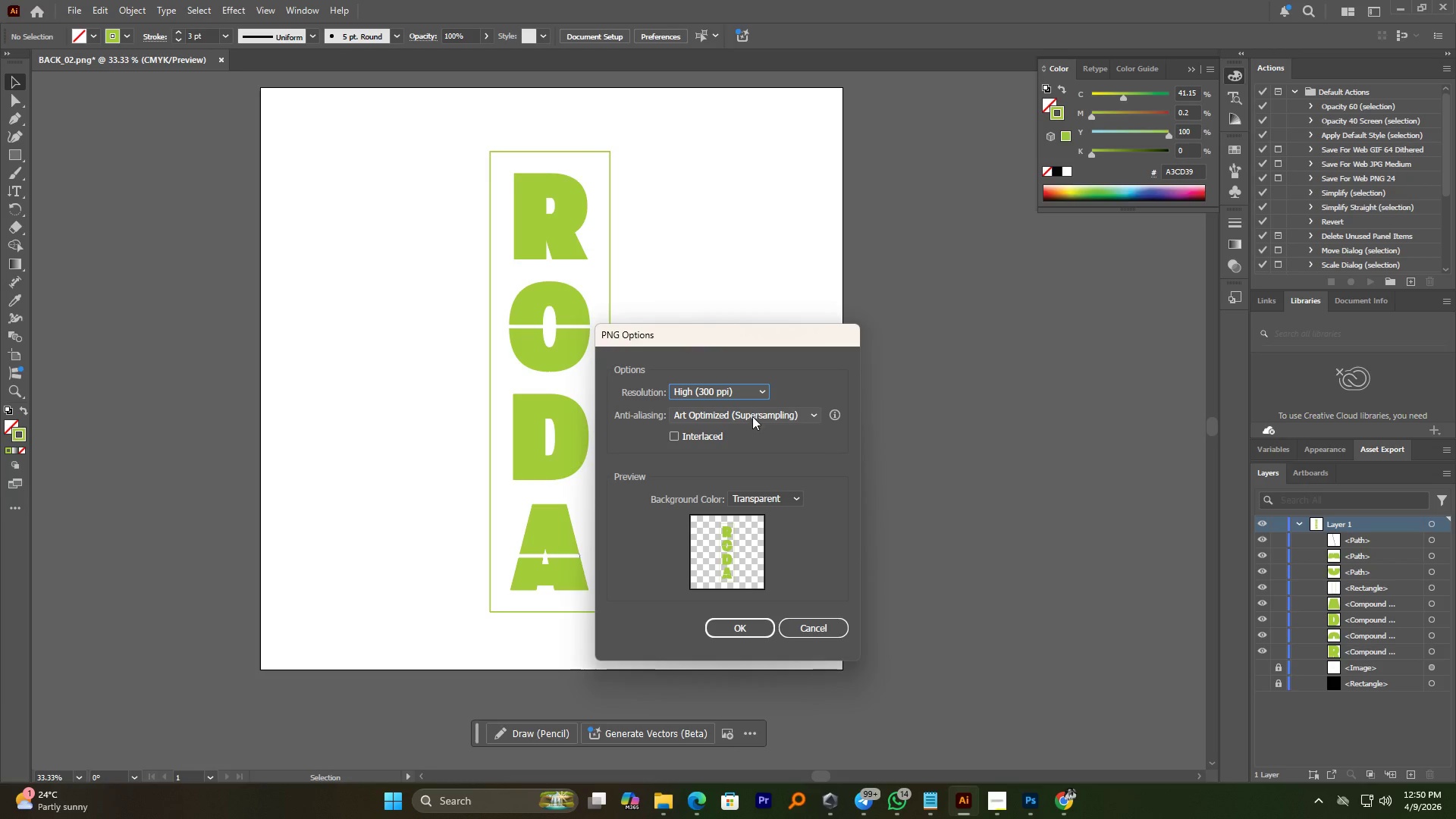 
left_click([752, 416])
 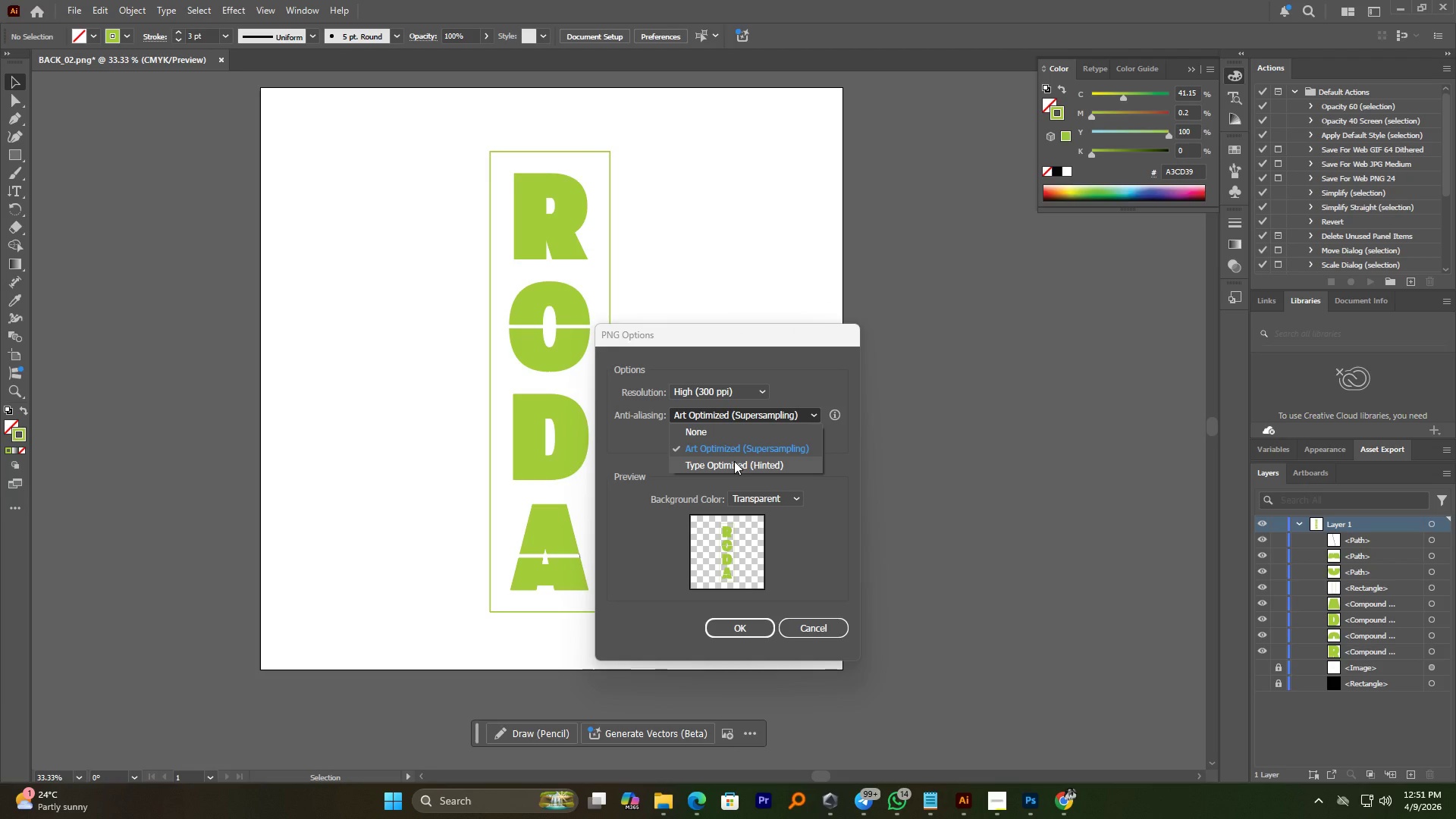 
left_click([734, 461])
 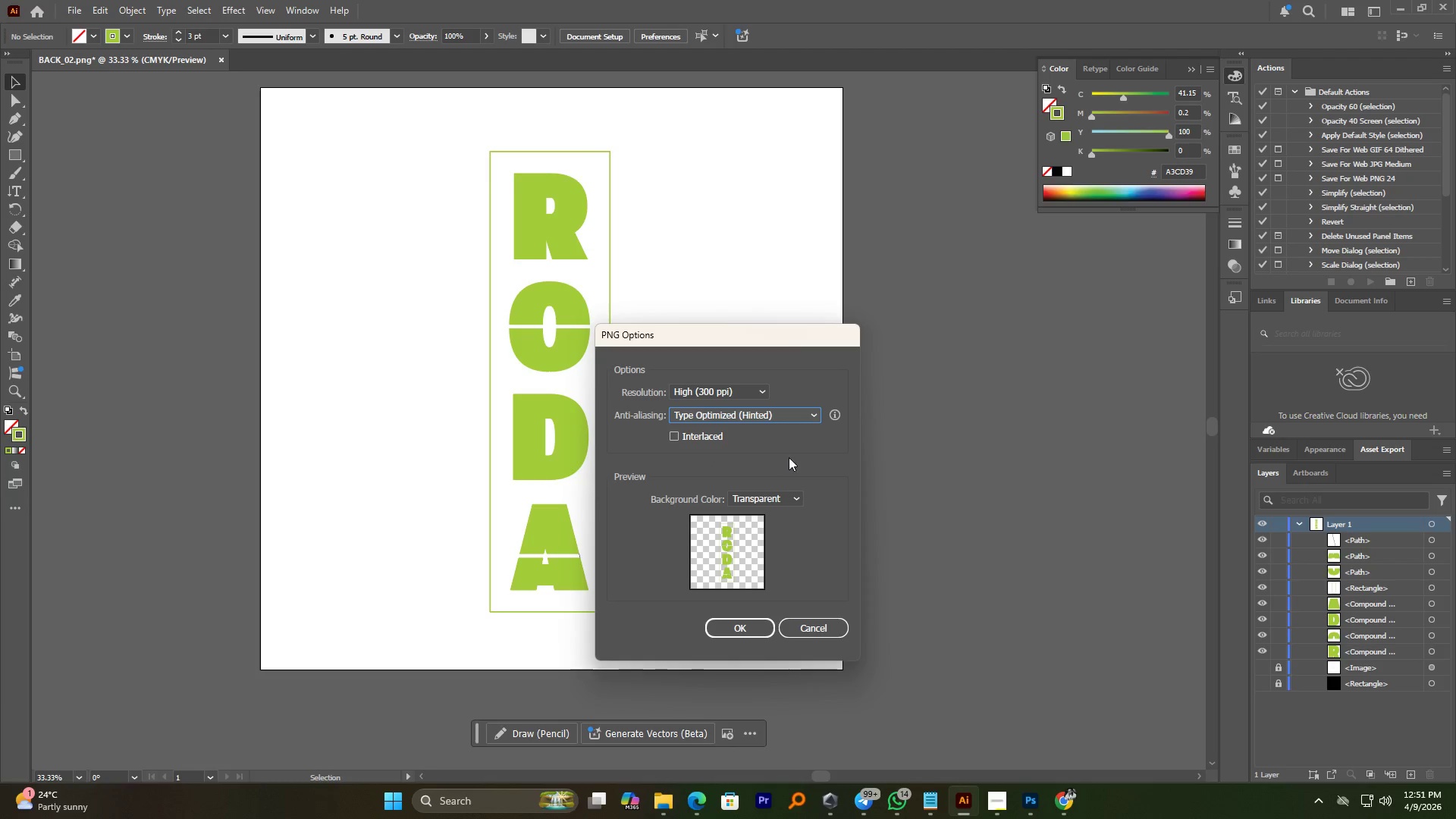 
double_click([789, 457])
 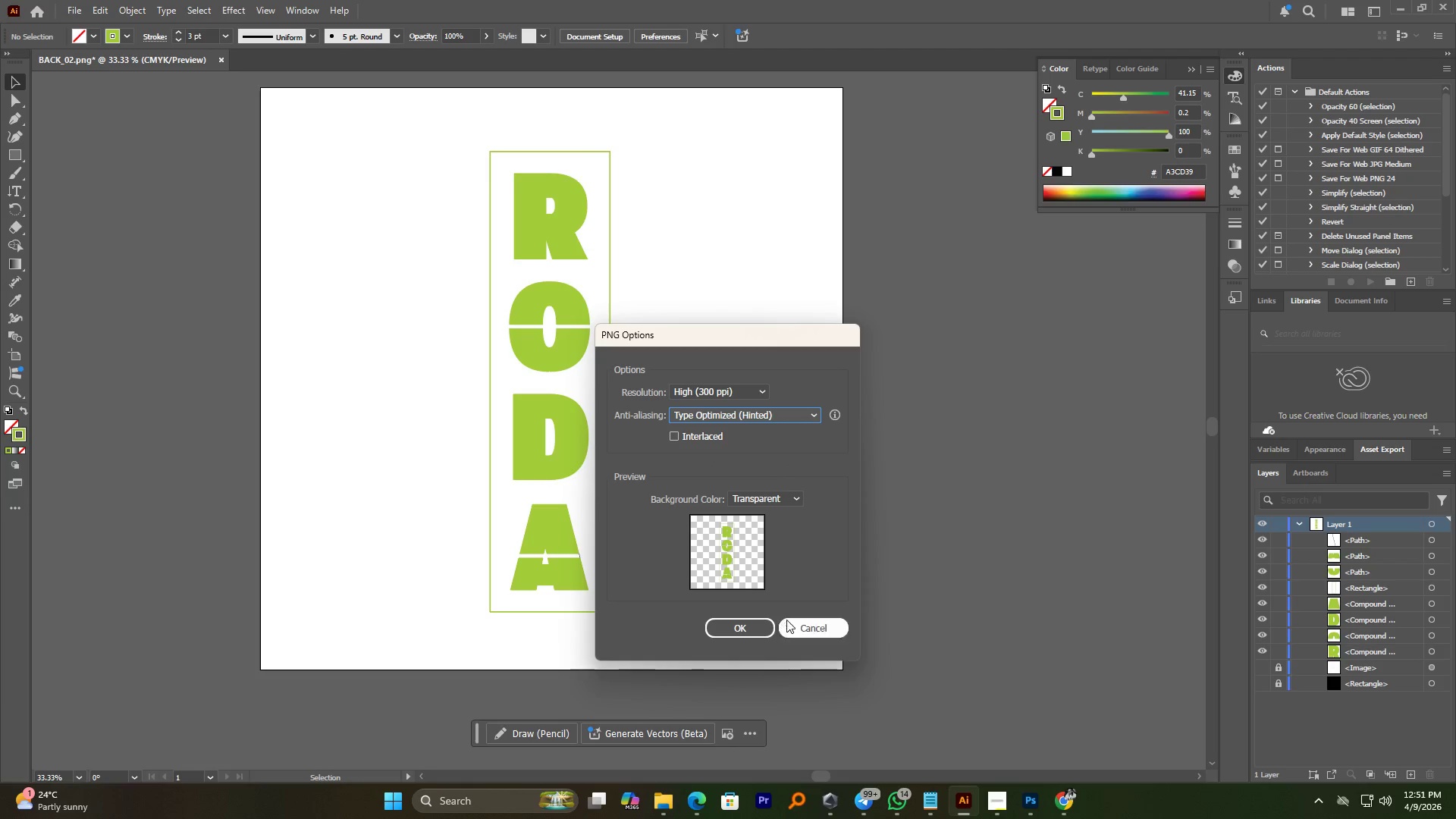 
left_click([828, 626])
 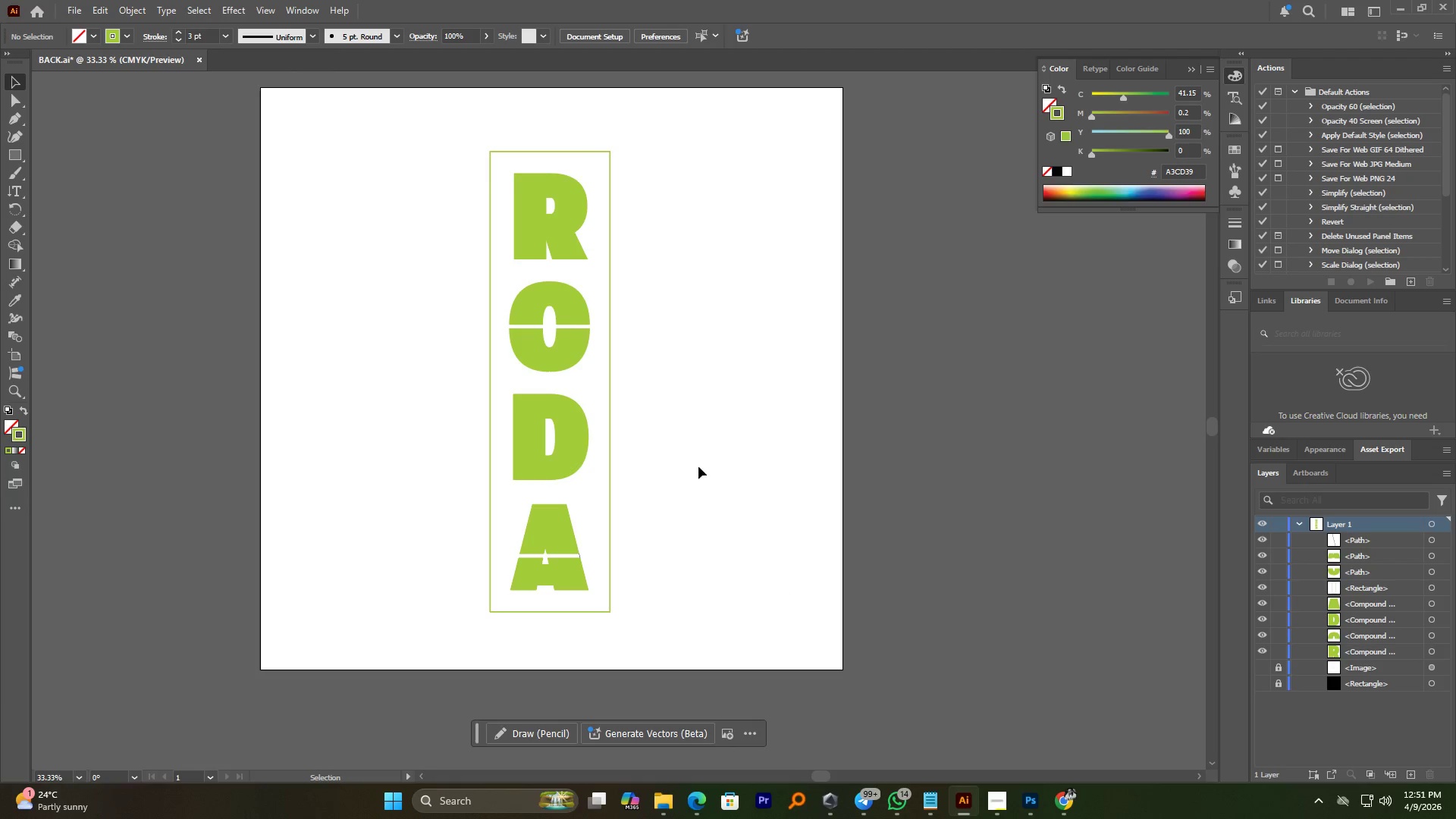 
hold_key(key=AltLeft, duration=1.02)
 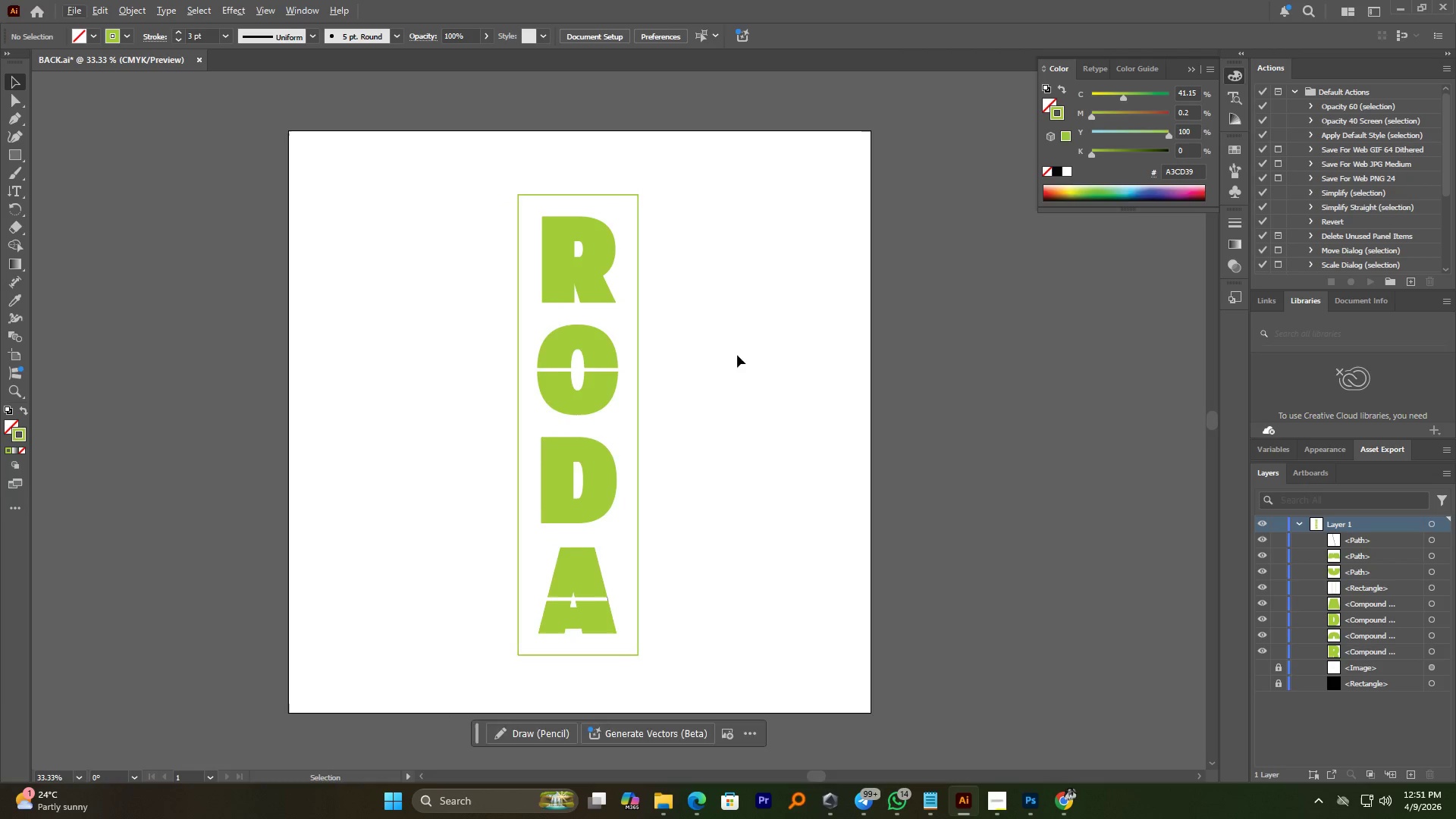 
hold_key(key=AltLeft, duration=1.16)
 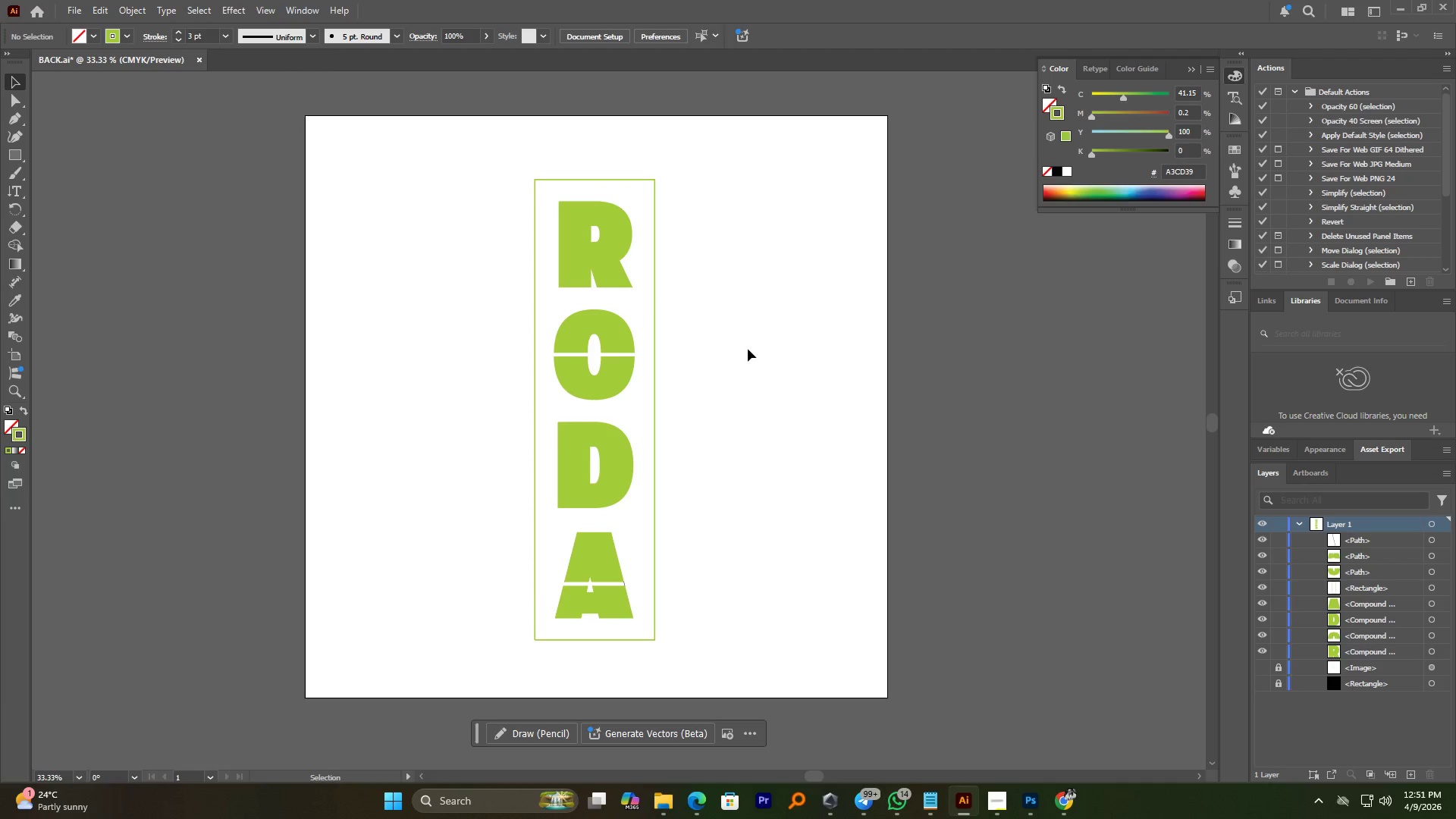 
hold_key(key=AltLeft, duration=1.14)
 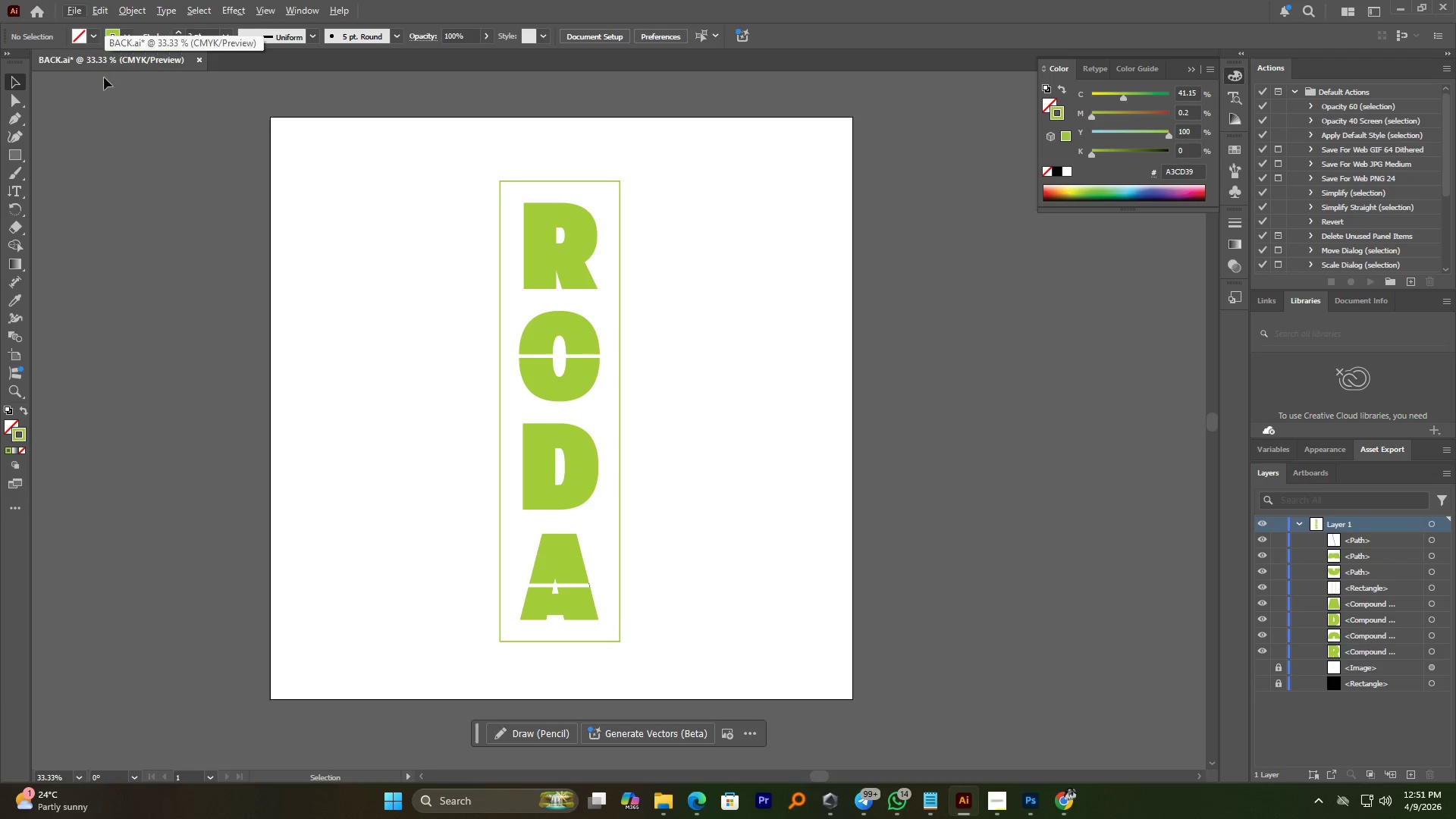 
hold_key(key=AltLeft, duration=0.98)
scroll: coordinate [346, 276], scroll_direction: down, amount: 1.0
 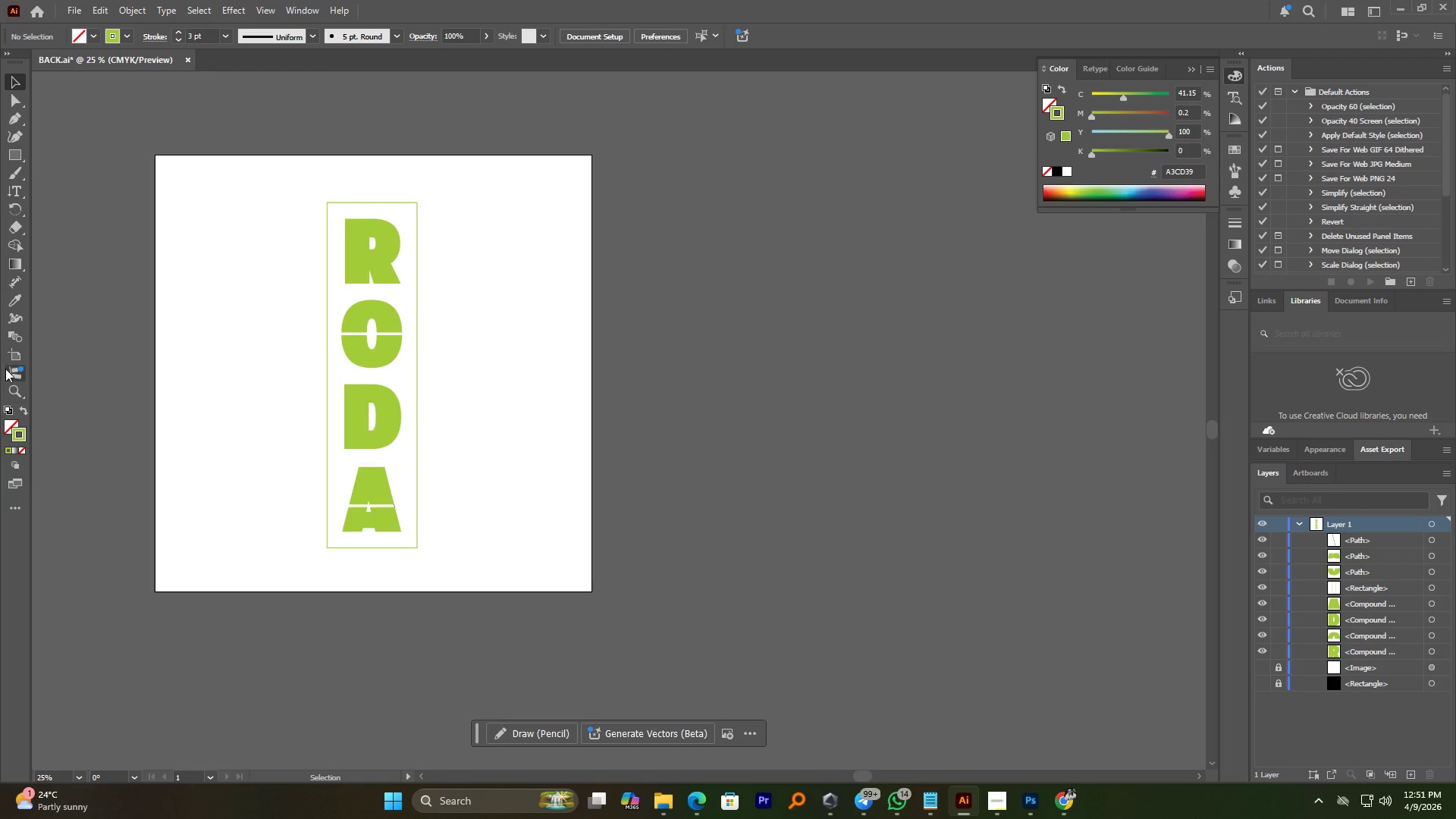 
left_click([14, 356])
 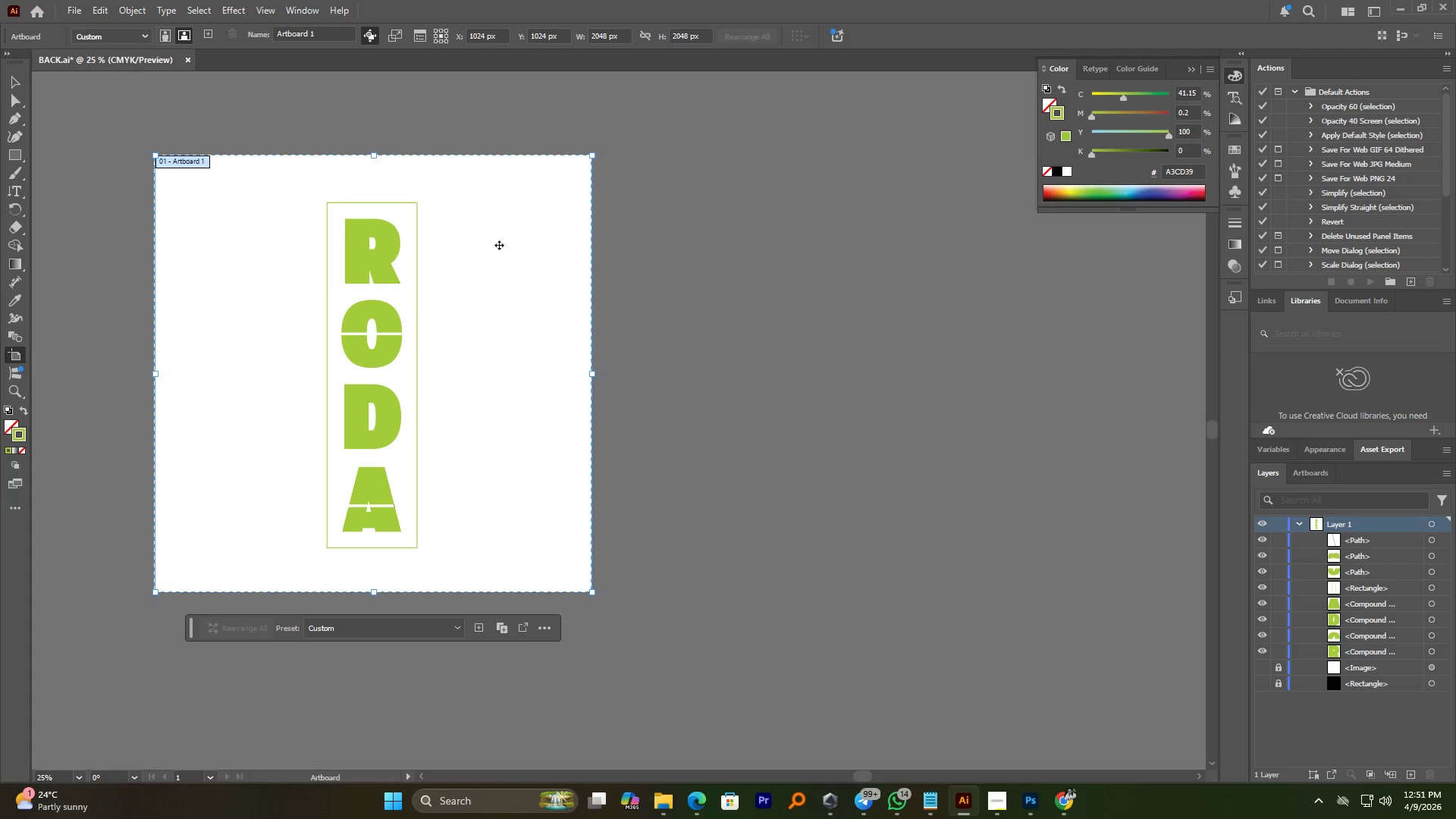 
left_click_drag(start_coordinate=[475, 267], to_coordinate=[923, 318])
 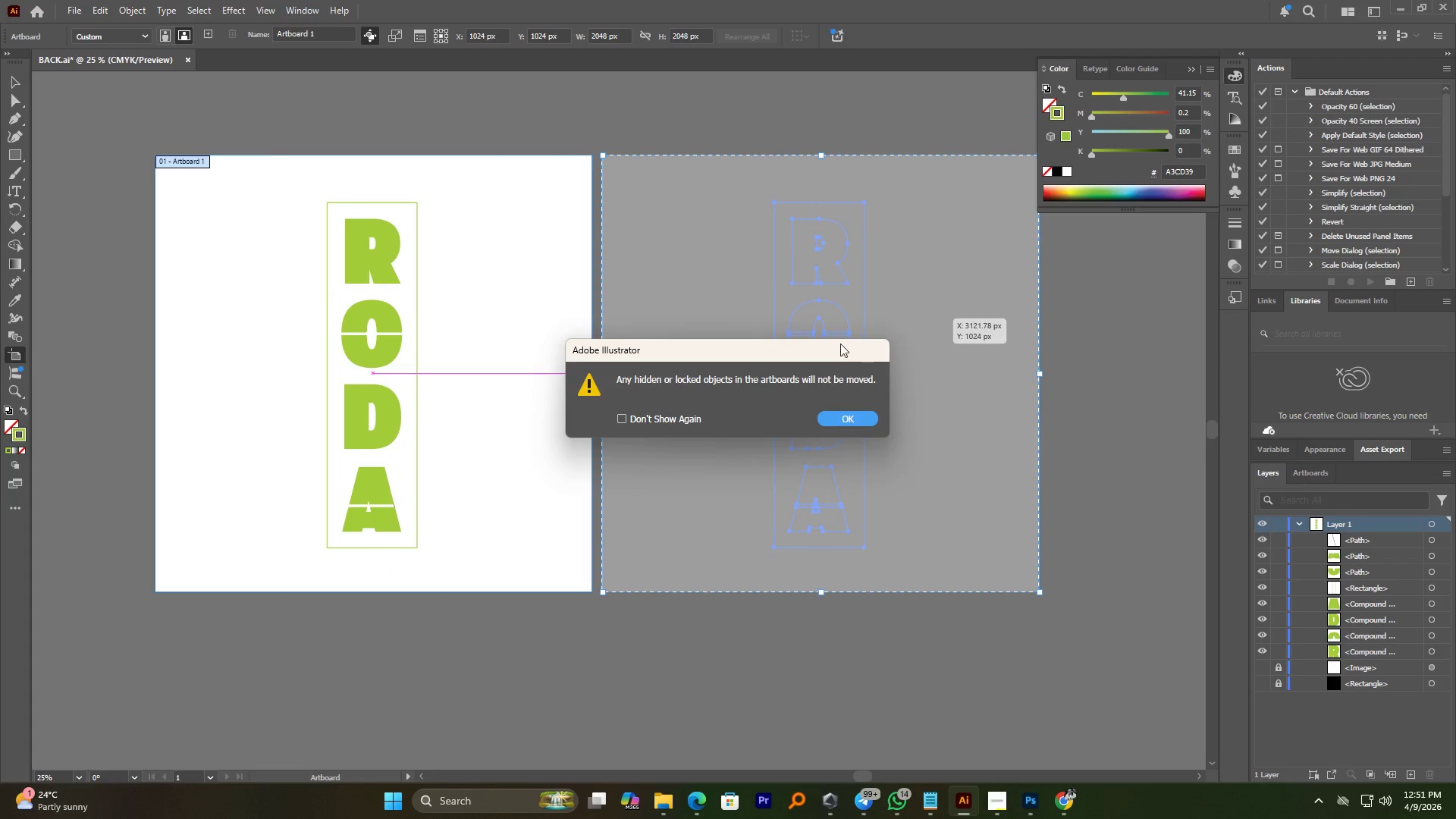 
hold_key(key=ShiftLeft, duration=2.25)
 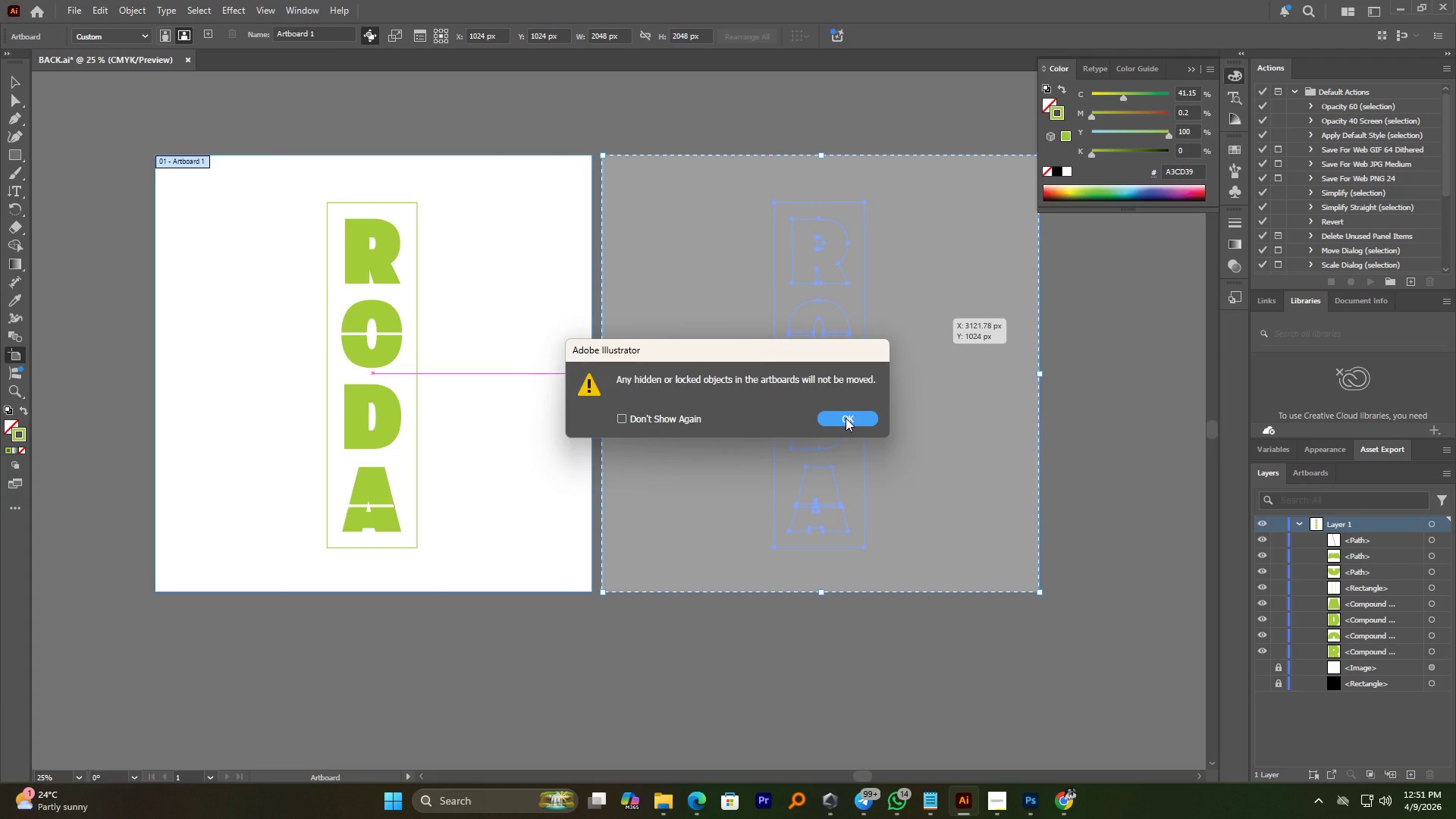 
left_click([846, 418])
 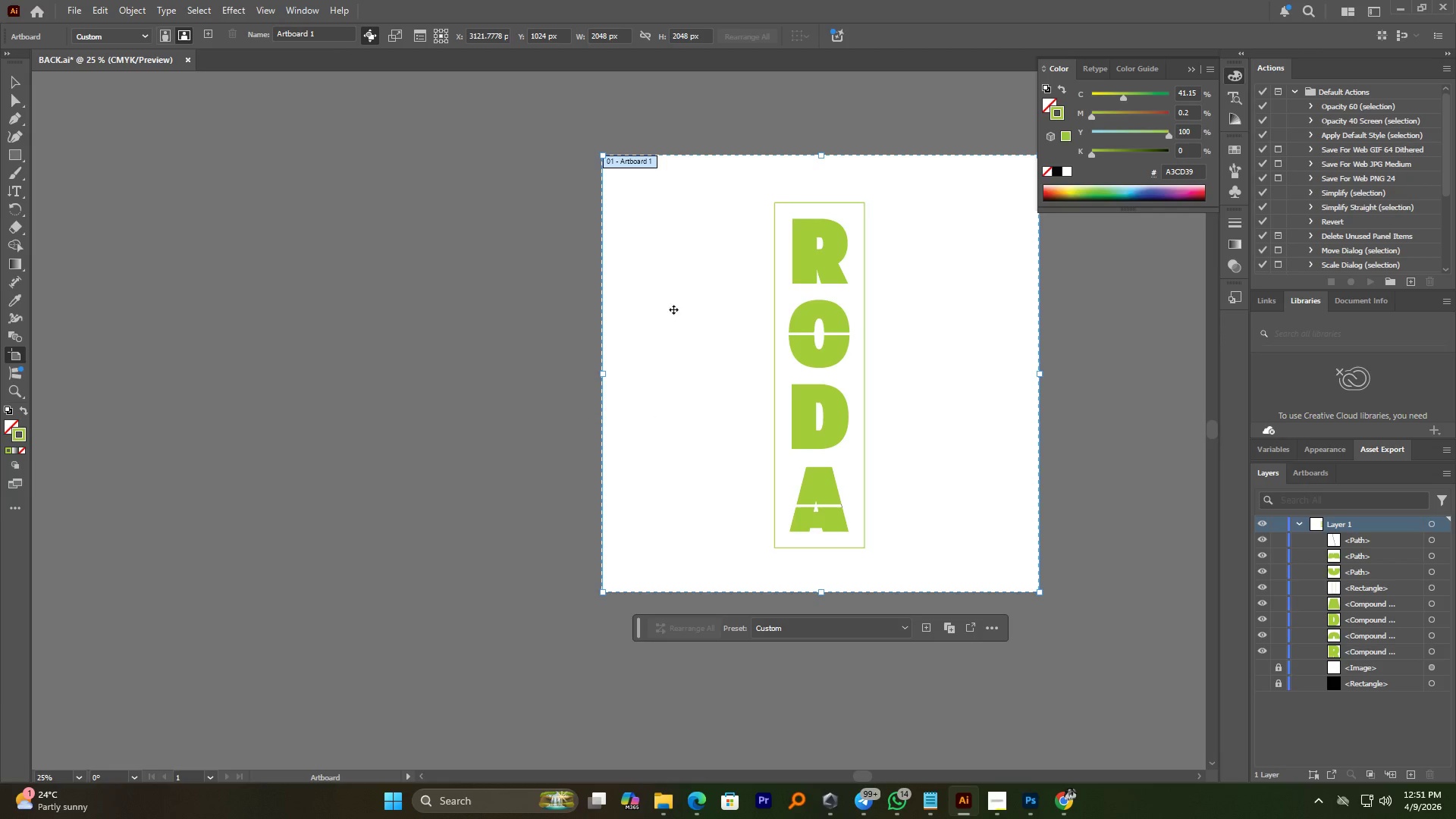 
key(Control+Z)
 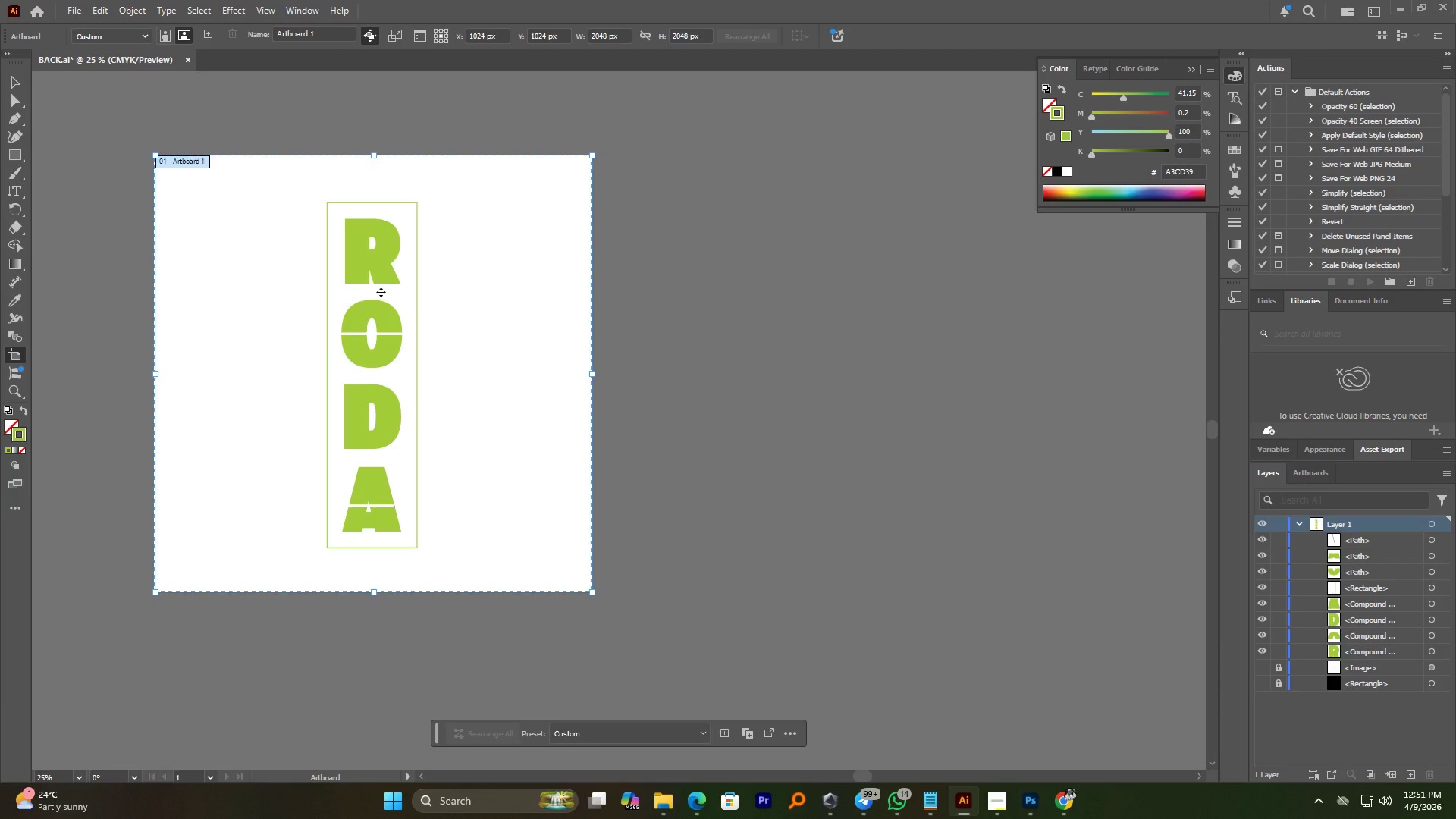 
hold_key(key=AltLeft, duration=3.12)
left_click_drag(start_coordinate=[450, 300], to_coordinate=[896, 346])
 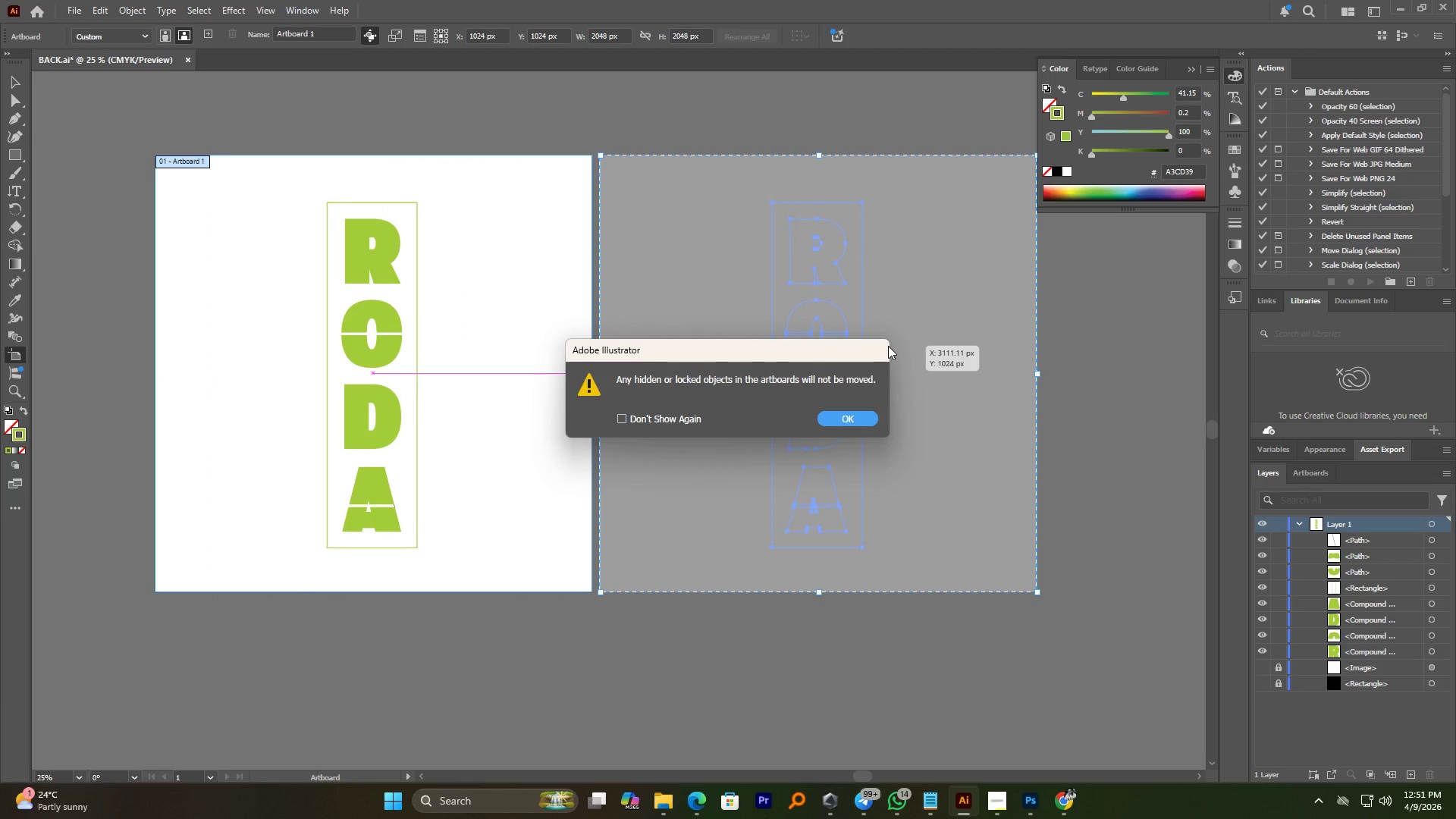 
hold_key(key=ShiftLeft, duration=2.34)
 